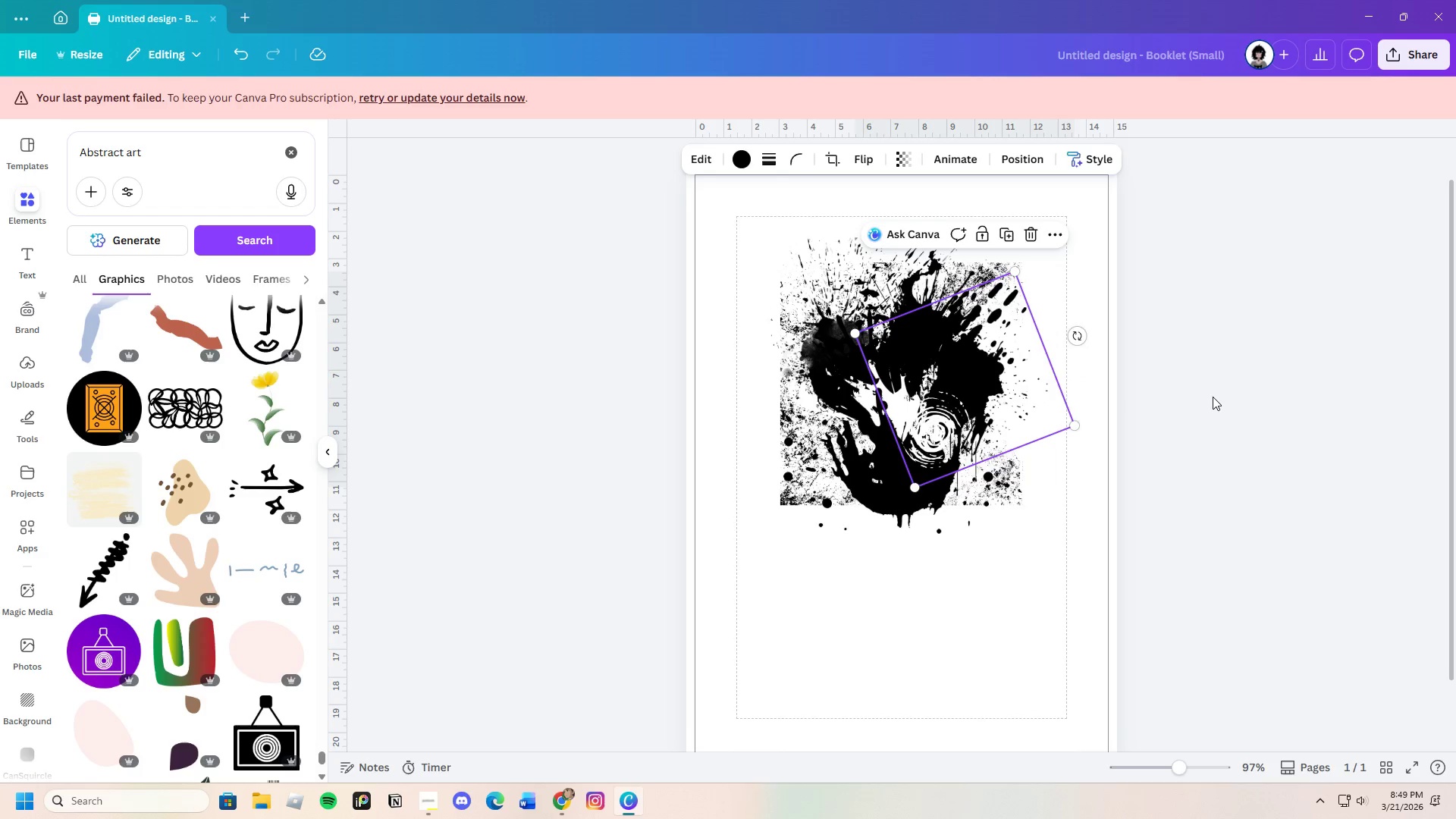 
left_click([1213, 397])
 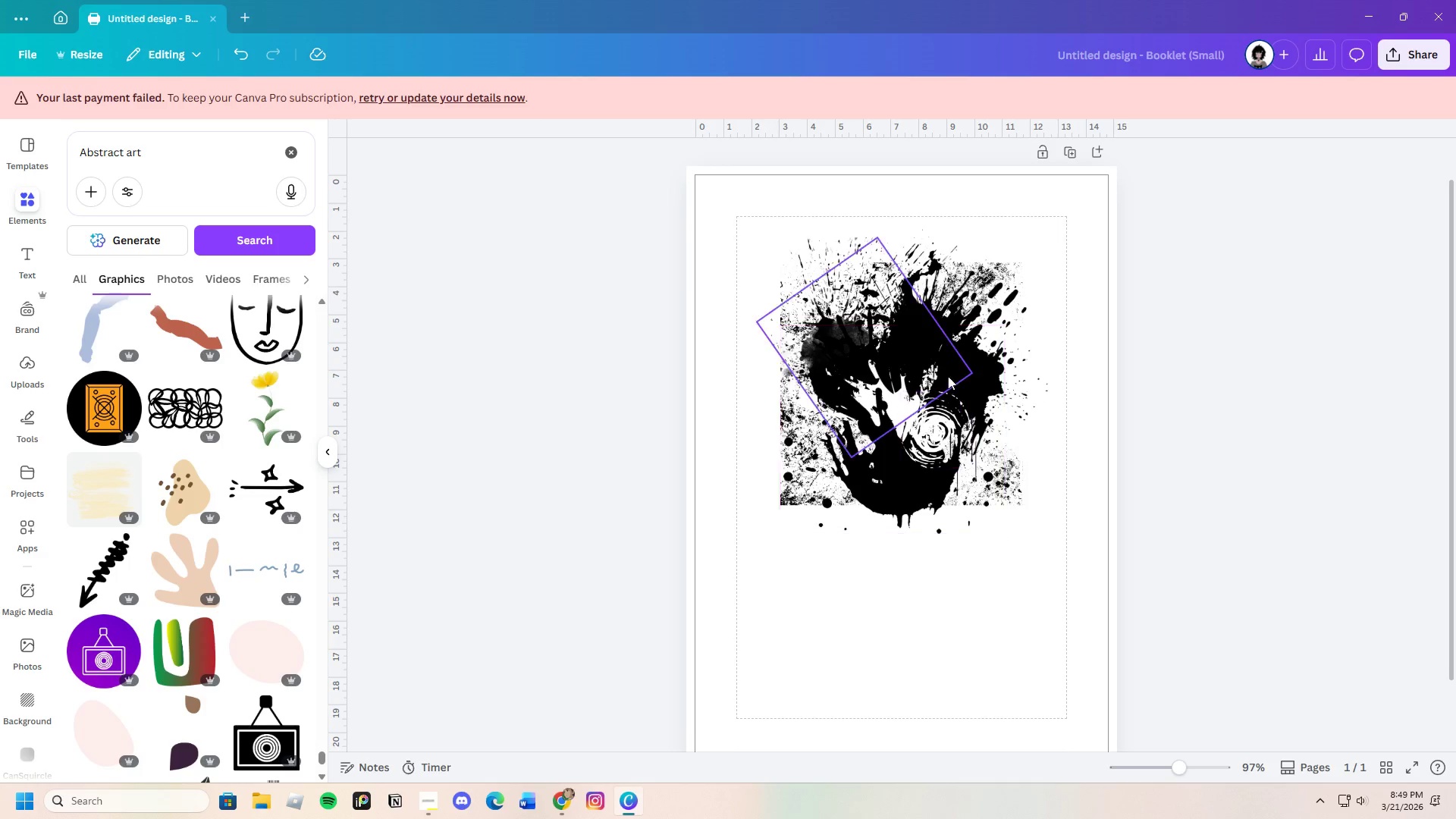 
left_click_drag(start_coordinate=[940, 303], to_coordinate=[916, 315])
 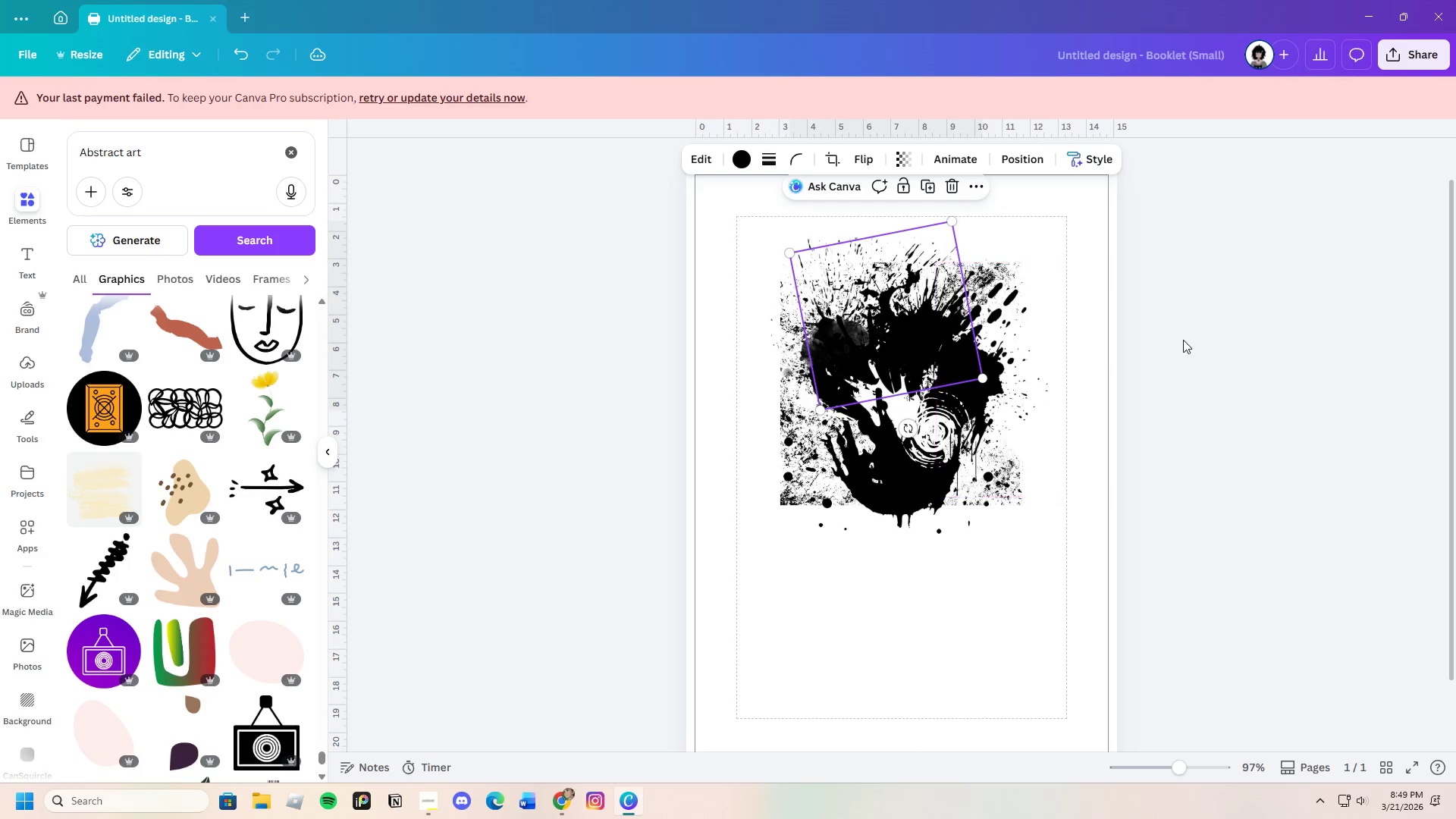 
left_click([1197, 340])
 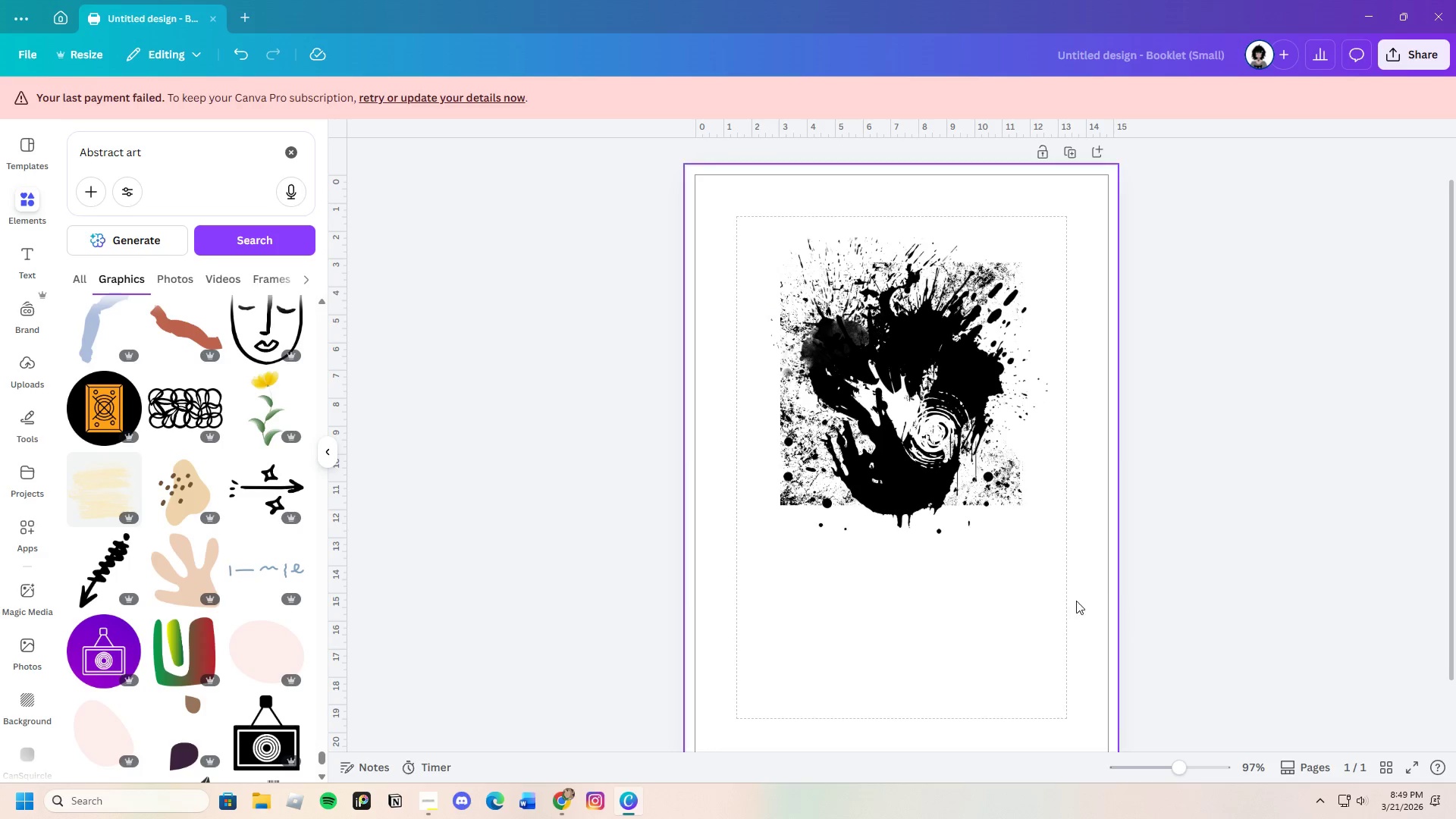 
wait(6.61)
 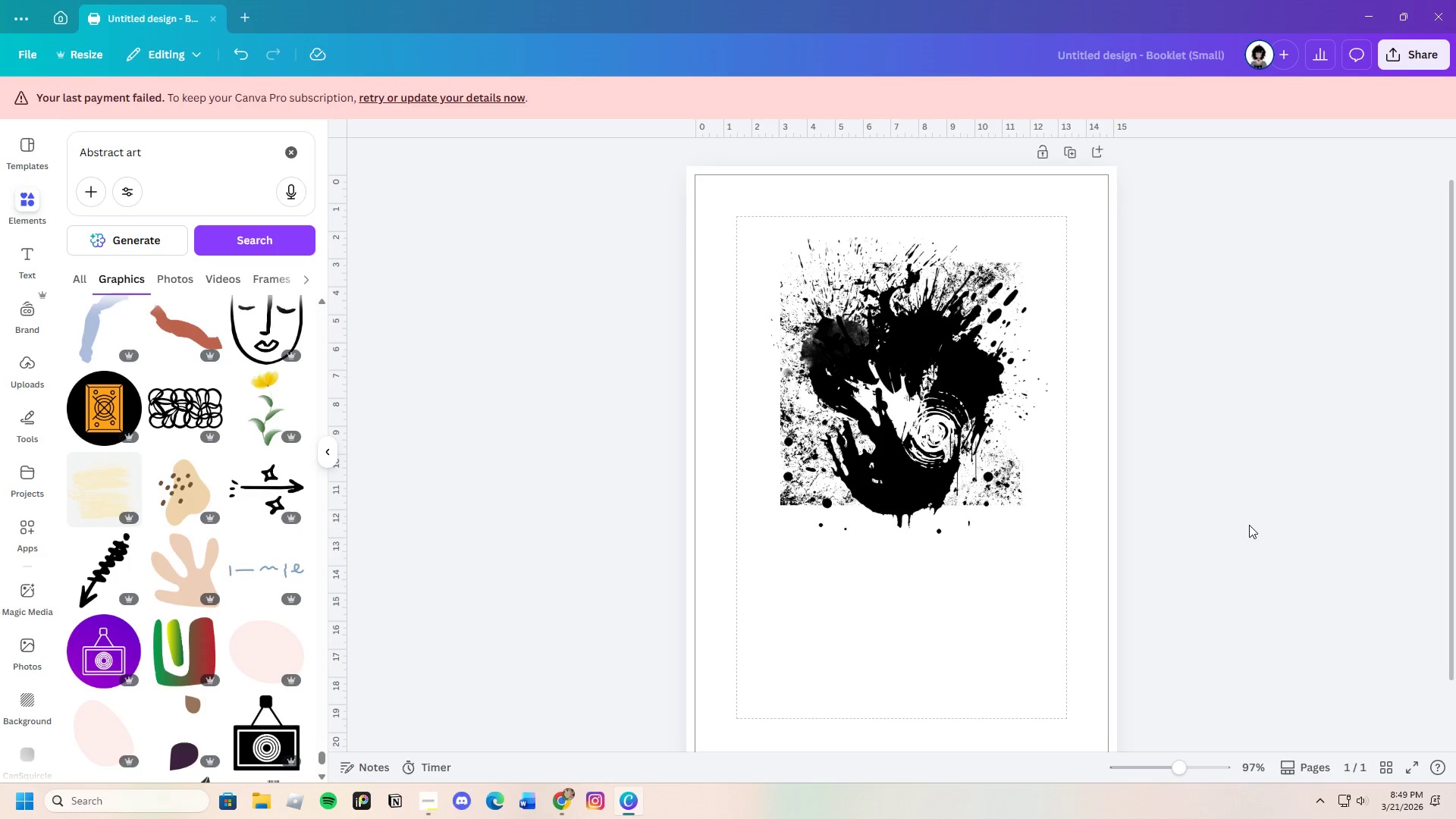 
scroll: coordinate [227, 588], scroll_direction: down, amount: 7.0
 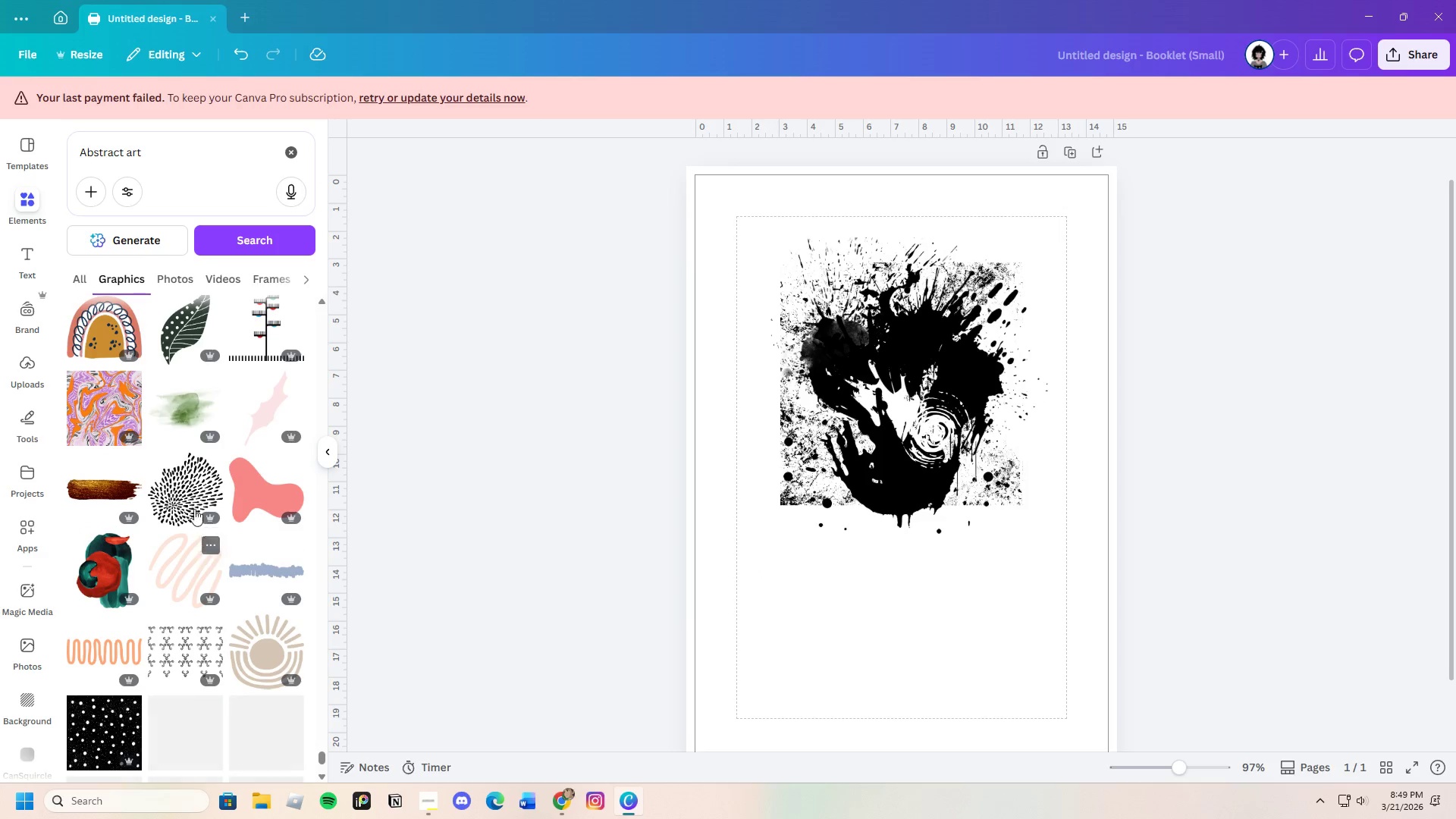 
left_click([185, 497])
 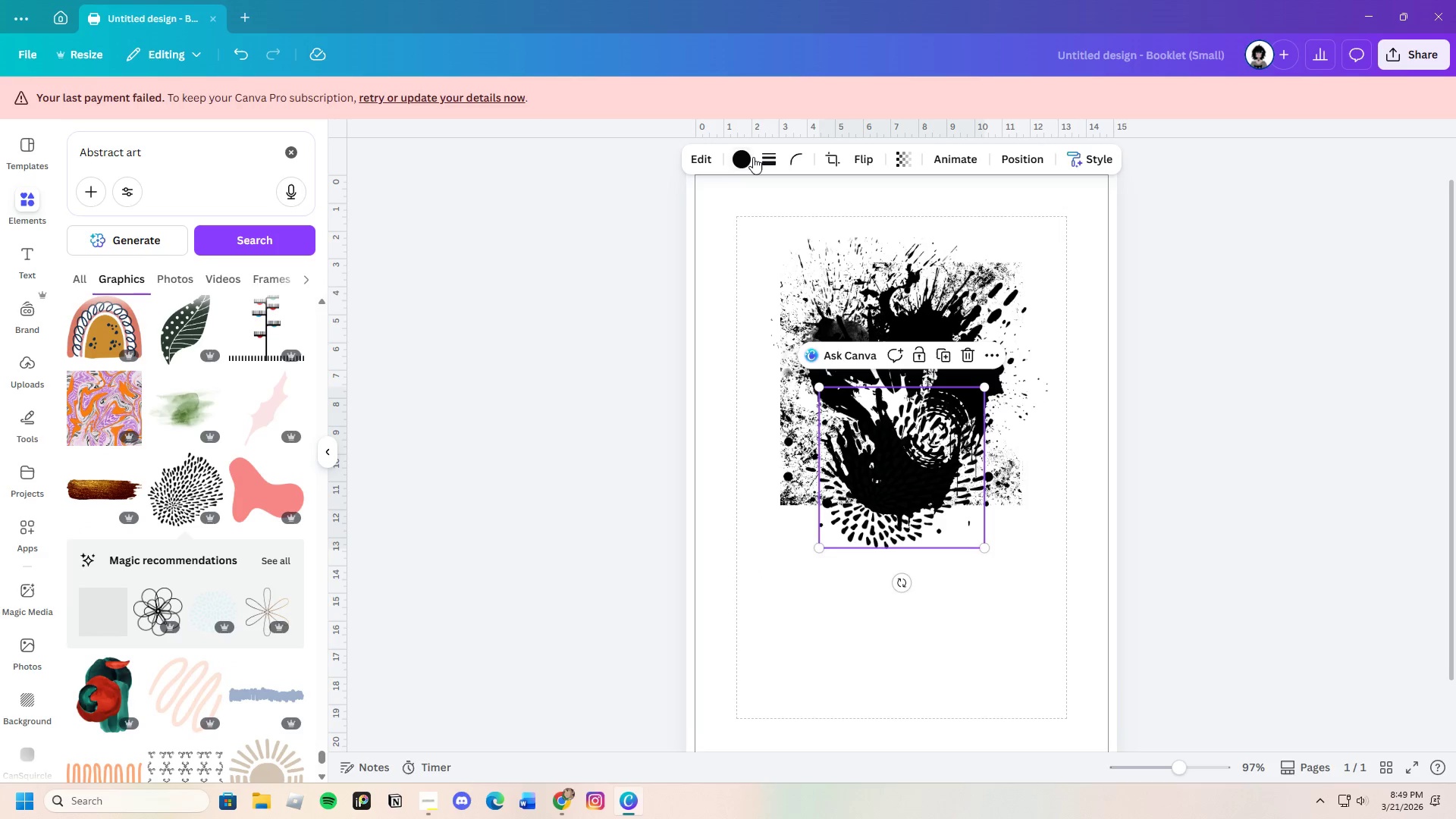 
left_click([751, 156])
 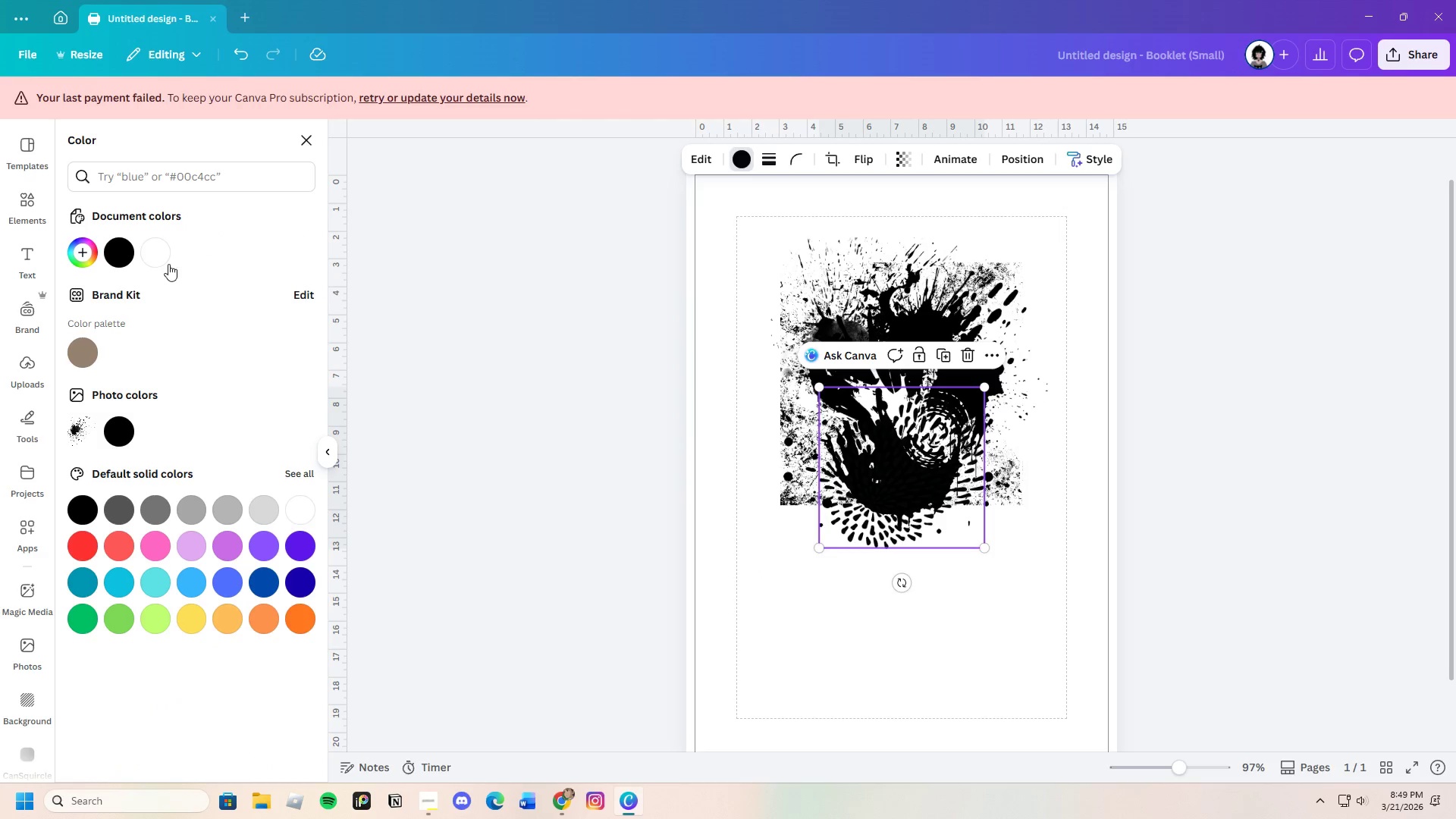 
left_click([158, 256])
 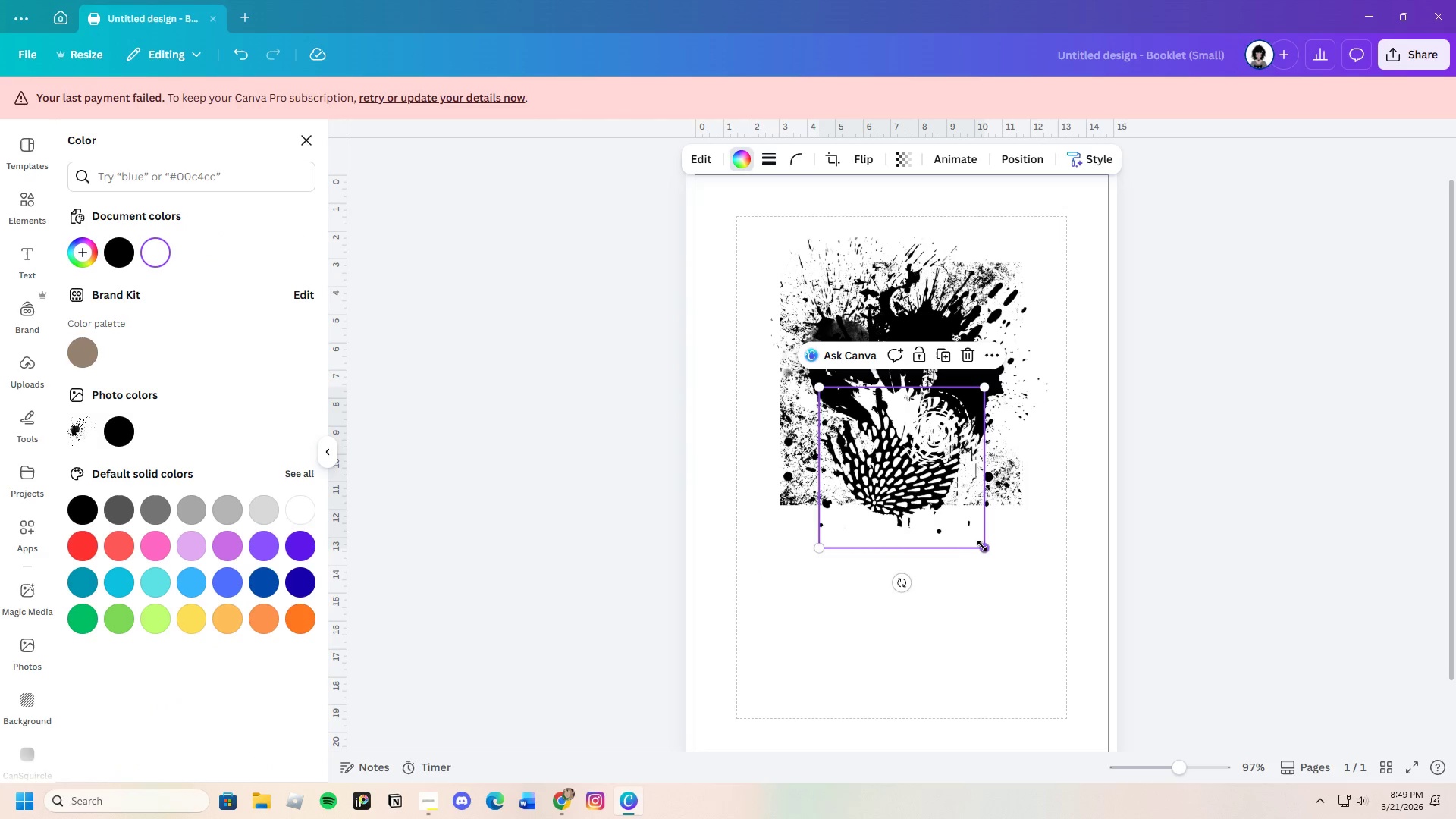 
left_click_drag(start_coordinate=[983, 546], to_coordinate=[952, 507])
 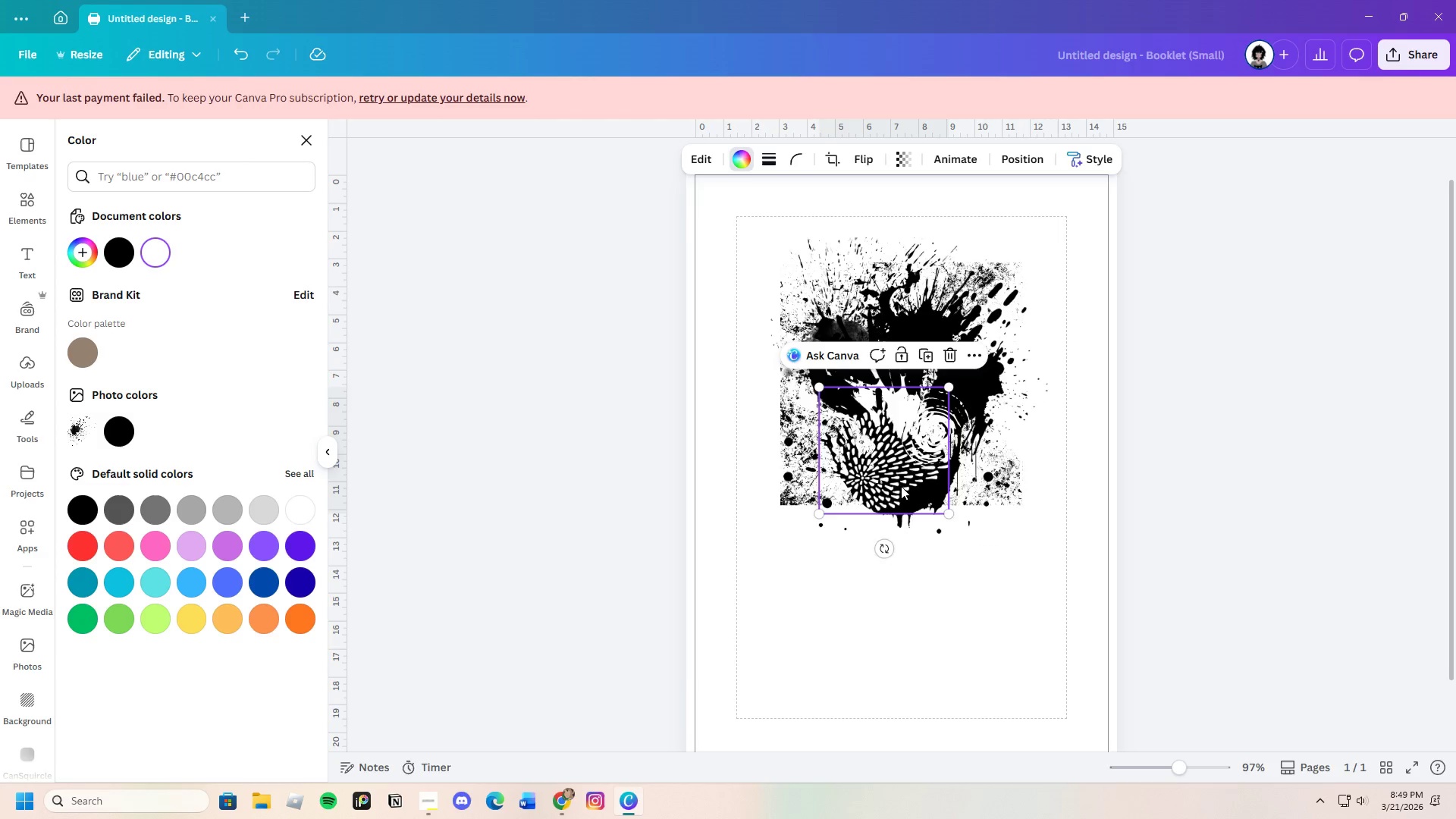 
left_click_drag(start_coordinate=[901, 483], to_coordinate=[930, 415])
 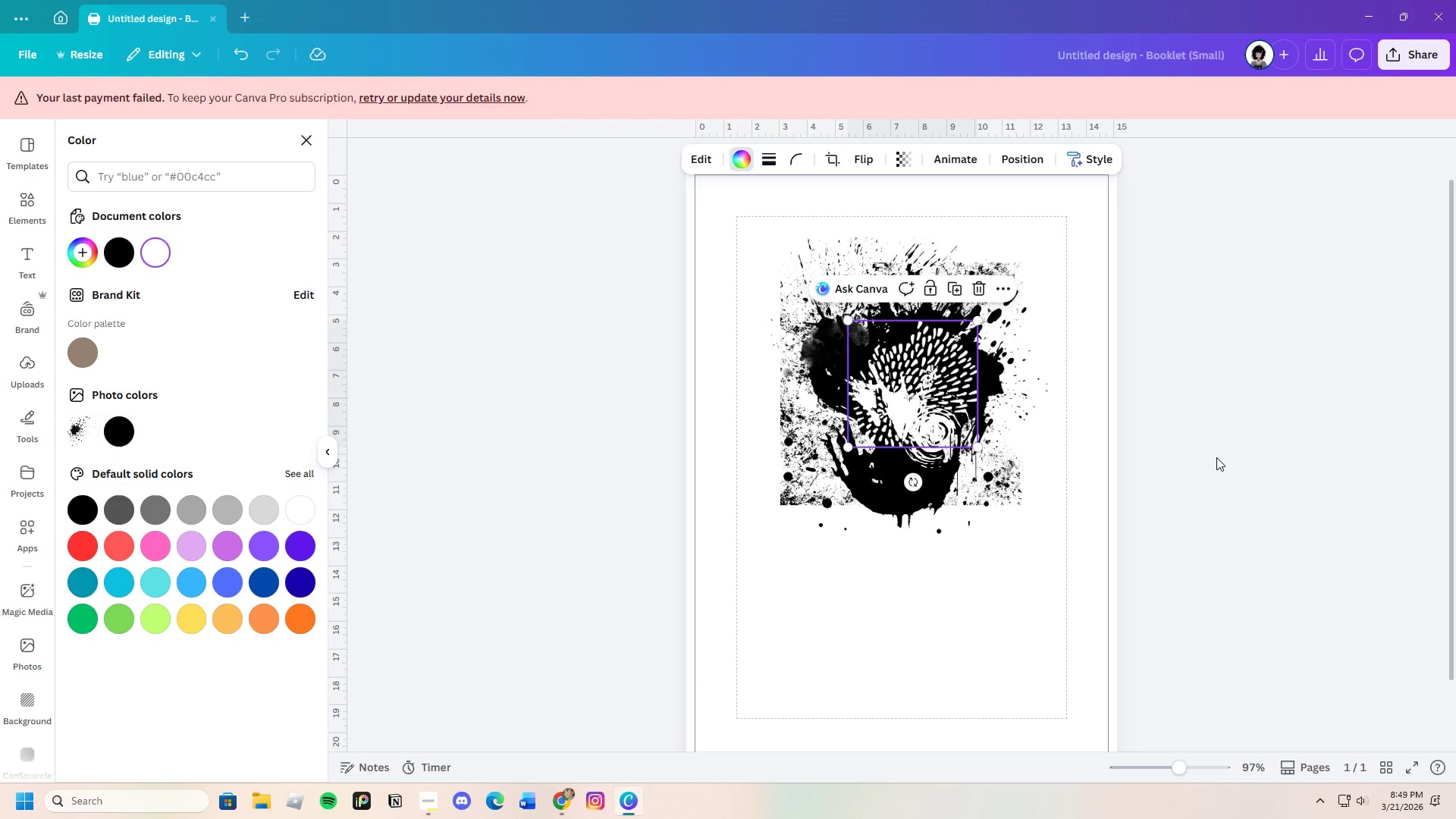 
left_click([1216, 457])
 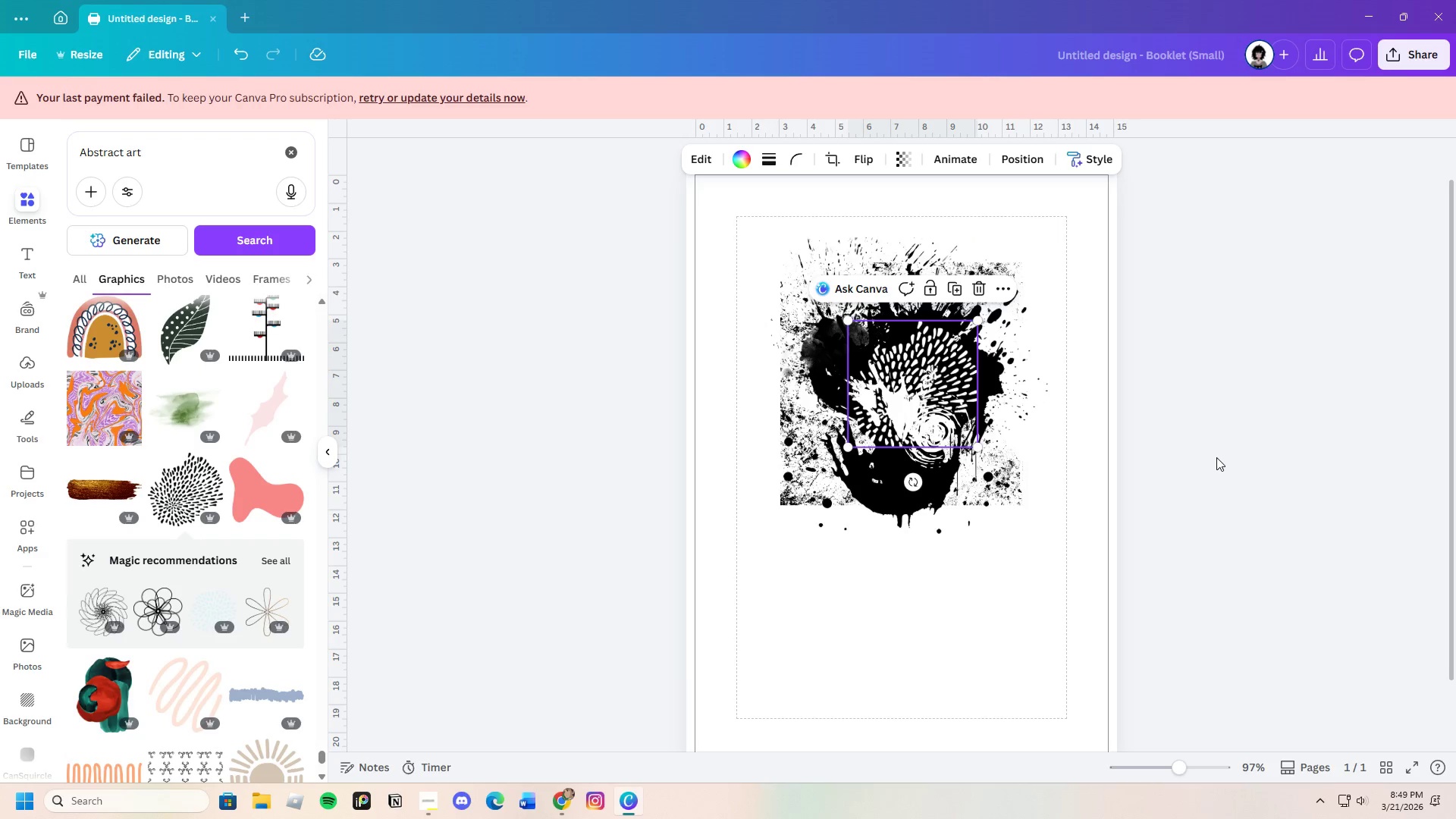 
left_click([1216, 457])
 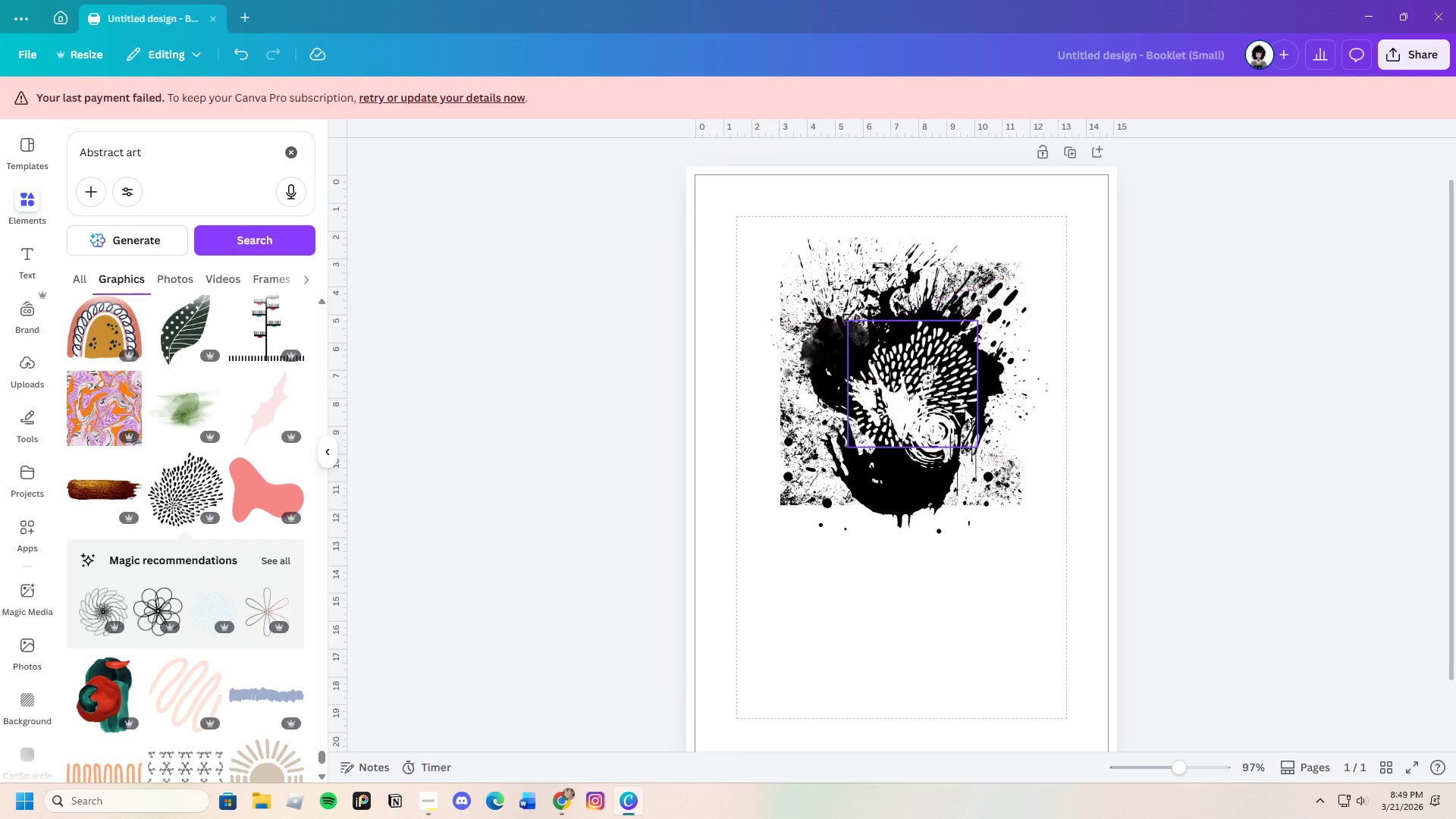 
left_click([915, 403])
 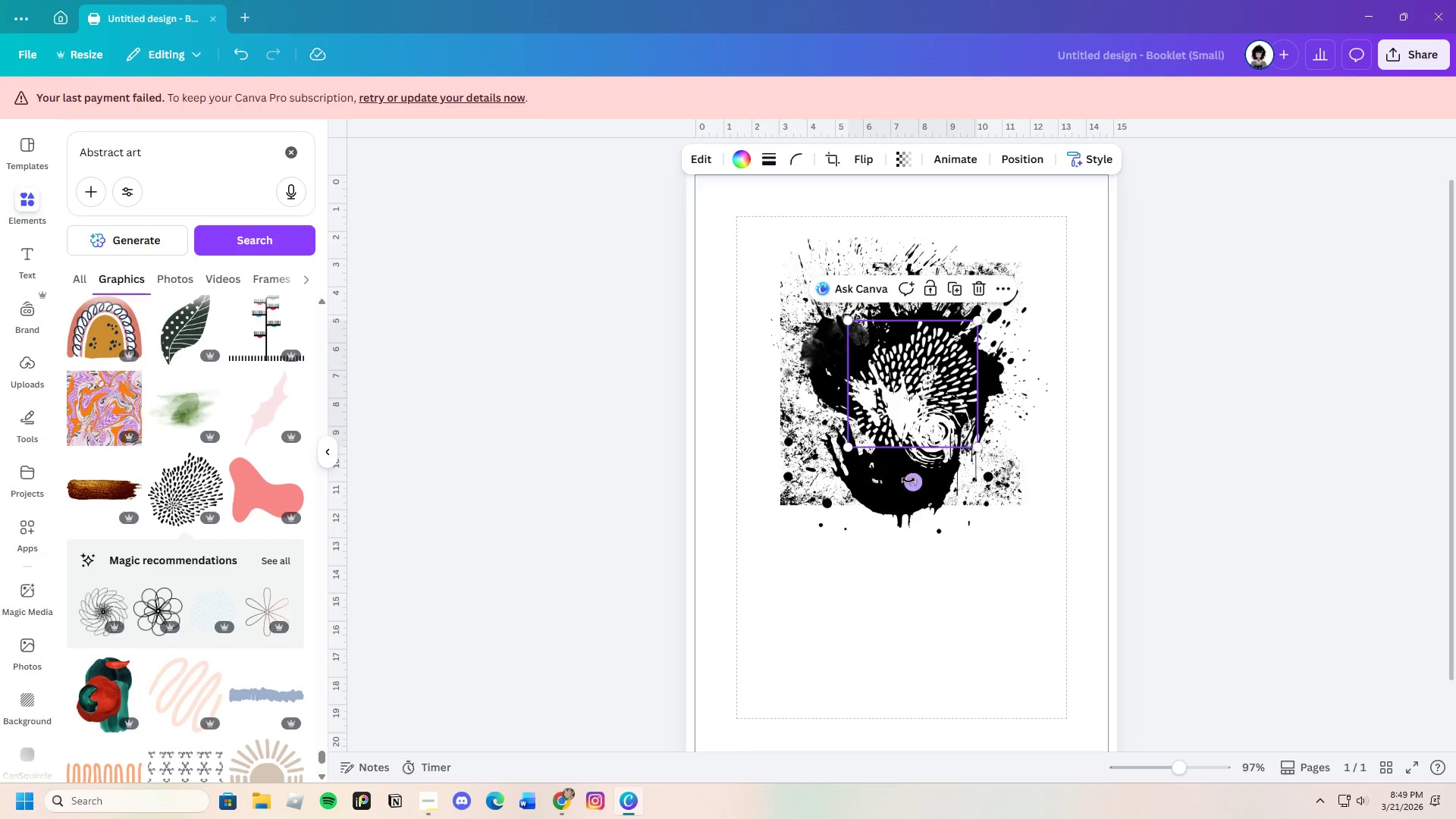 
left_click_drag(start_coordinate=[914, 485], to_coordinate=[974, 406])
 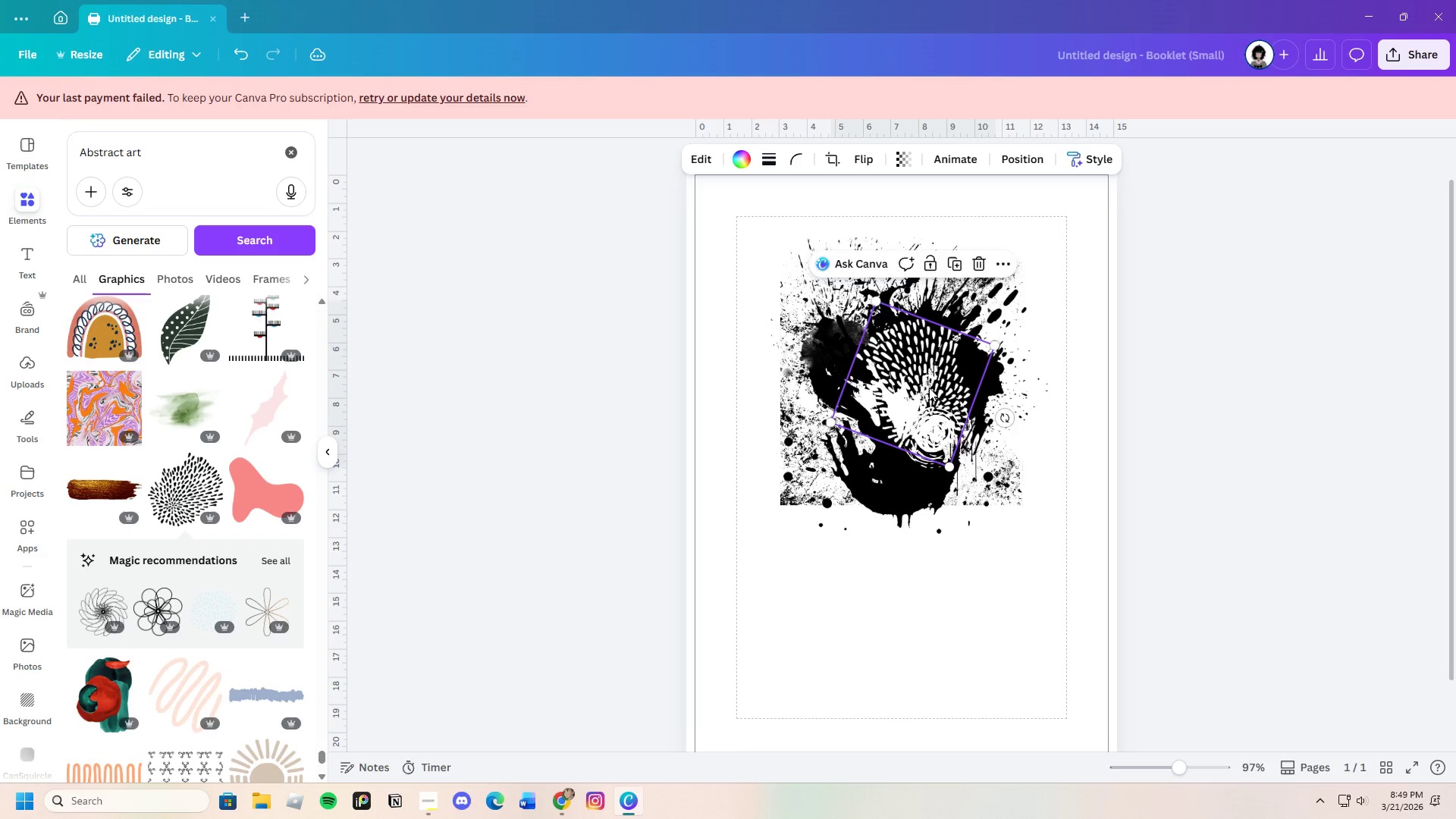 
left_click_drag(start_coordinate=[929, 388], to_coordinate=[920, 413])
 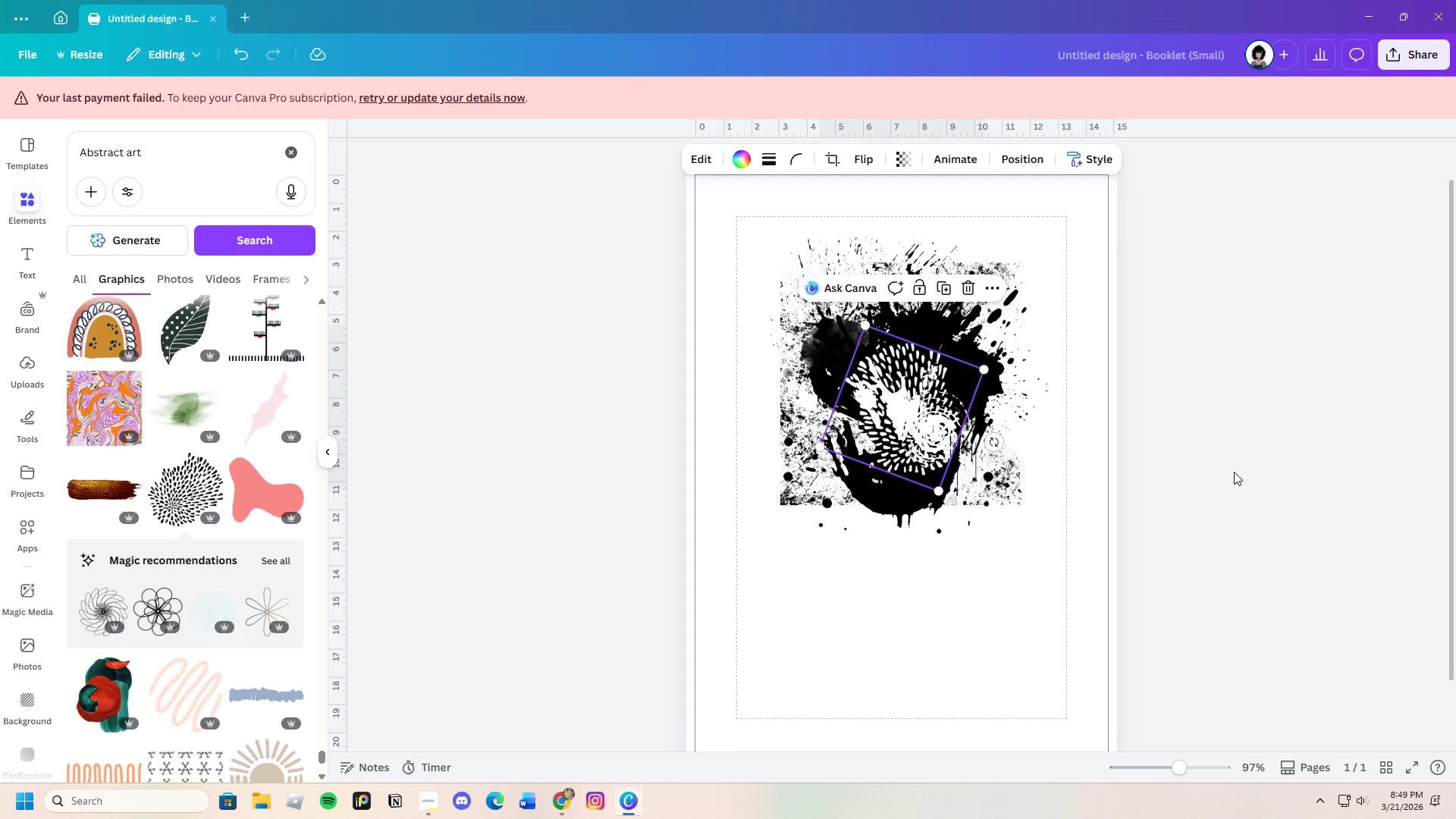 
left_click([1234, 472])
 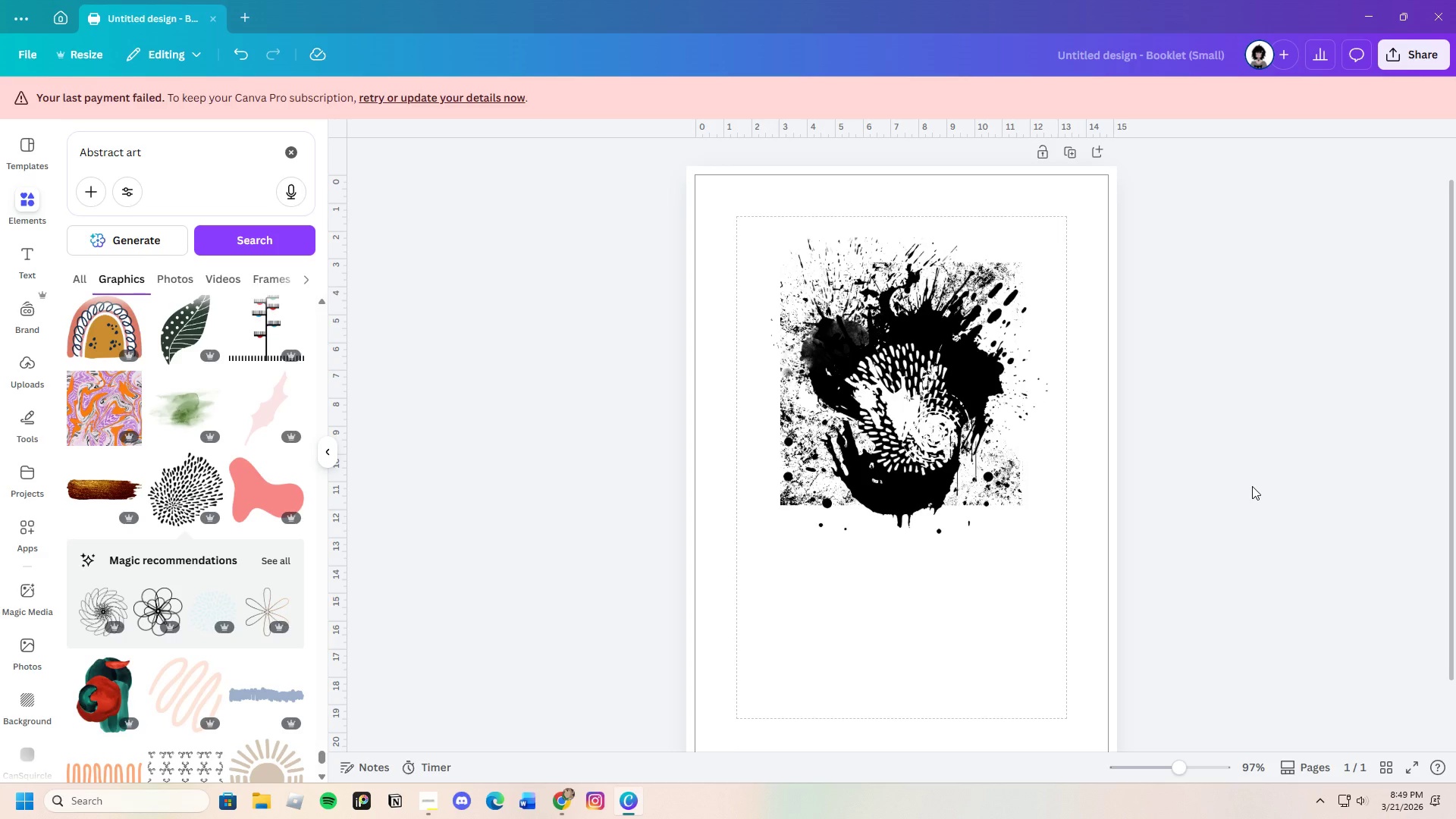 
left_click([849, 395])
 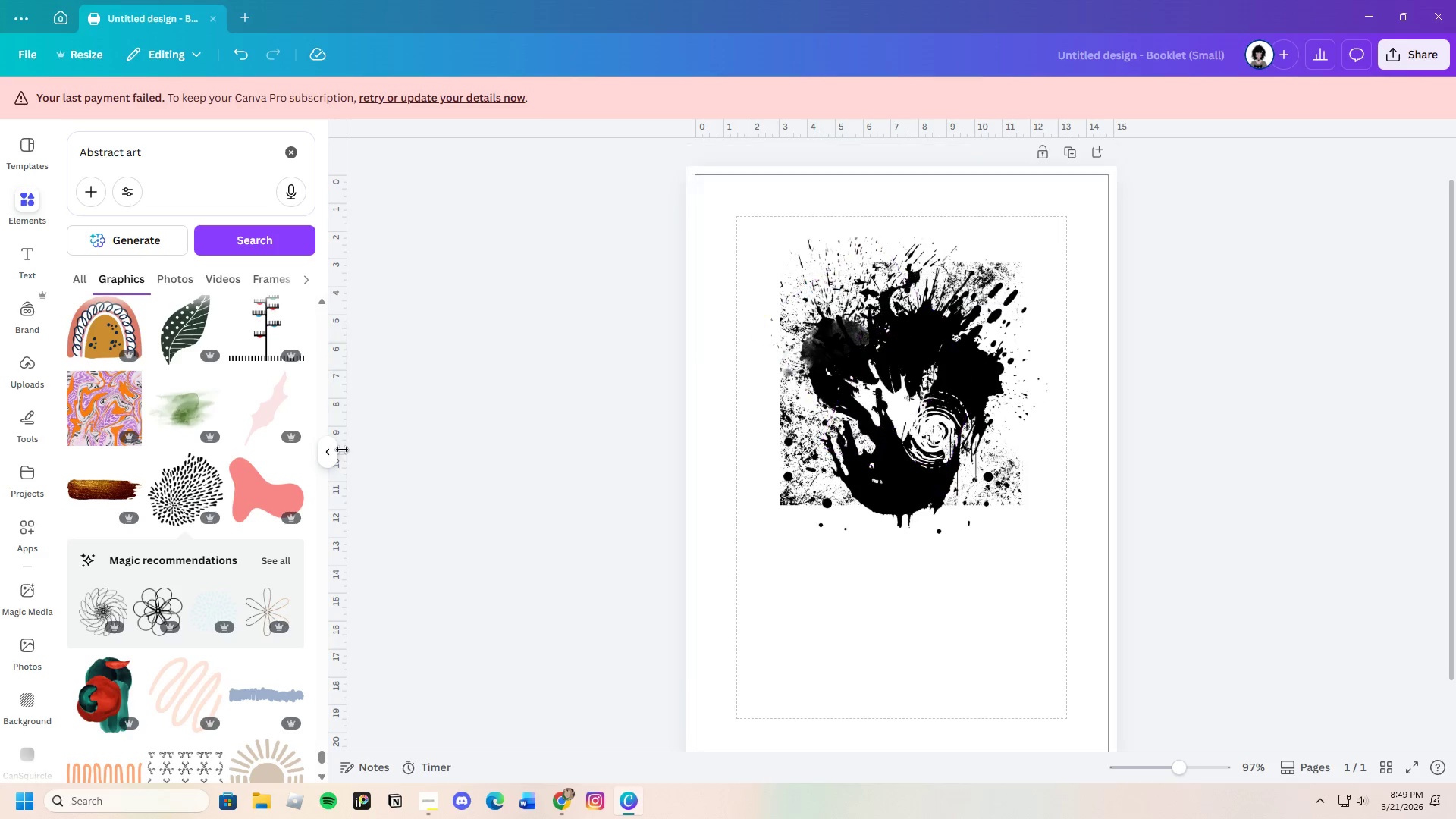 
scroll: coordinate [143, 597], scroll_direction: down, amount: 3.0
 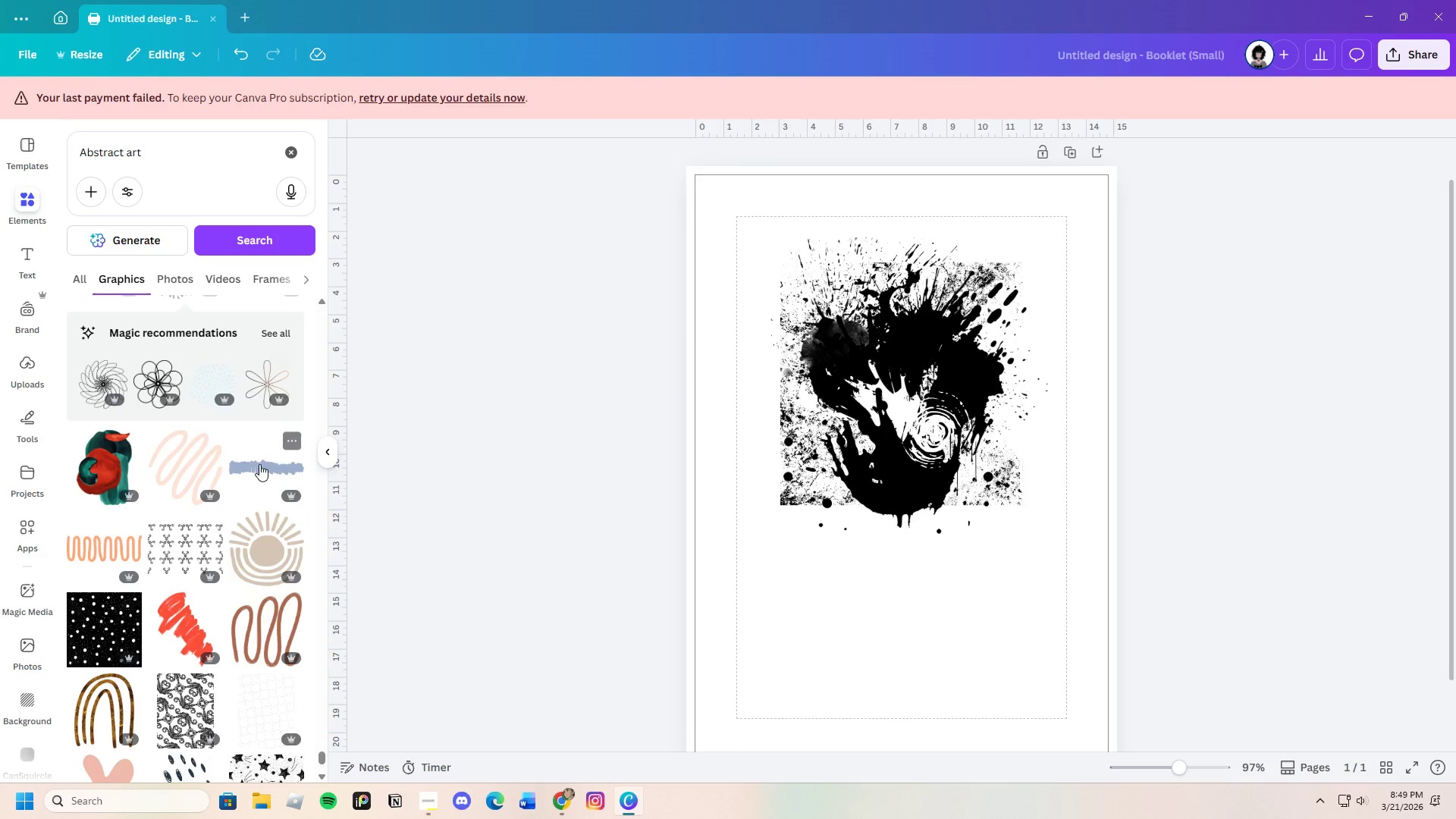 
scroll: coordinate [240, 563], scroll_direction: up, amount: 1.0
 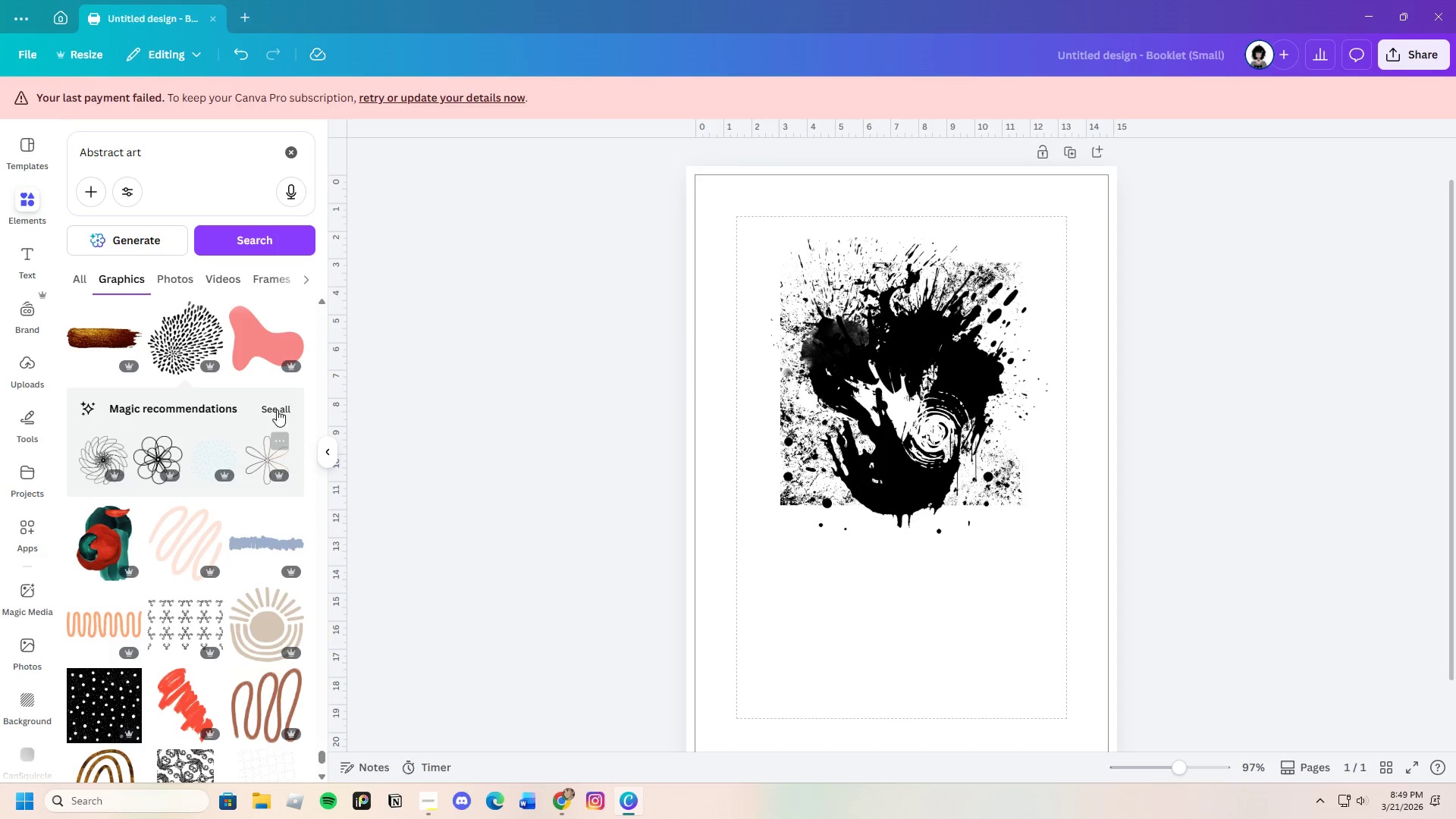 
left_click([276, 407])
 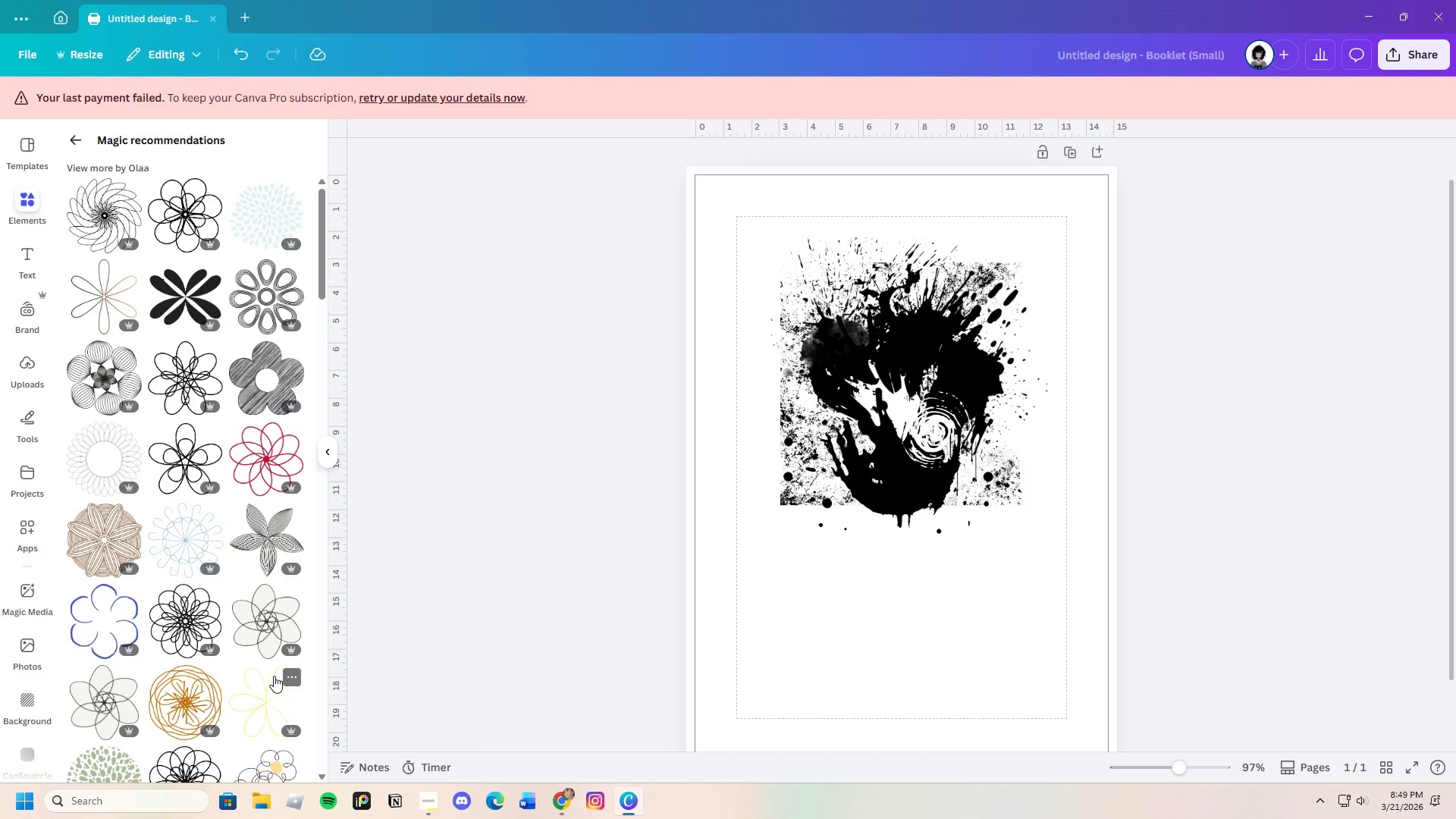 
scroll: coordinate [269, 667], scroll_direction: down, amount: 7.0
 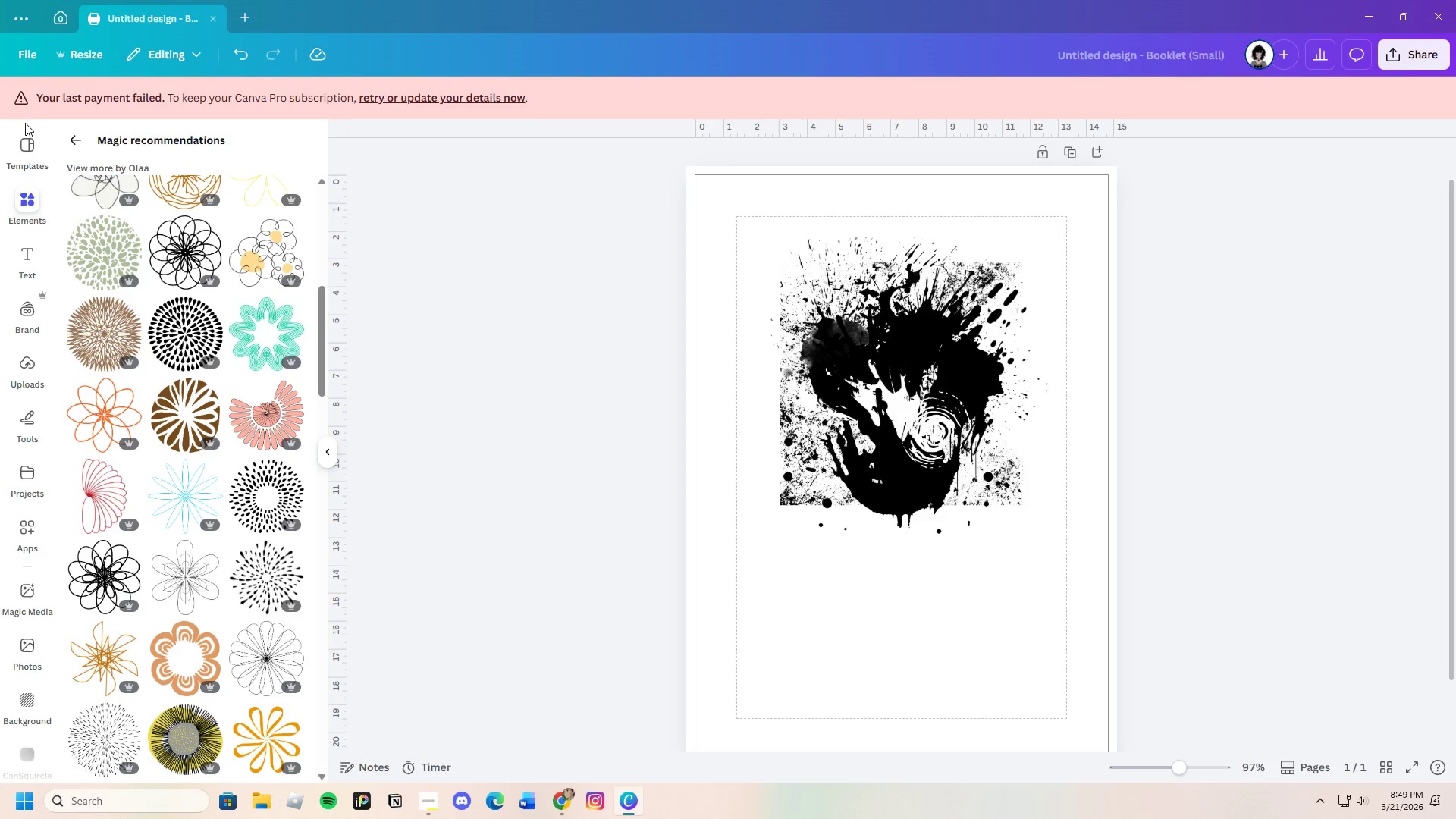 
left_click_drag(start_coordinate=[75, 141], to_coordinate=[75, 136])
 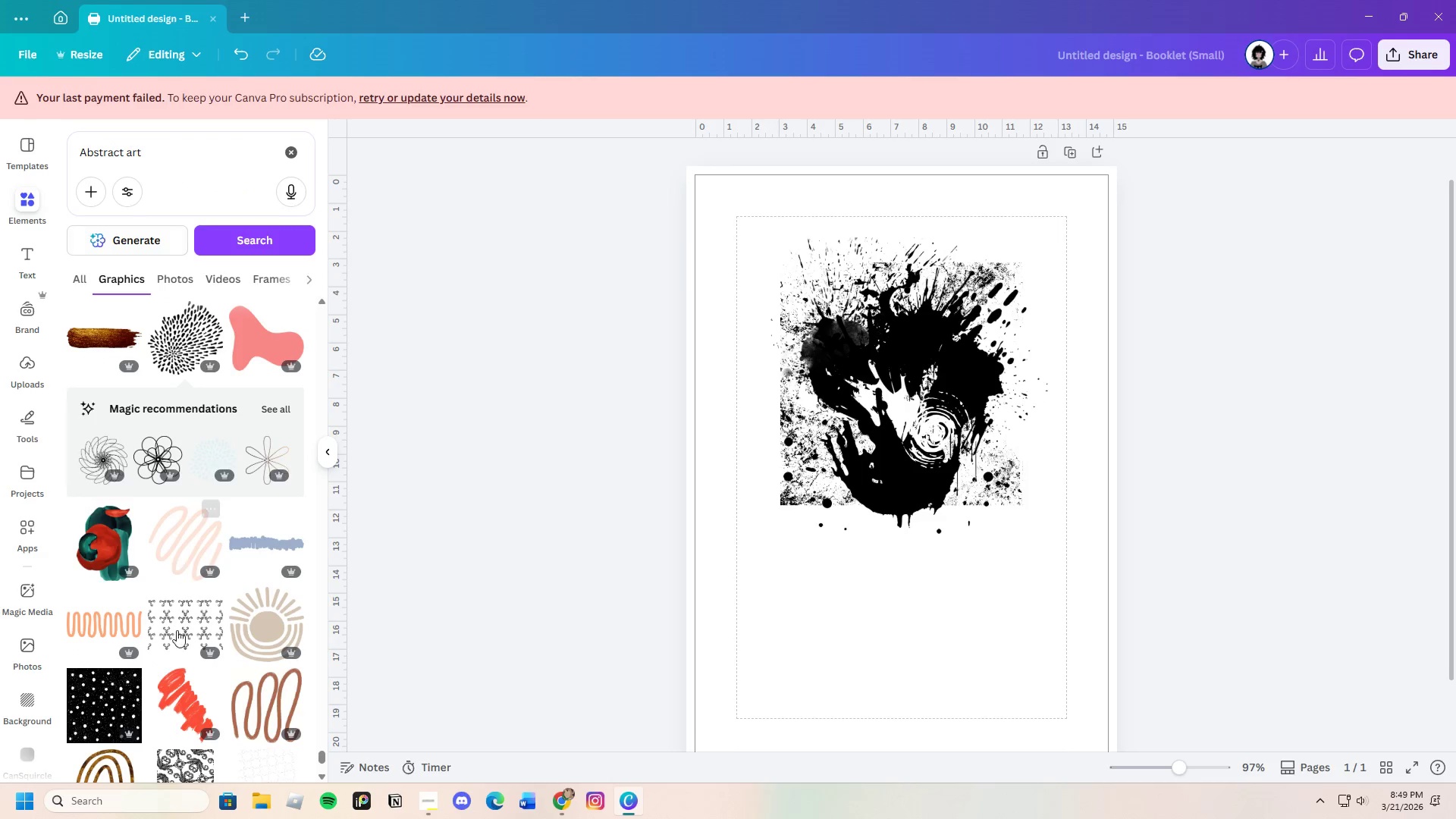 
scroll: coordinate [199, 705], scroll_direction: down, amount: 20.0
 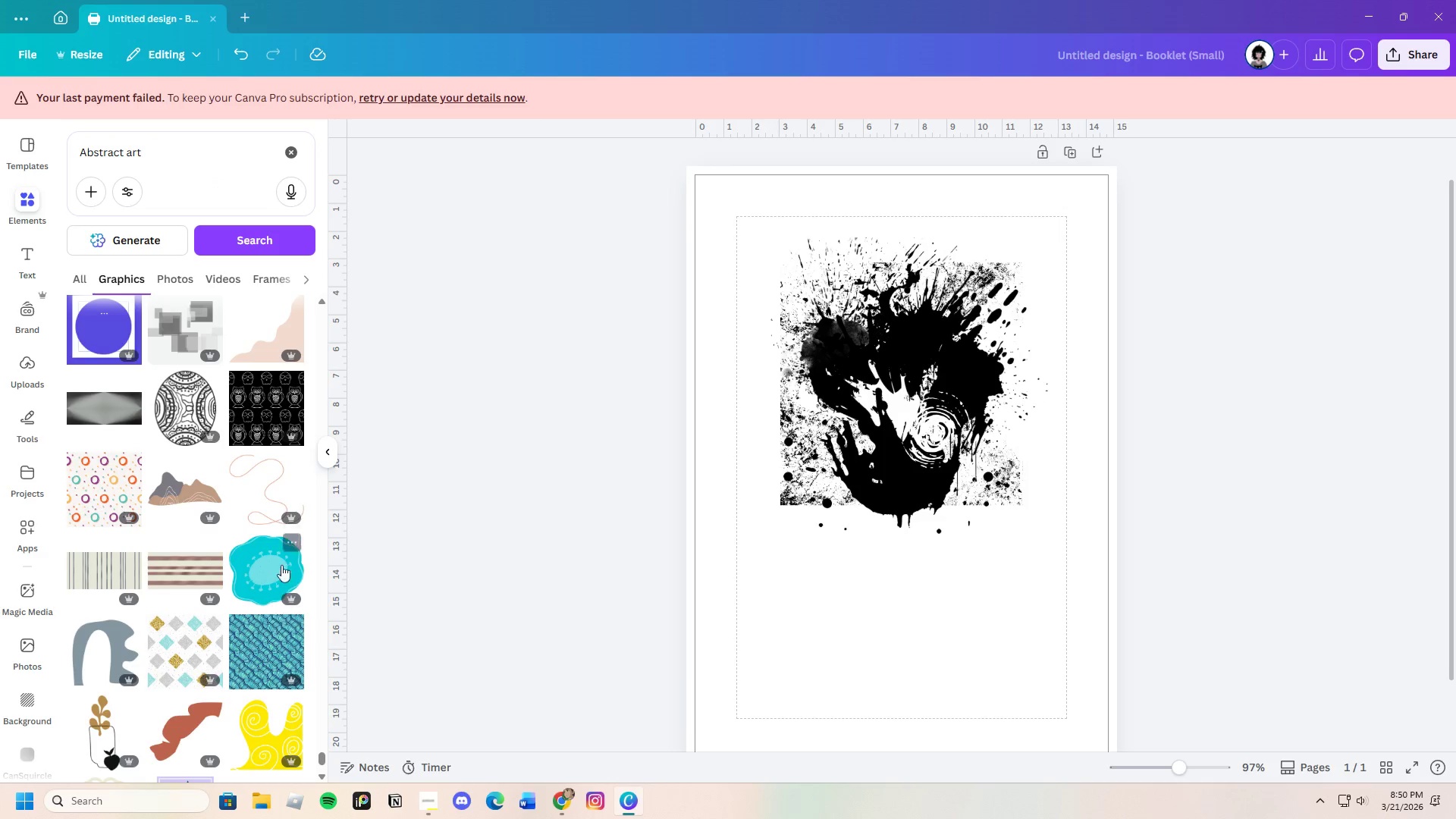 
left_click([271, 479])
 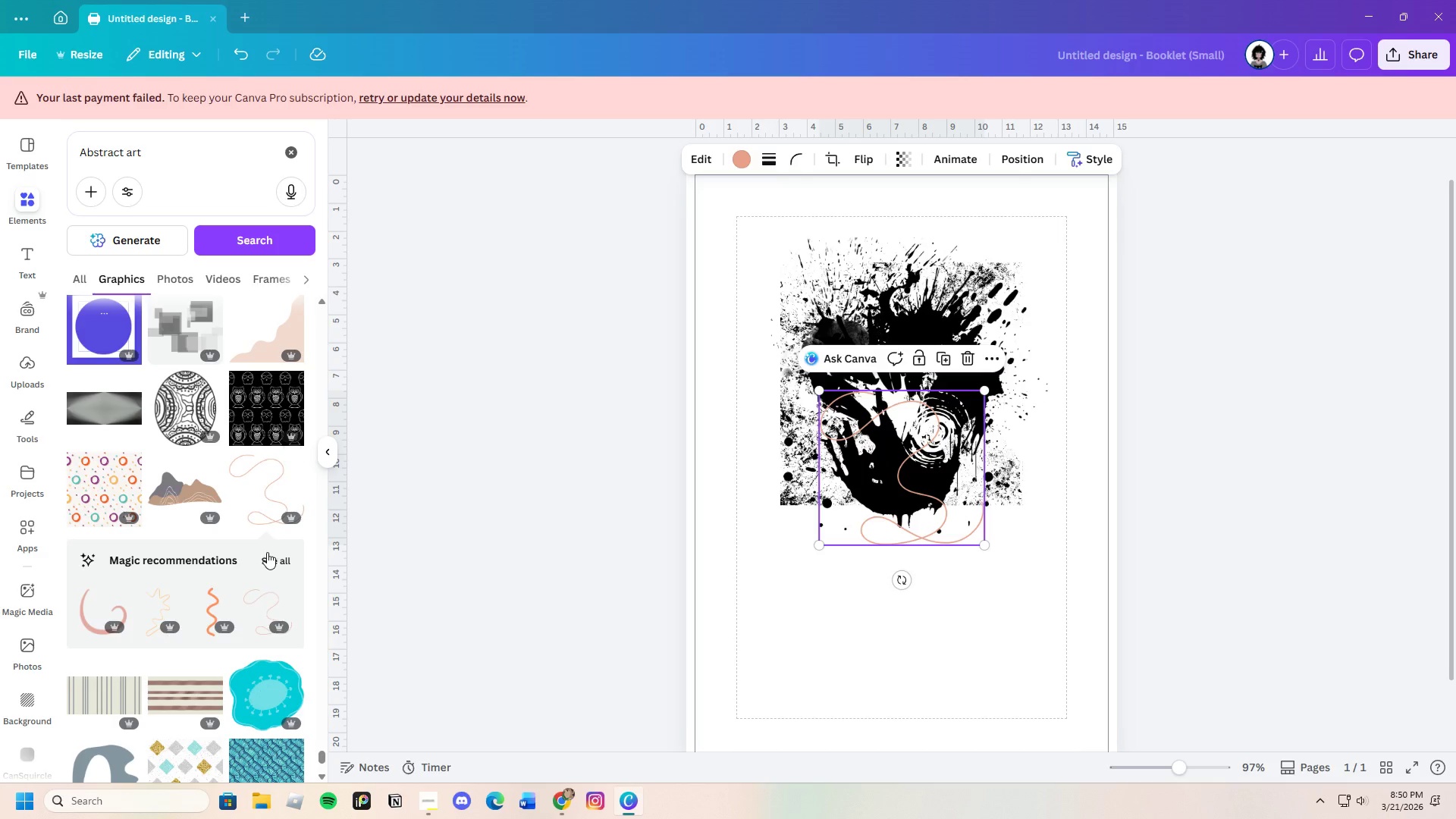 
left_click([270, 551])
 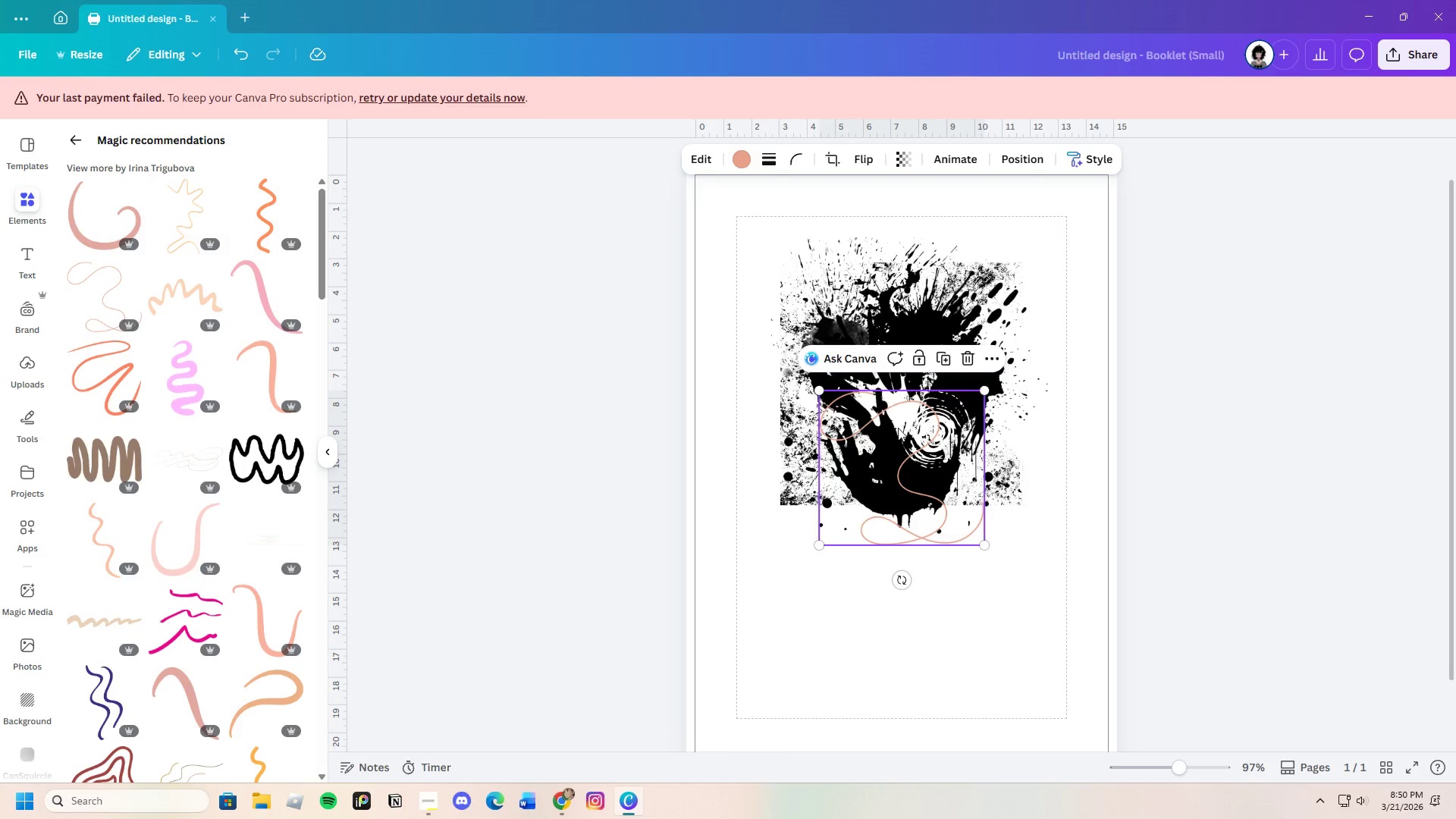 
scroll: coordinate [215, 615], scroll_direction: down, amount: 4.0
 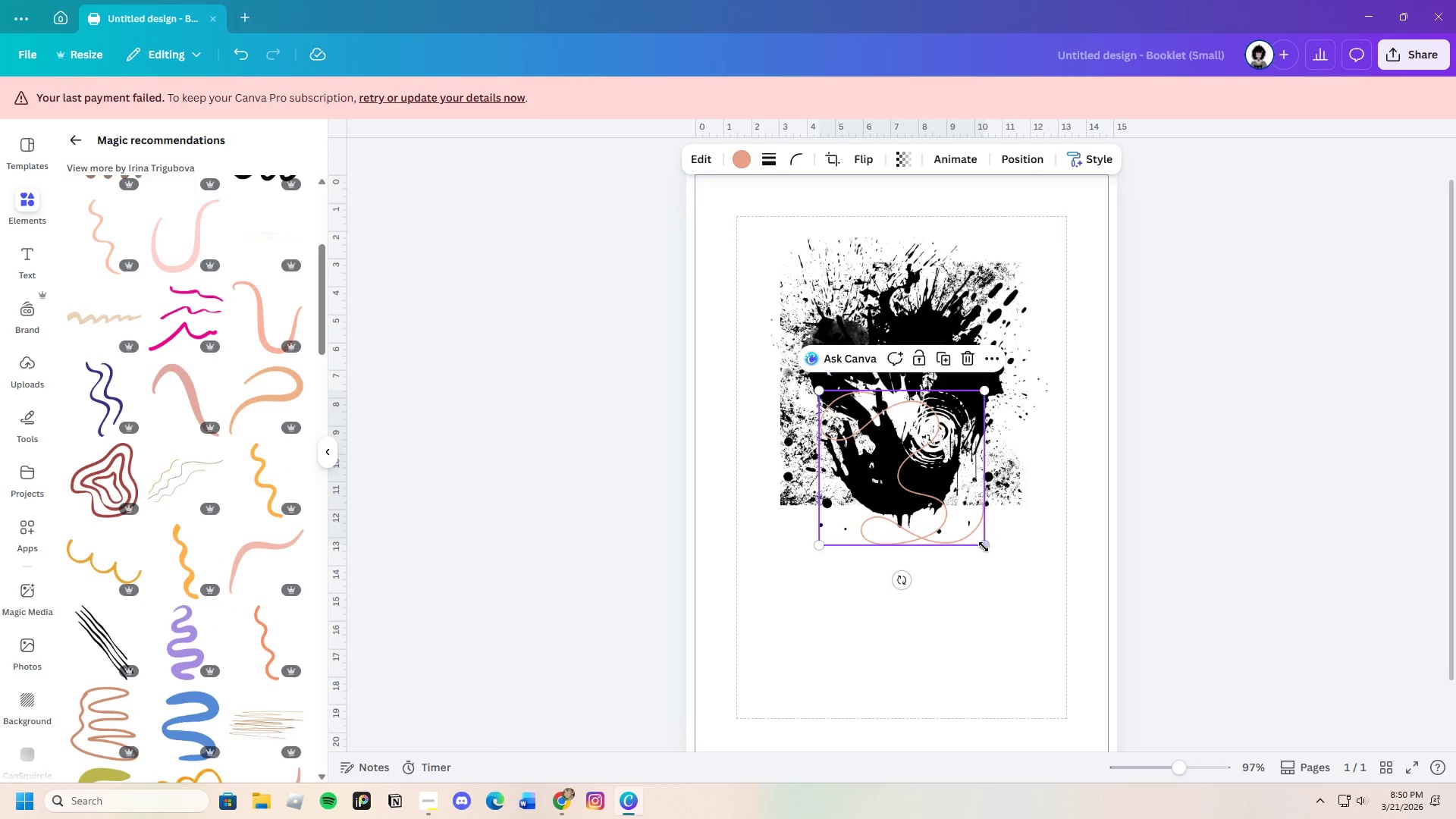 
left_click_drag(start_coordinate=[987, 543], to_coordinate=[928, 463])
 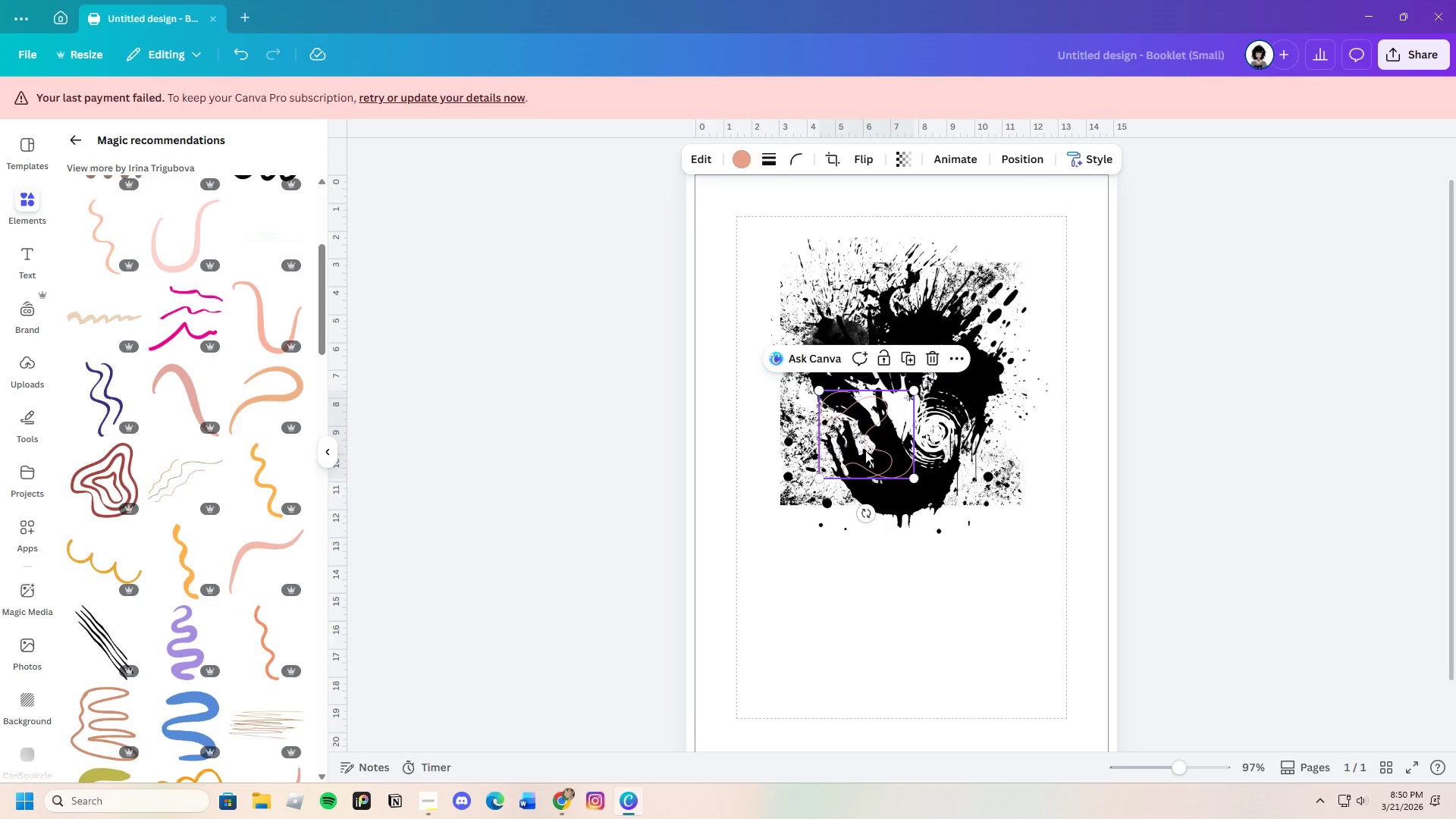 
left_click_drag(start_coordinate=[865, 450], to_coordinate=[949, 372])
 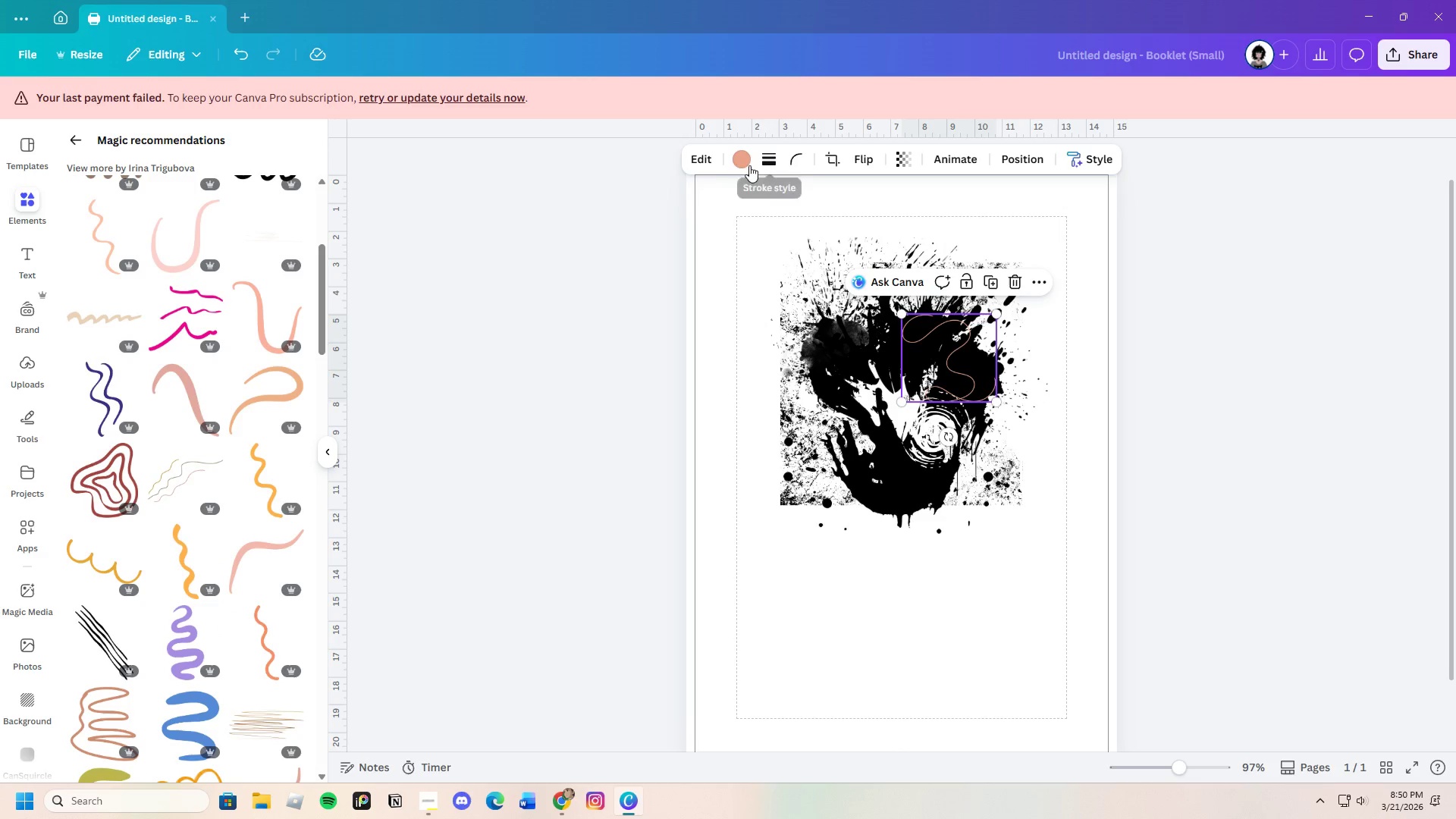 
left_click([731, 164])
 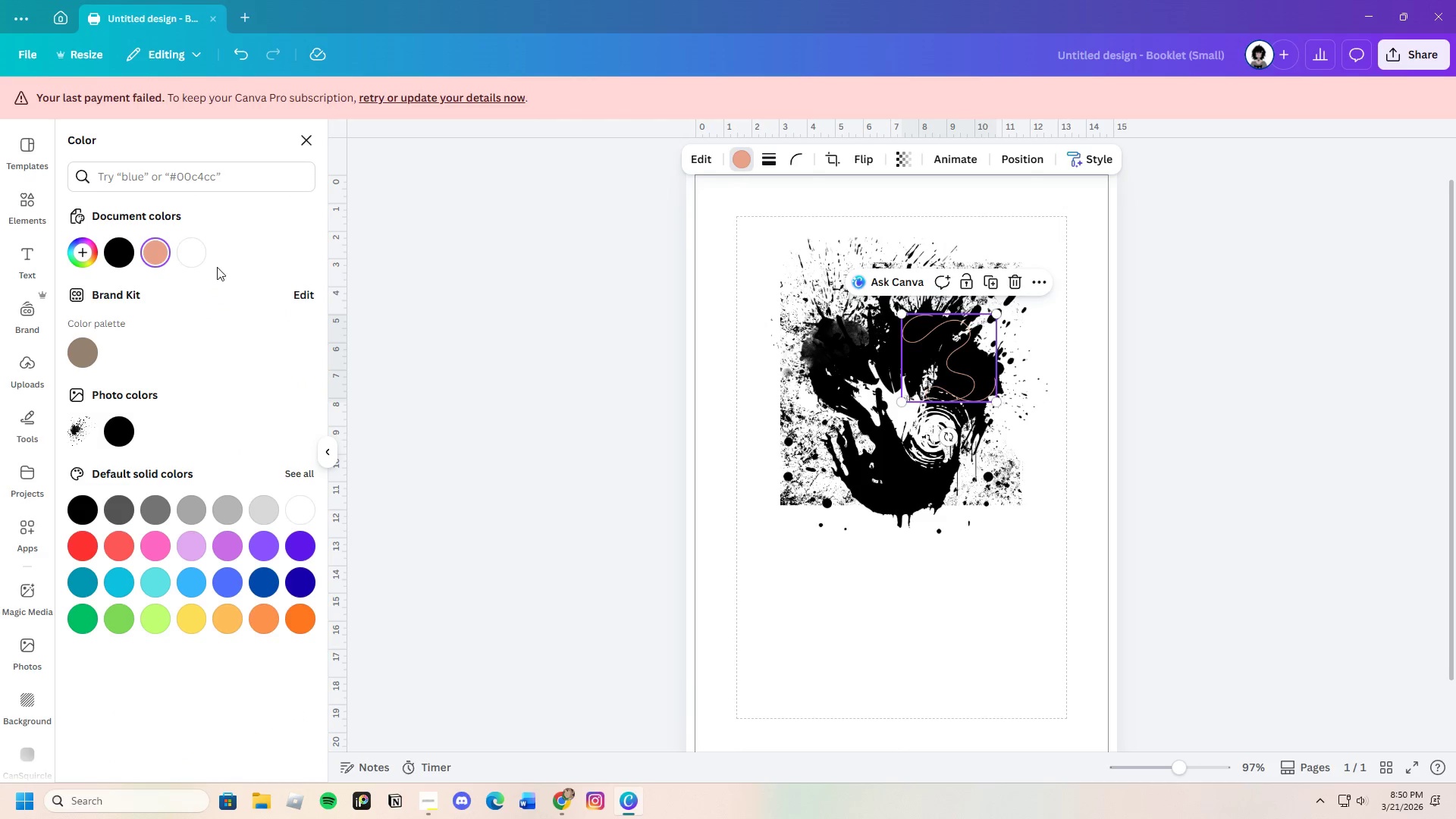 
left_click([193, 257])
 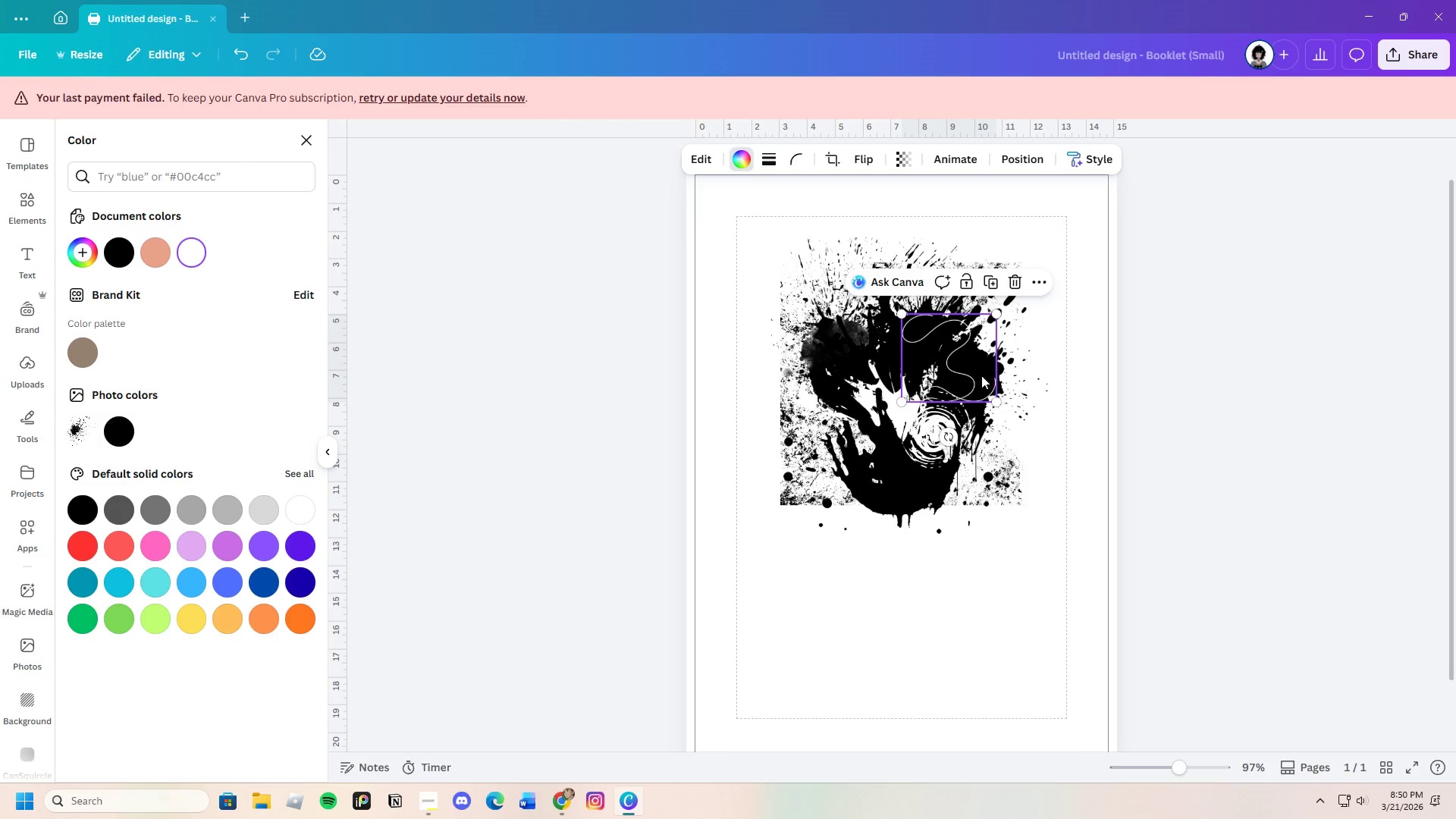 
left_click_drag(start_coordinate=[953, 438], to_coordinate=[1041, 364])
 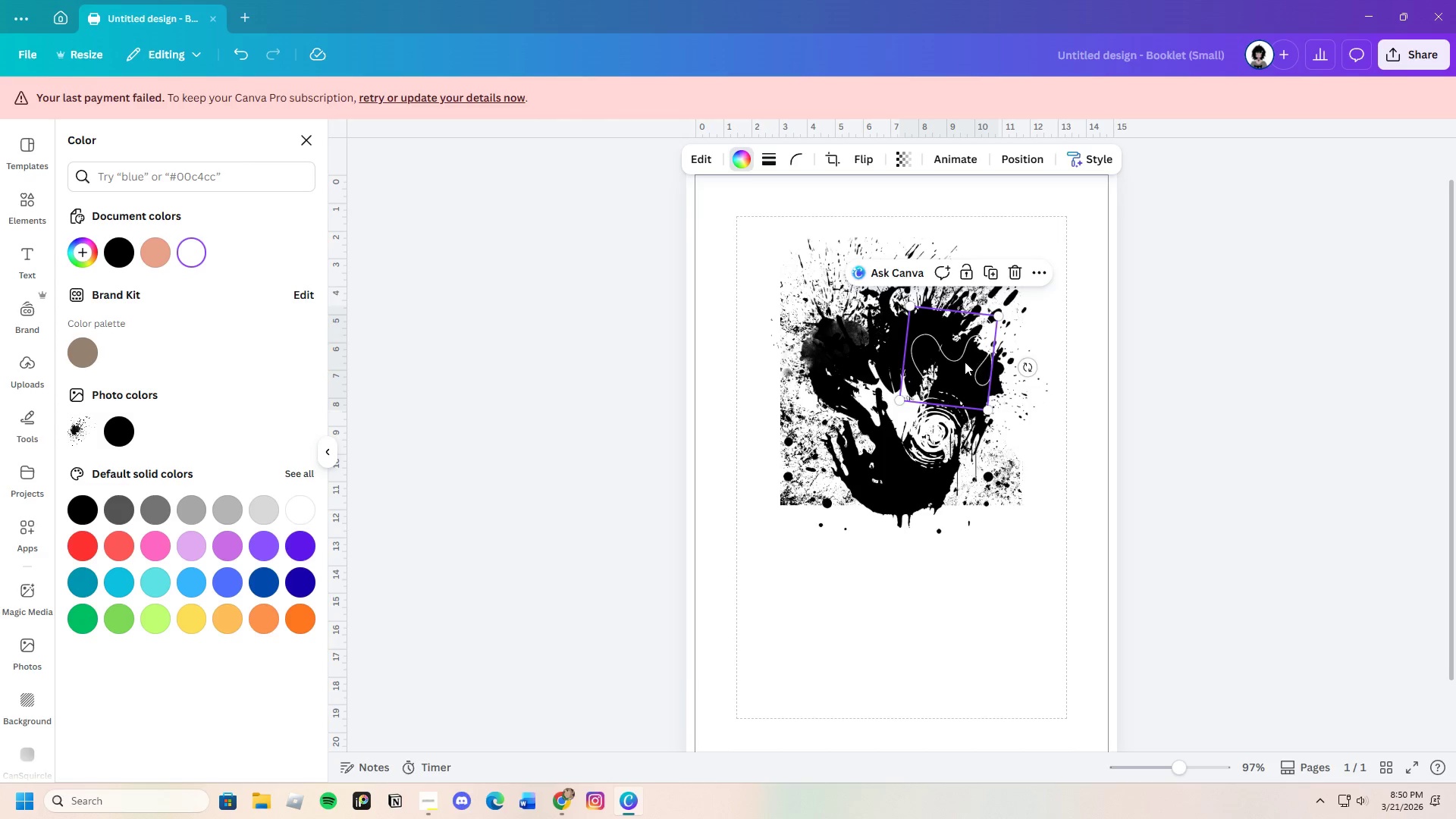 
left_click_drag(start_coordinate=[965, 362], to_coordinate=[940, 378])
 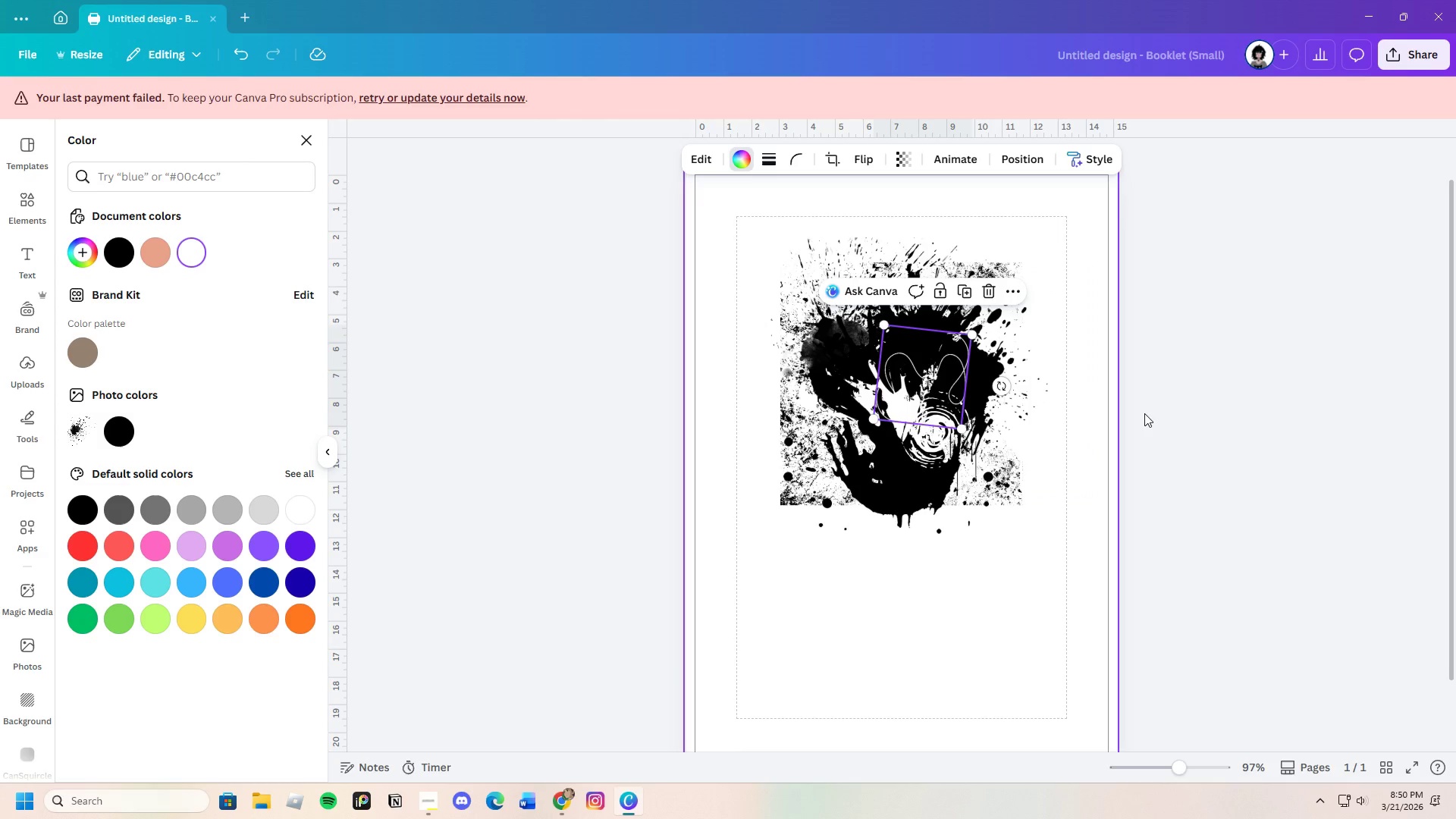 
left_click([1207, 413])
 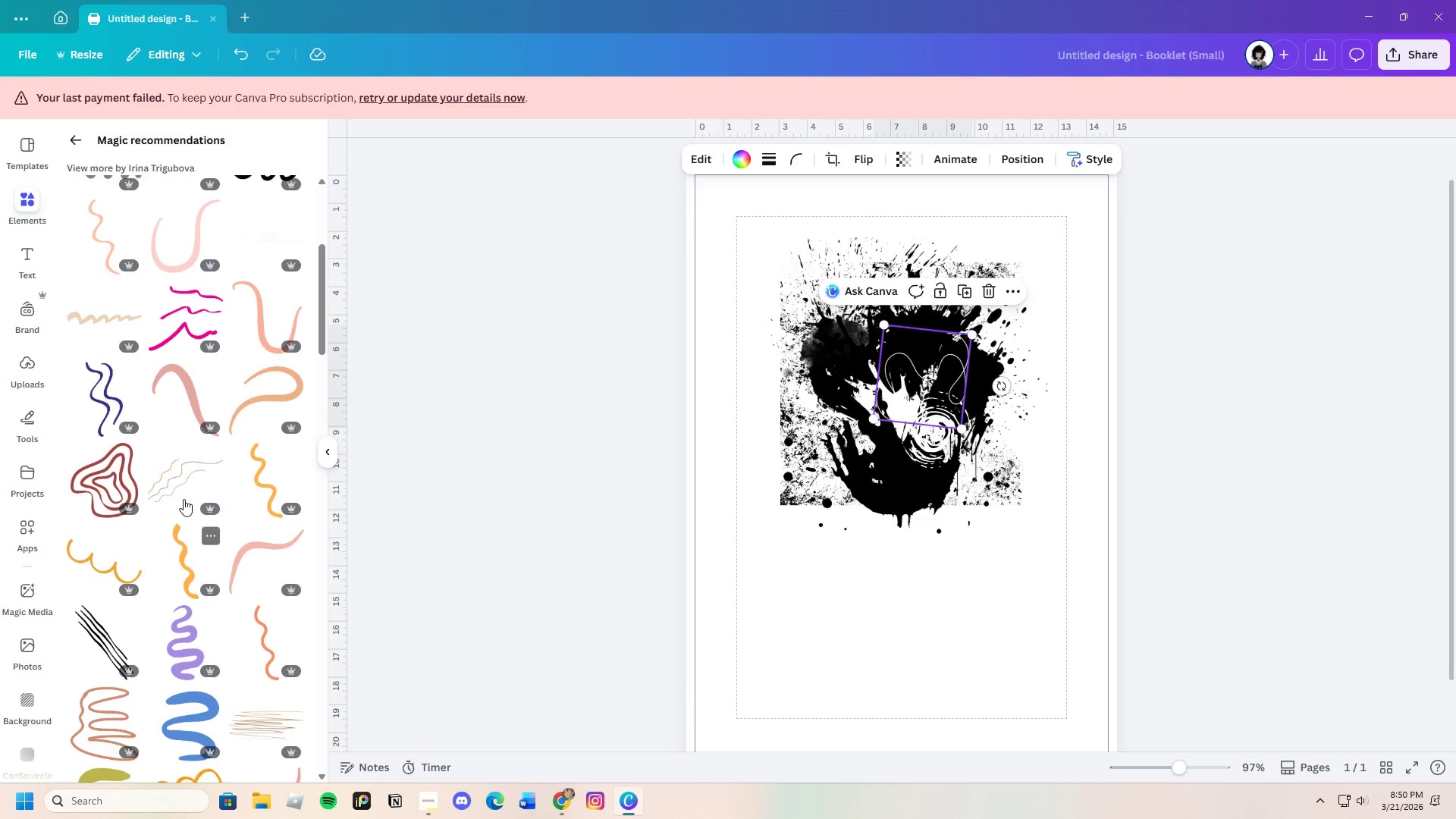 
left_click([184, 491])
 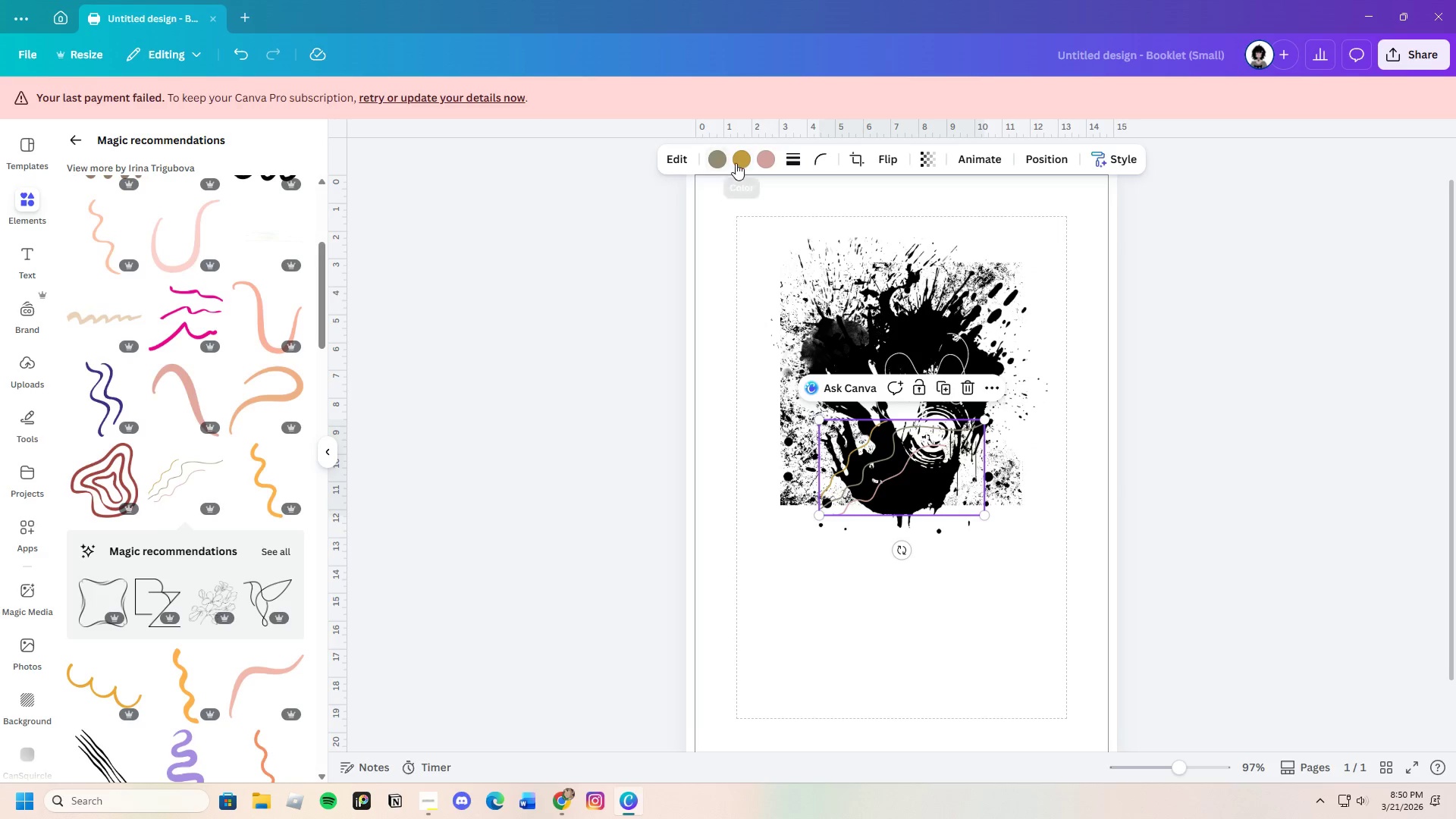 
left_click([713, 162])
 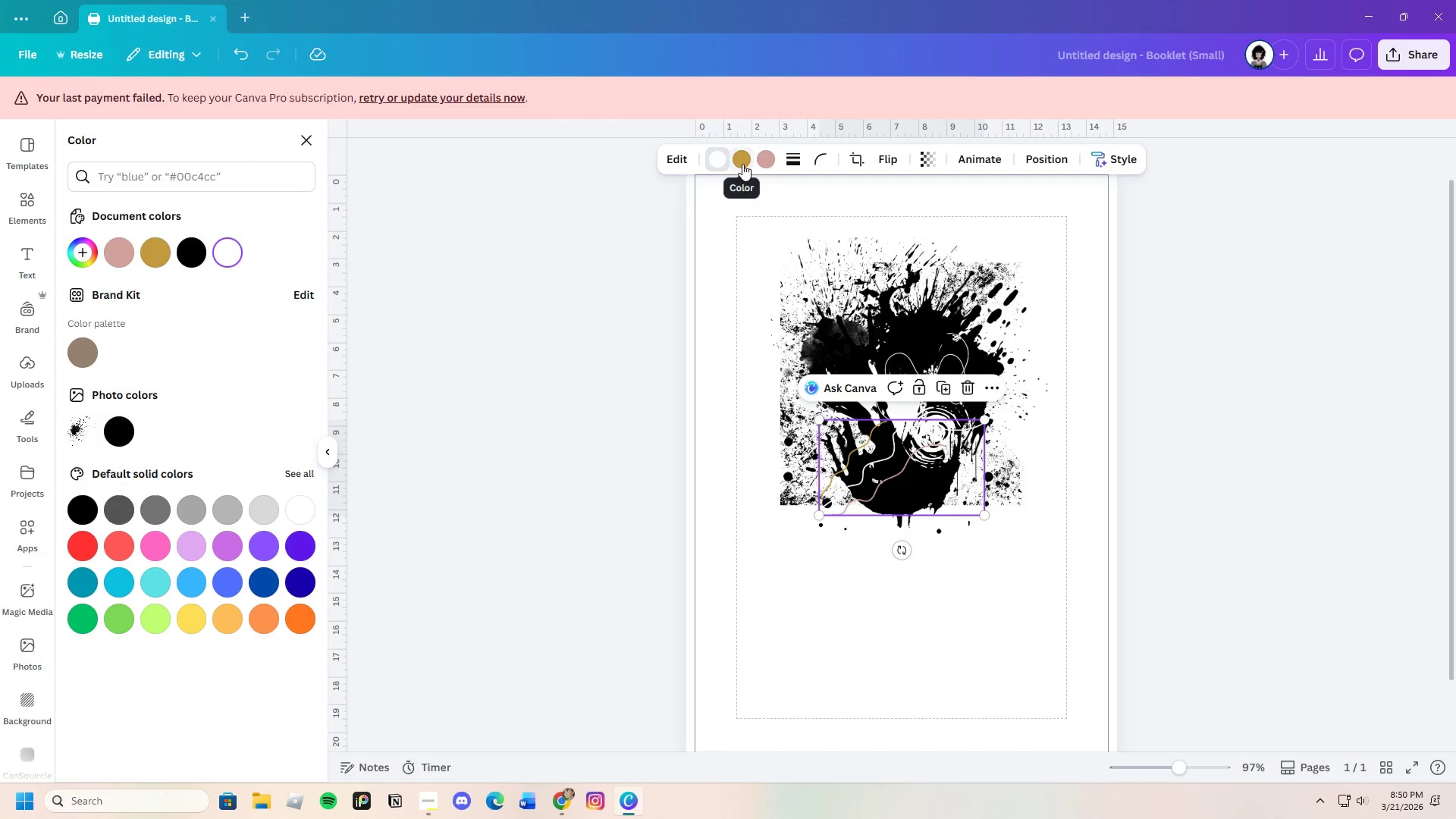 
left_click([223, 254])
 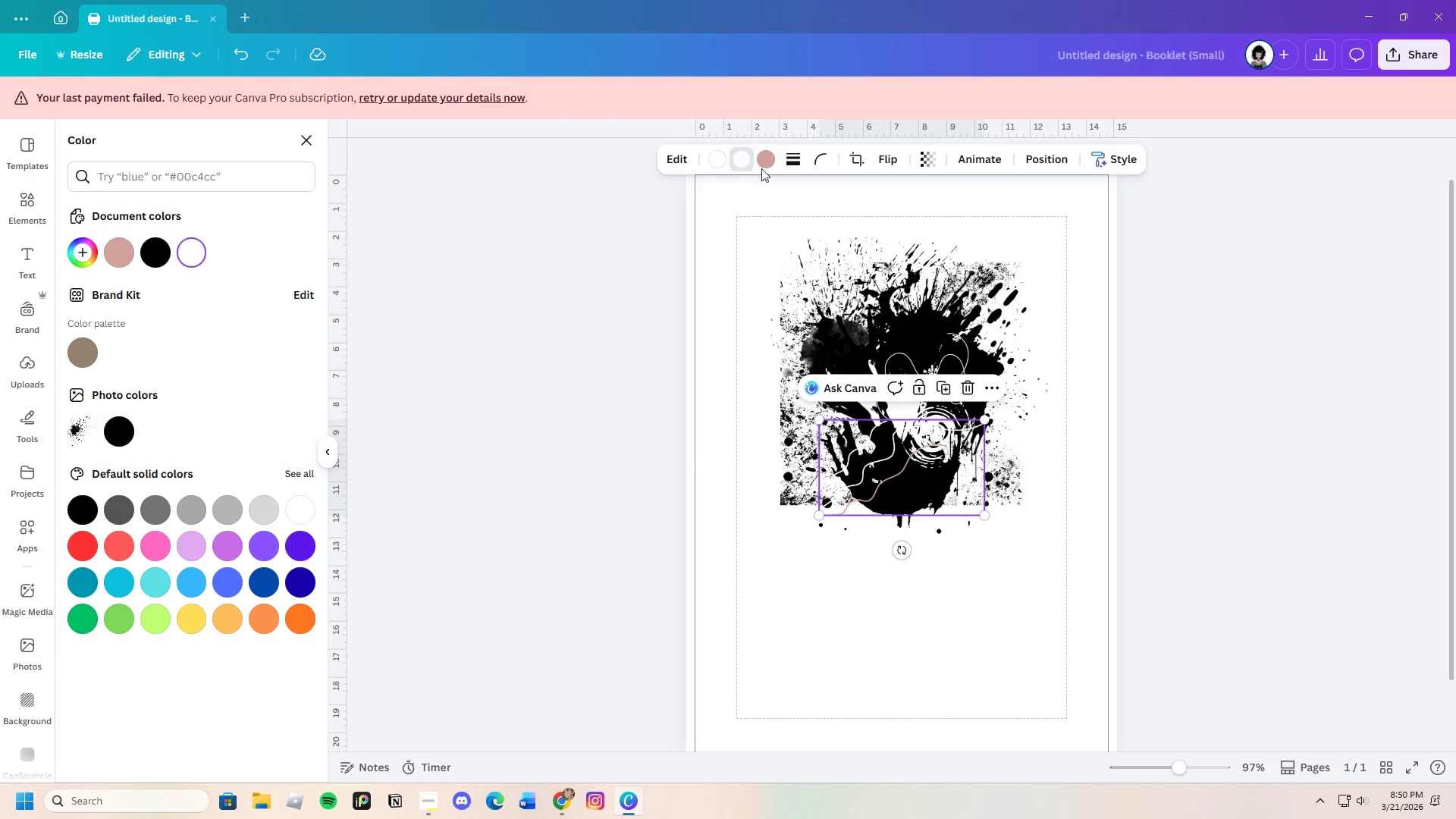 
left_click([773, 162])
 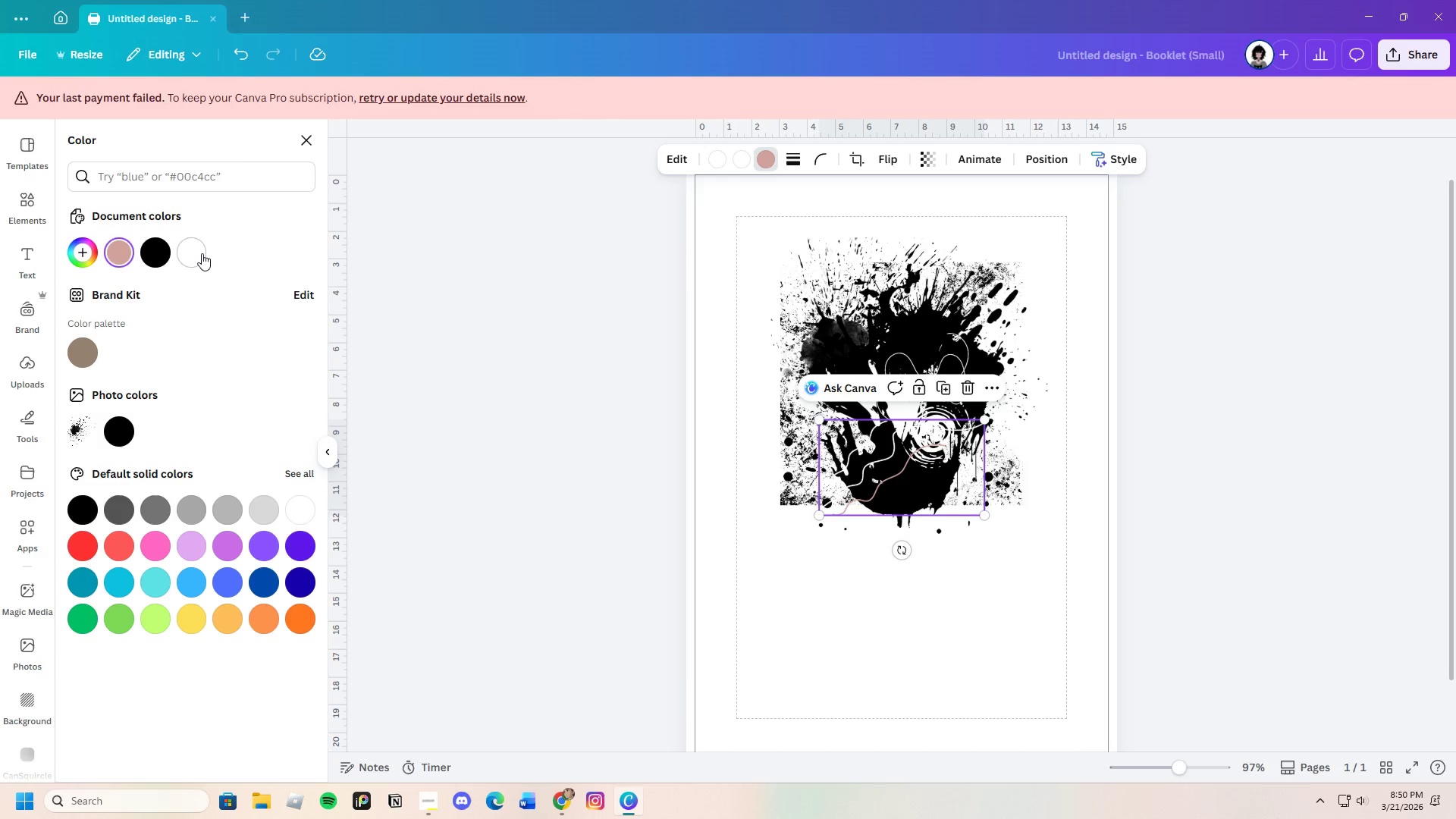 
left_click([202, 253])
 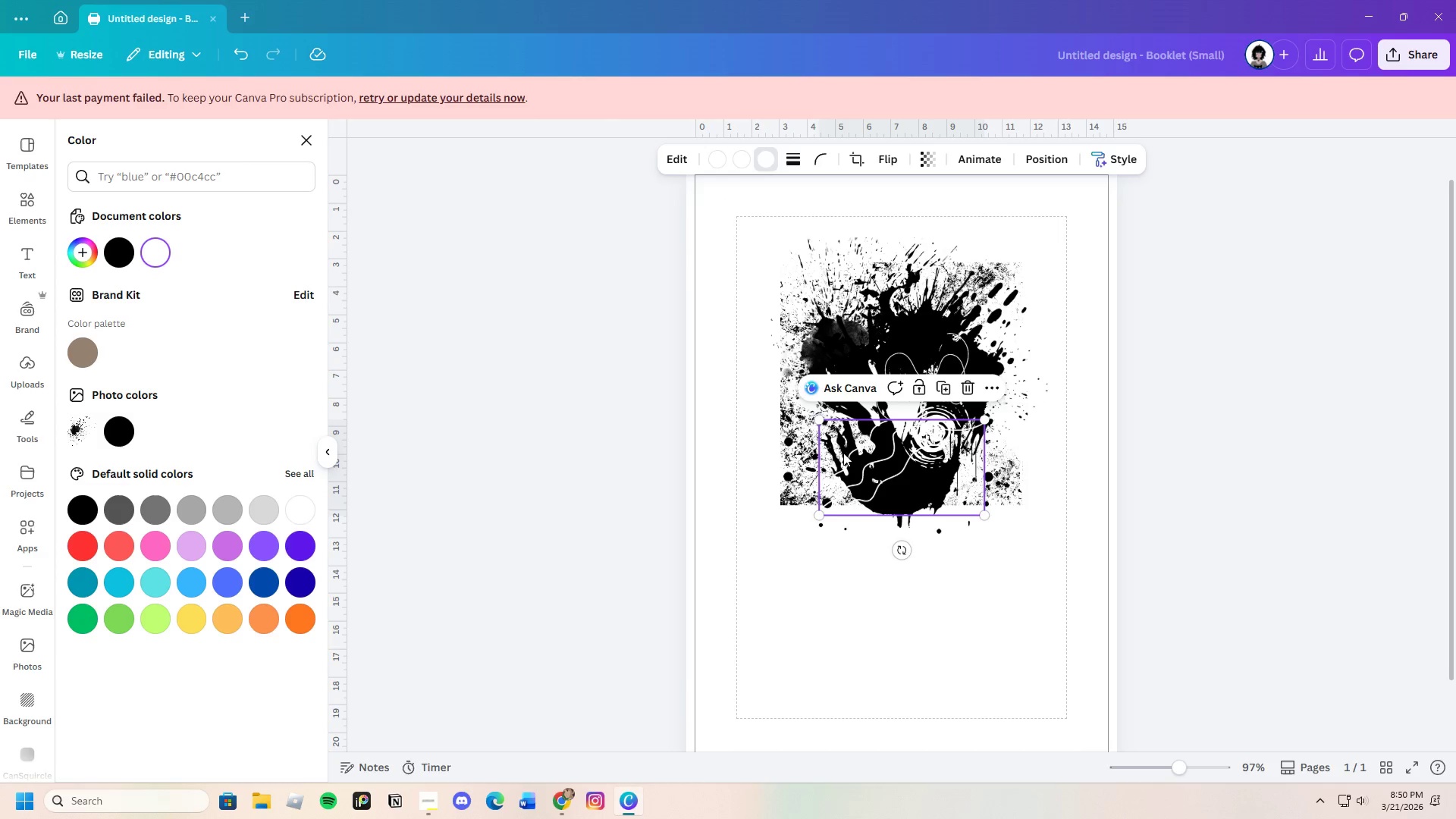 
left_click_drag(start_coordinate=[893, 476], to_coordinate=[909, 362])
 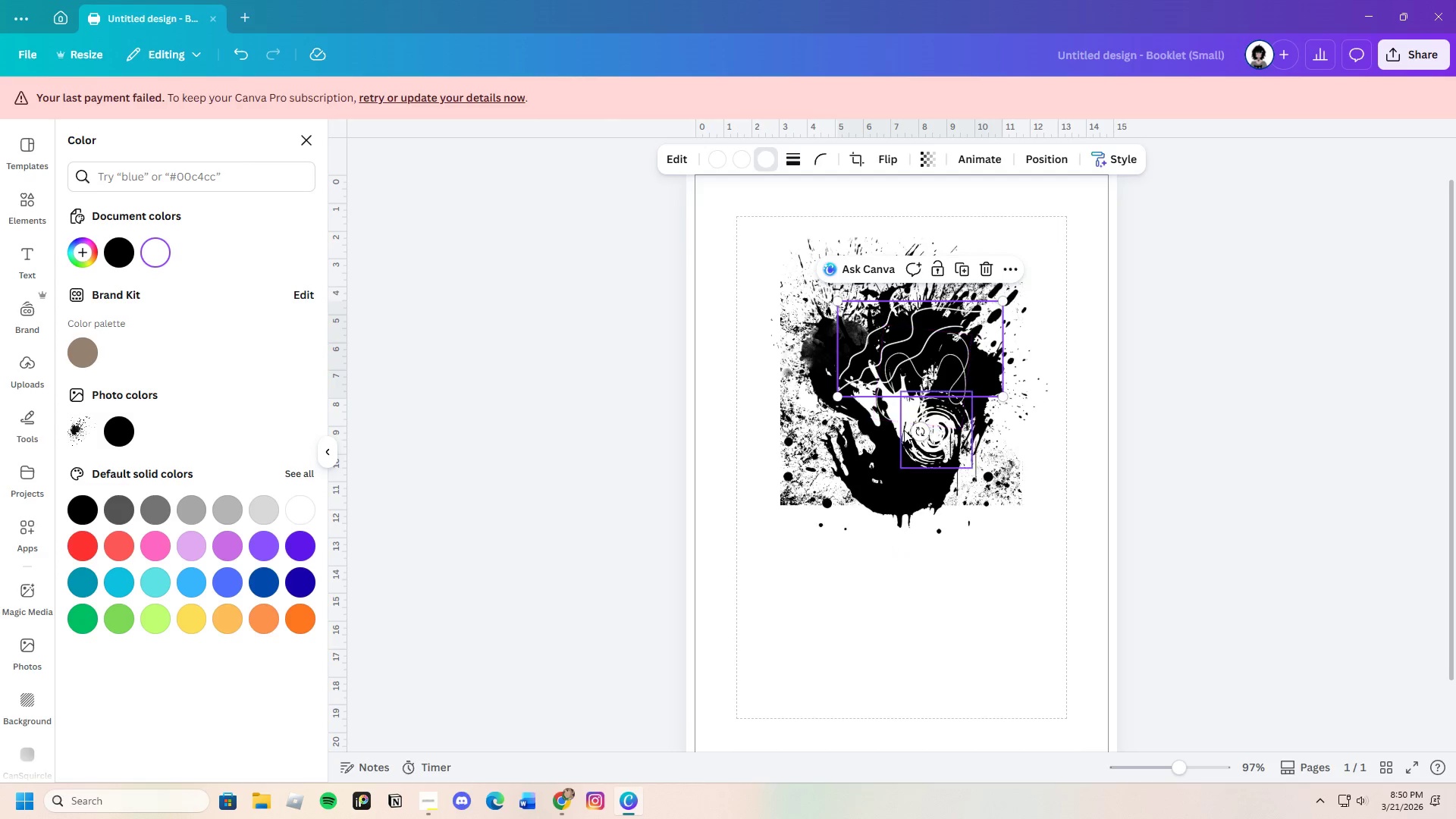 
left_click_drag(start_coordinate=[909, 350], to_coordinate=[948, 379])
 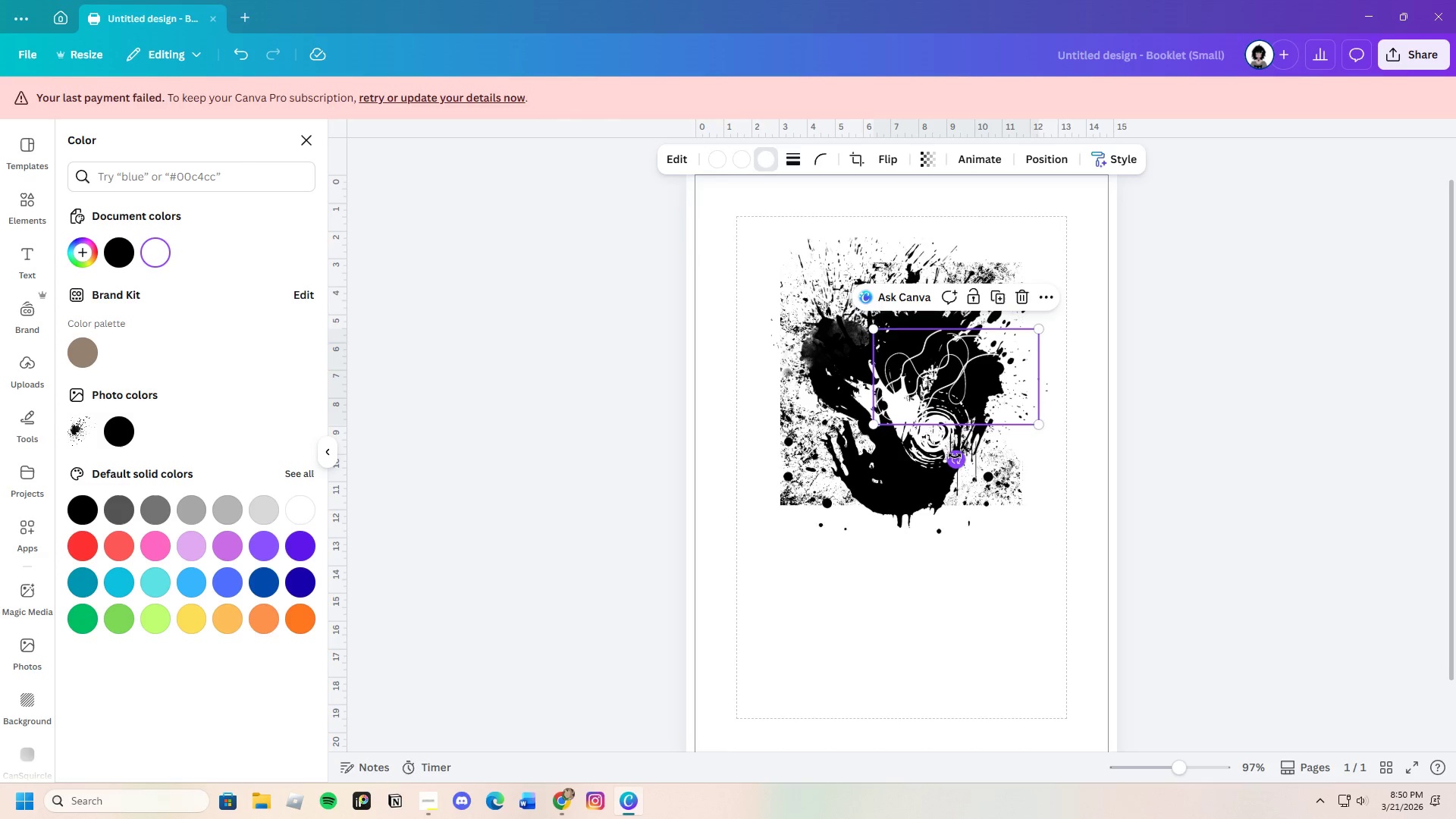 
left_click_drag(start_coordinate=[957, 458], to_coordinate=[952, 449])
 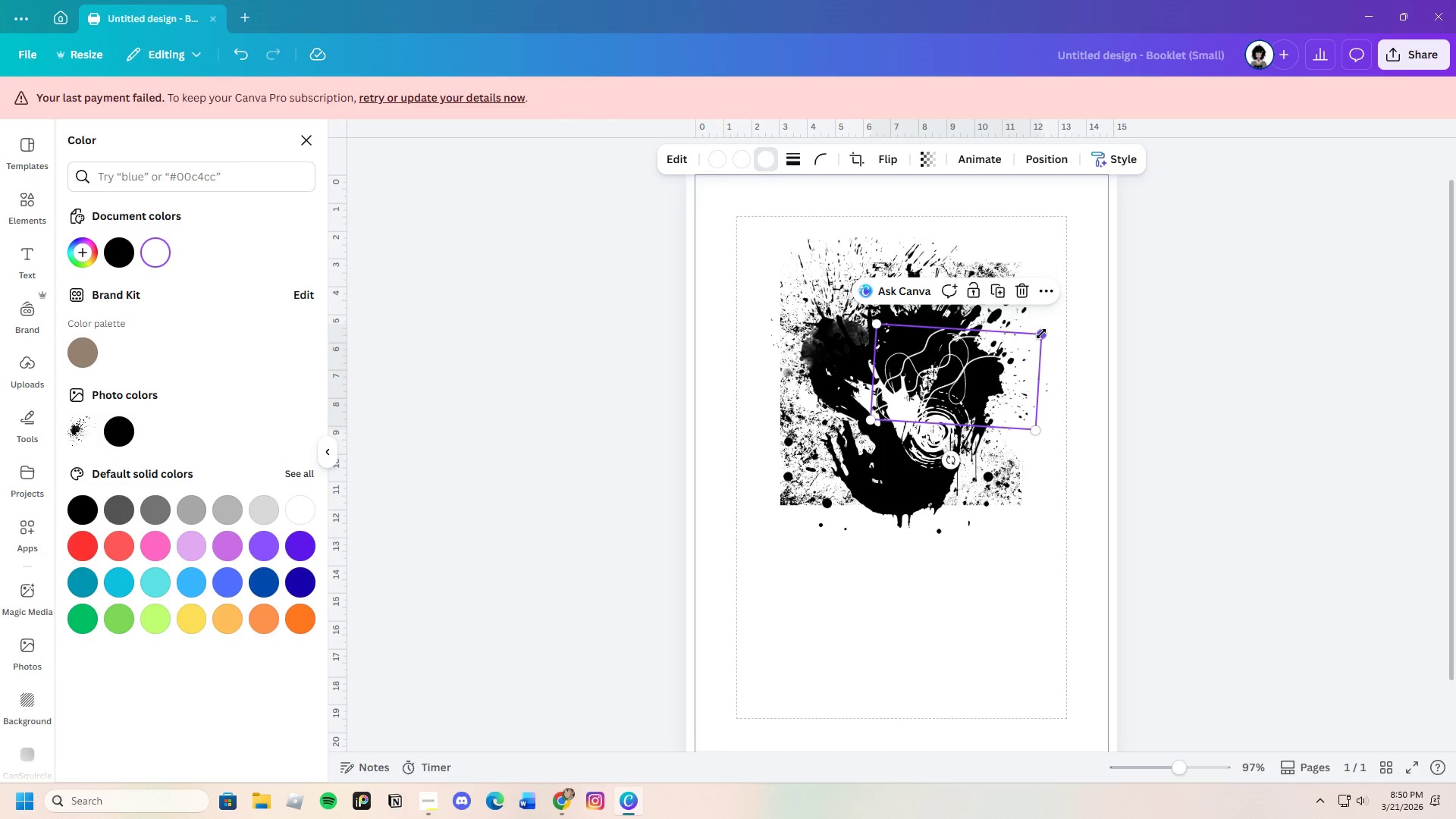 
left_click_drag(start_coordinate=[1042, 333], to_coordinate=[988, 341])
 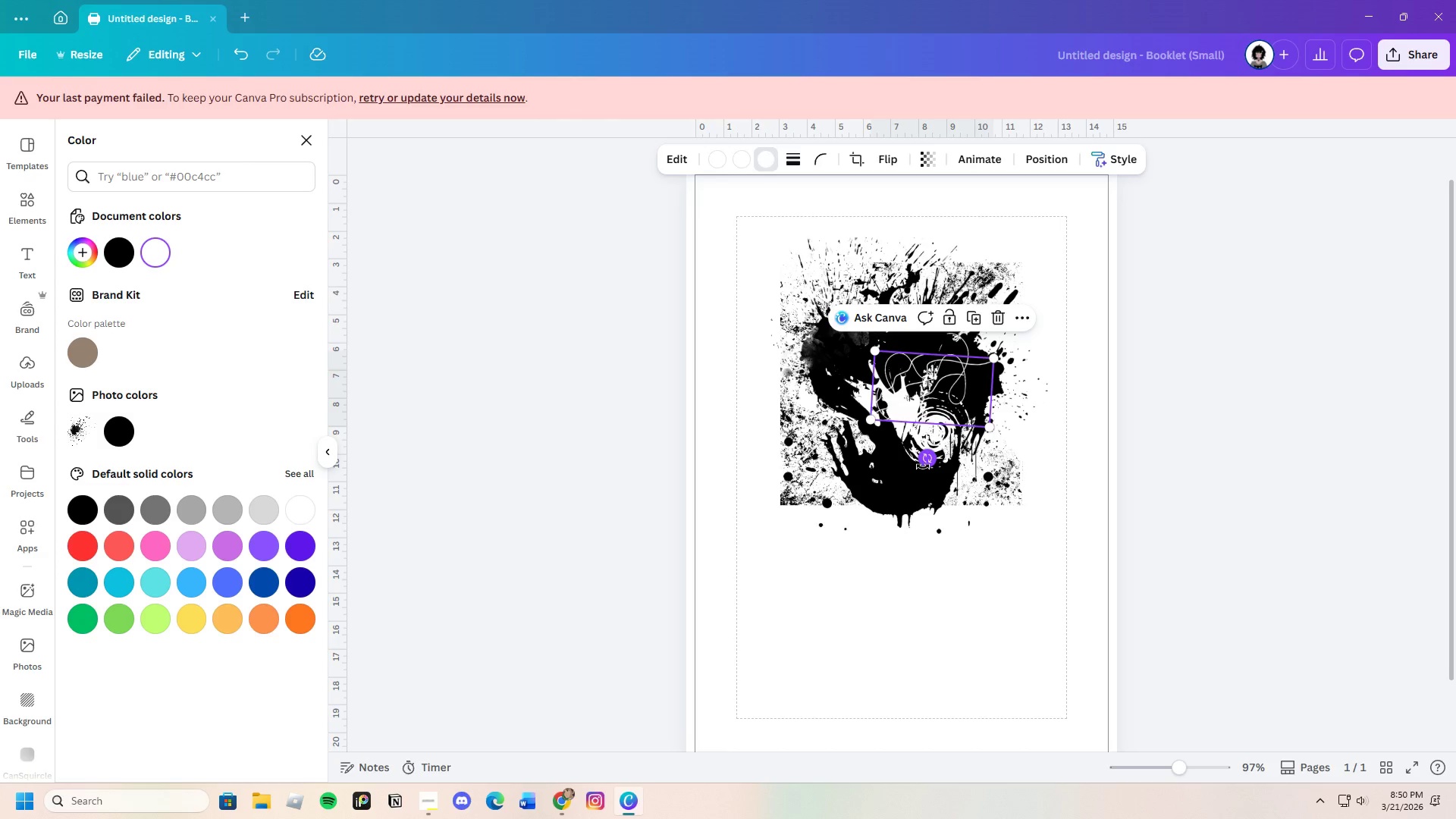 
left_click_drag(start_coordinate=[923, 466], to_coordinate=[924, 463])
 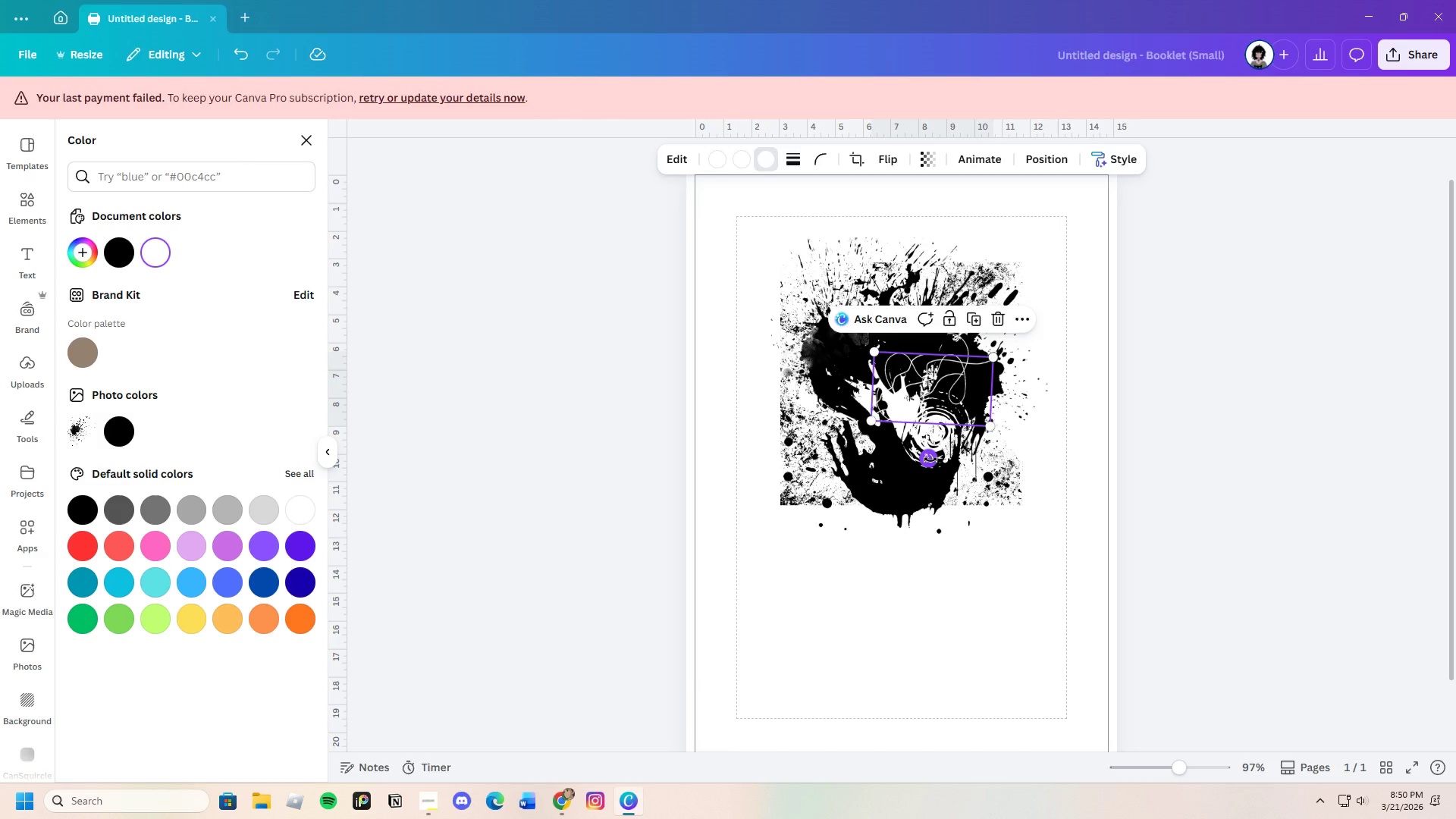 
left_click_drag(start_coordinate=[930, 460], to_coordinate=[987, 375])
 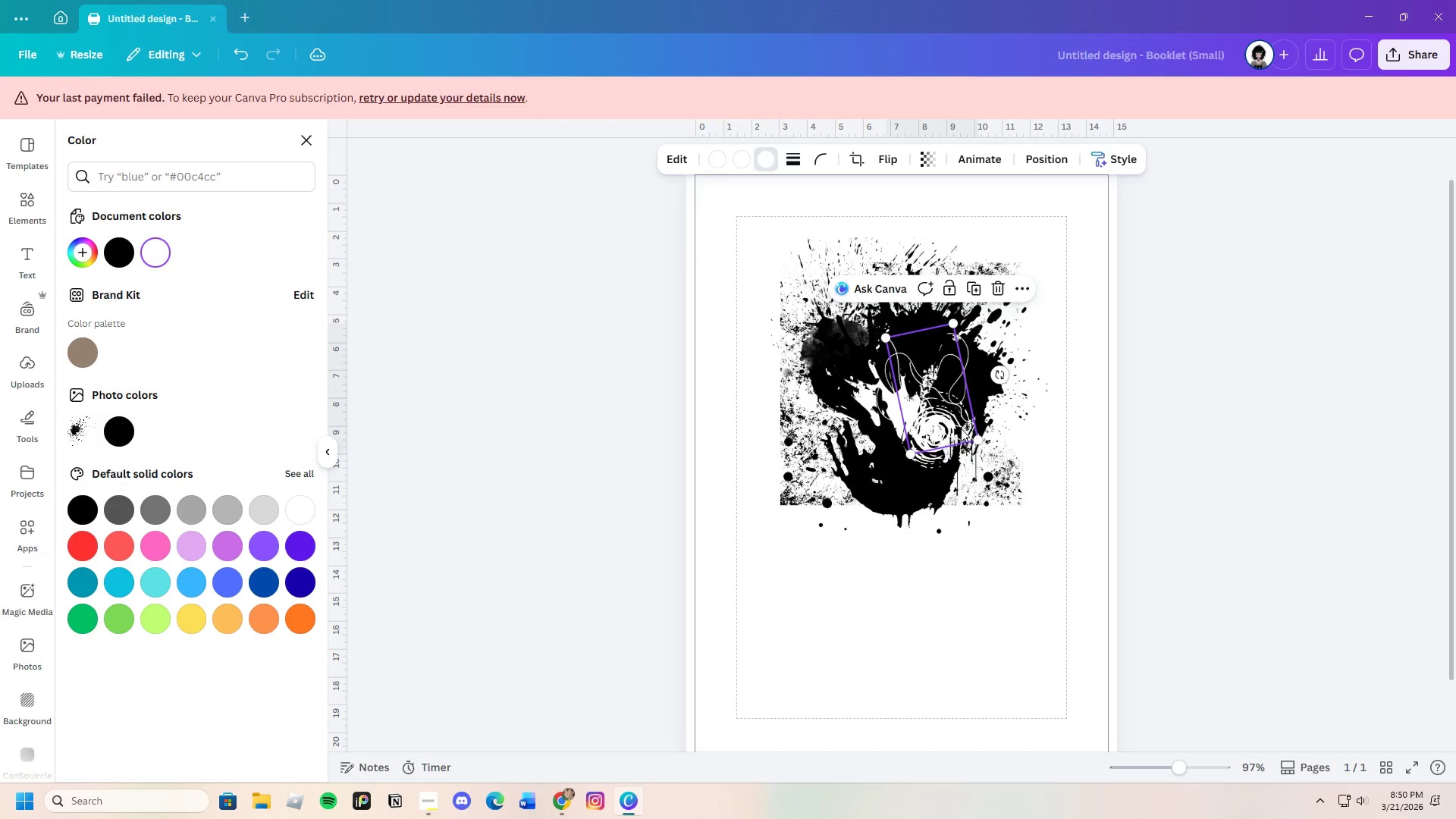 
left_click_drag(start_coordinate=[959, 428], to_coordinate=[949, 381])
 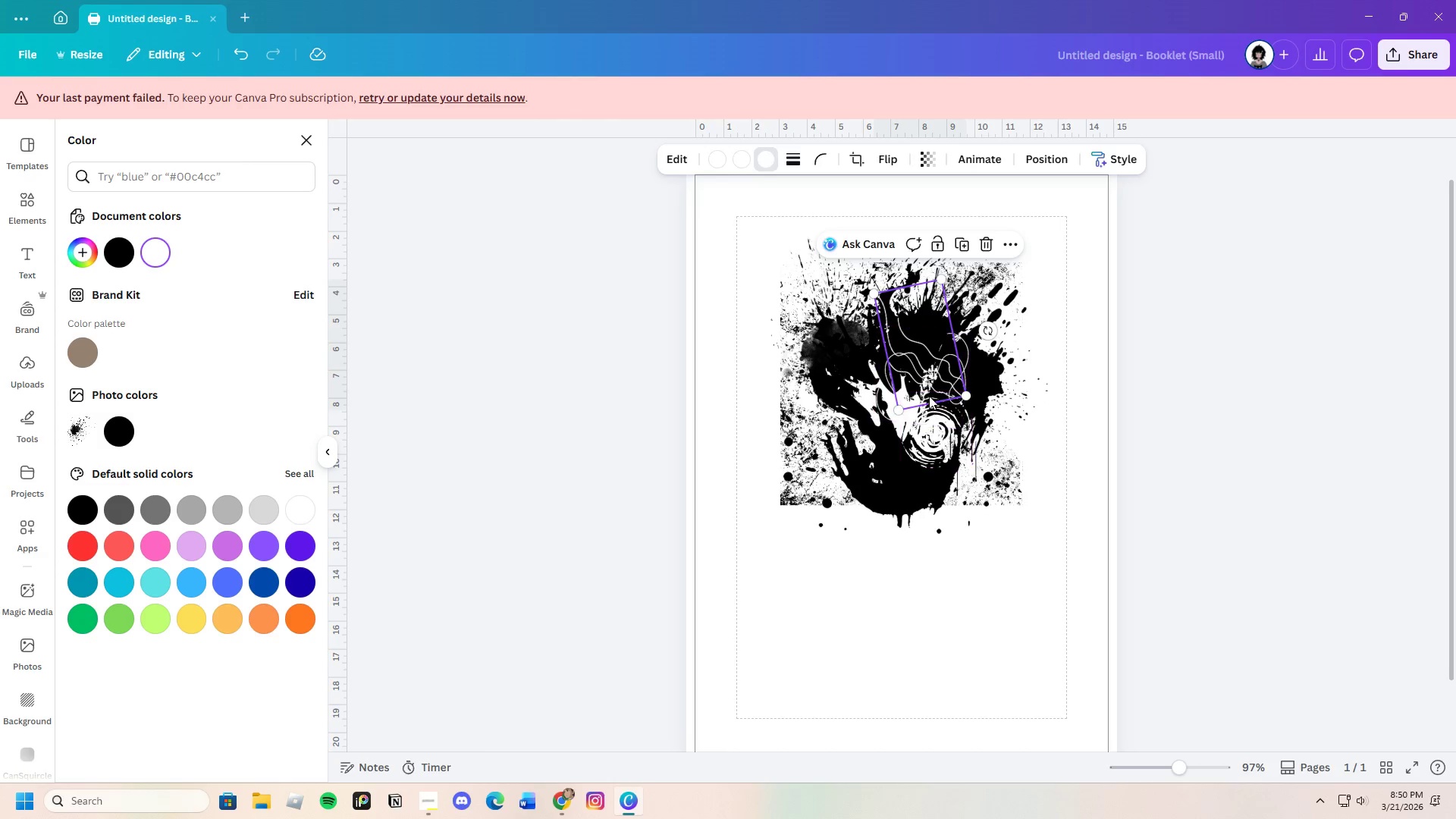 
left_click_drag(start_coordinate=[930, 377], to_coordinate=[858, 409])
 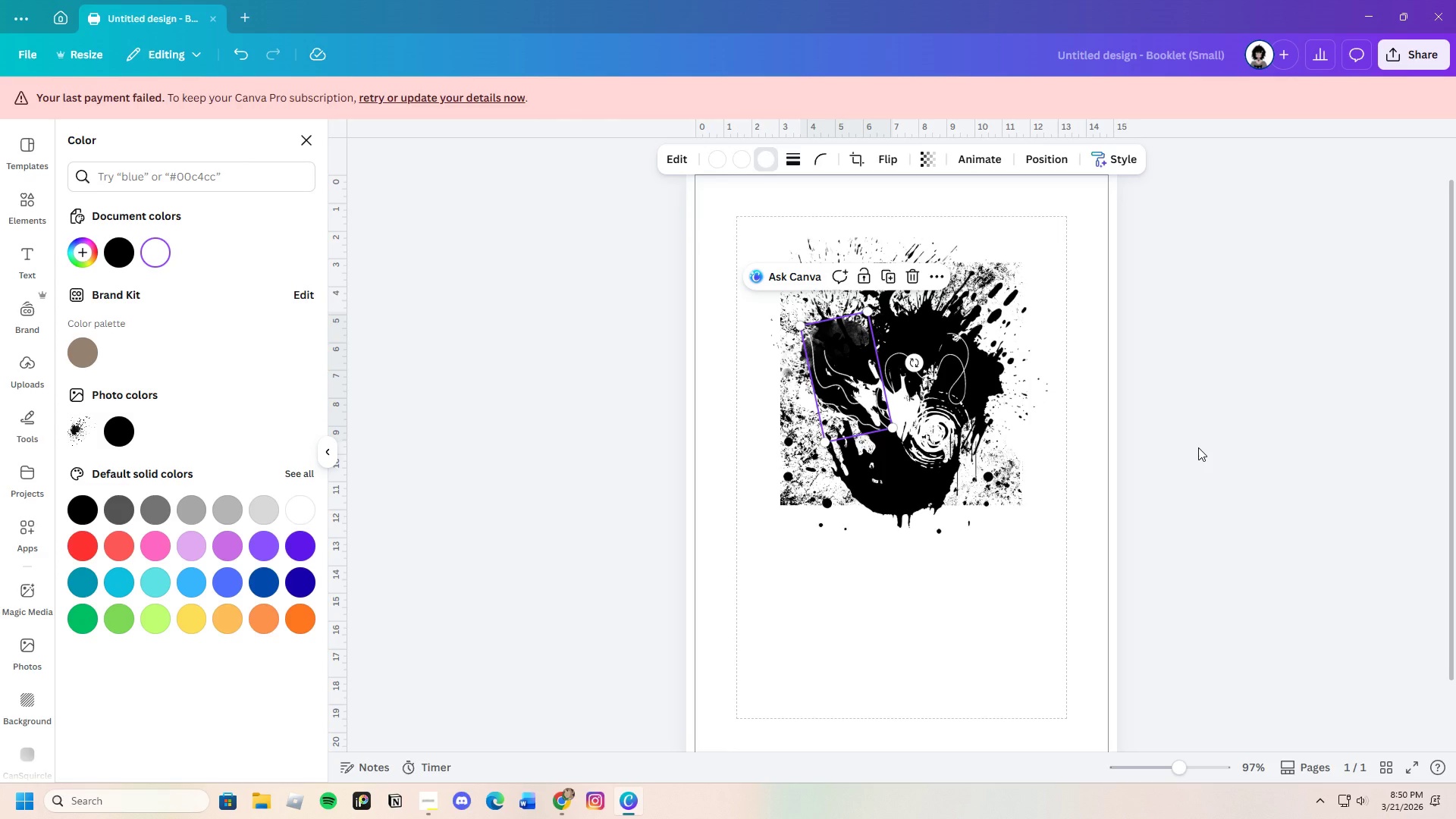 
left_click([1198, 447])
 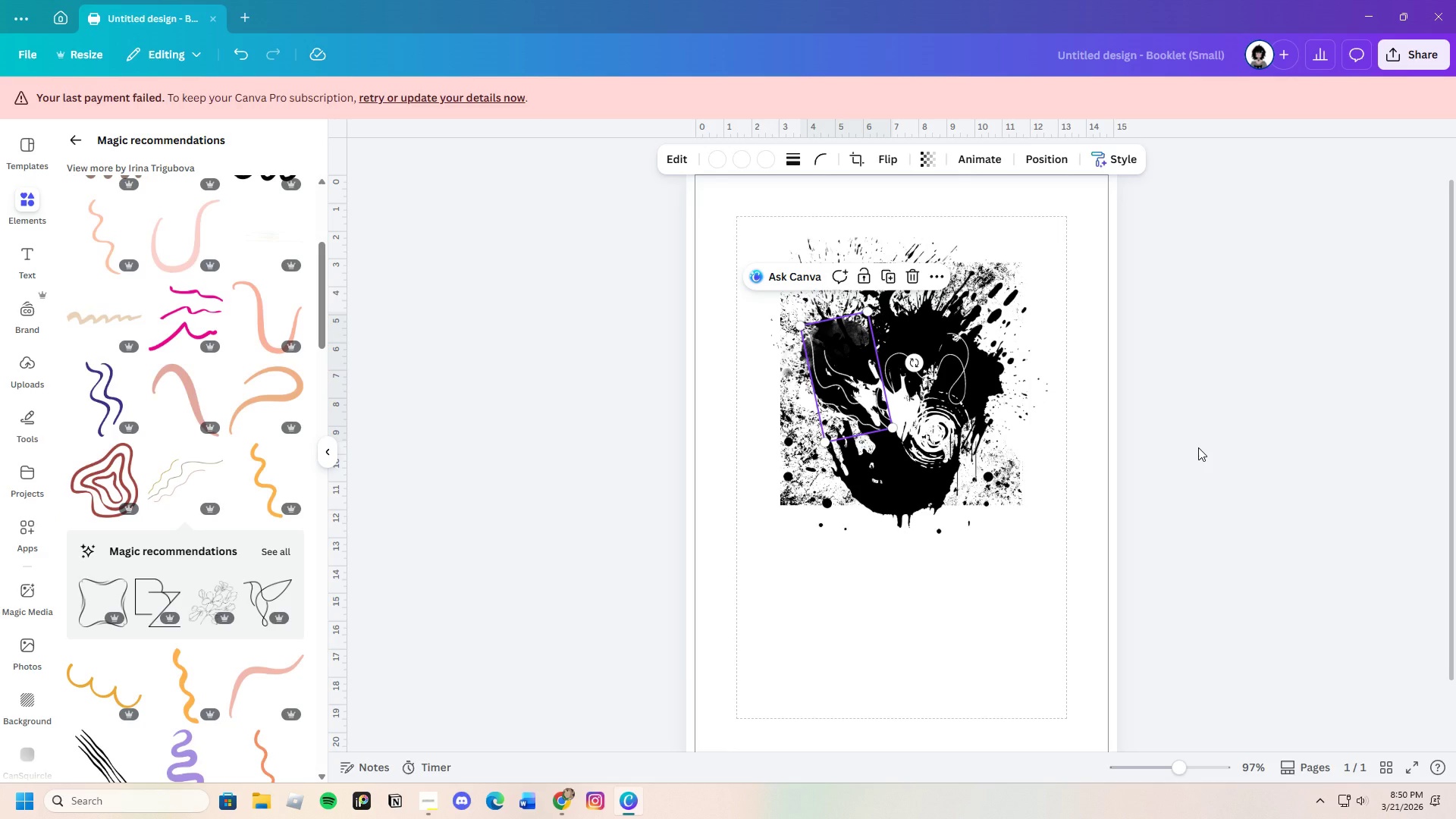 
left_click([1198, 447])
 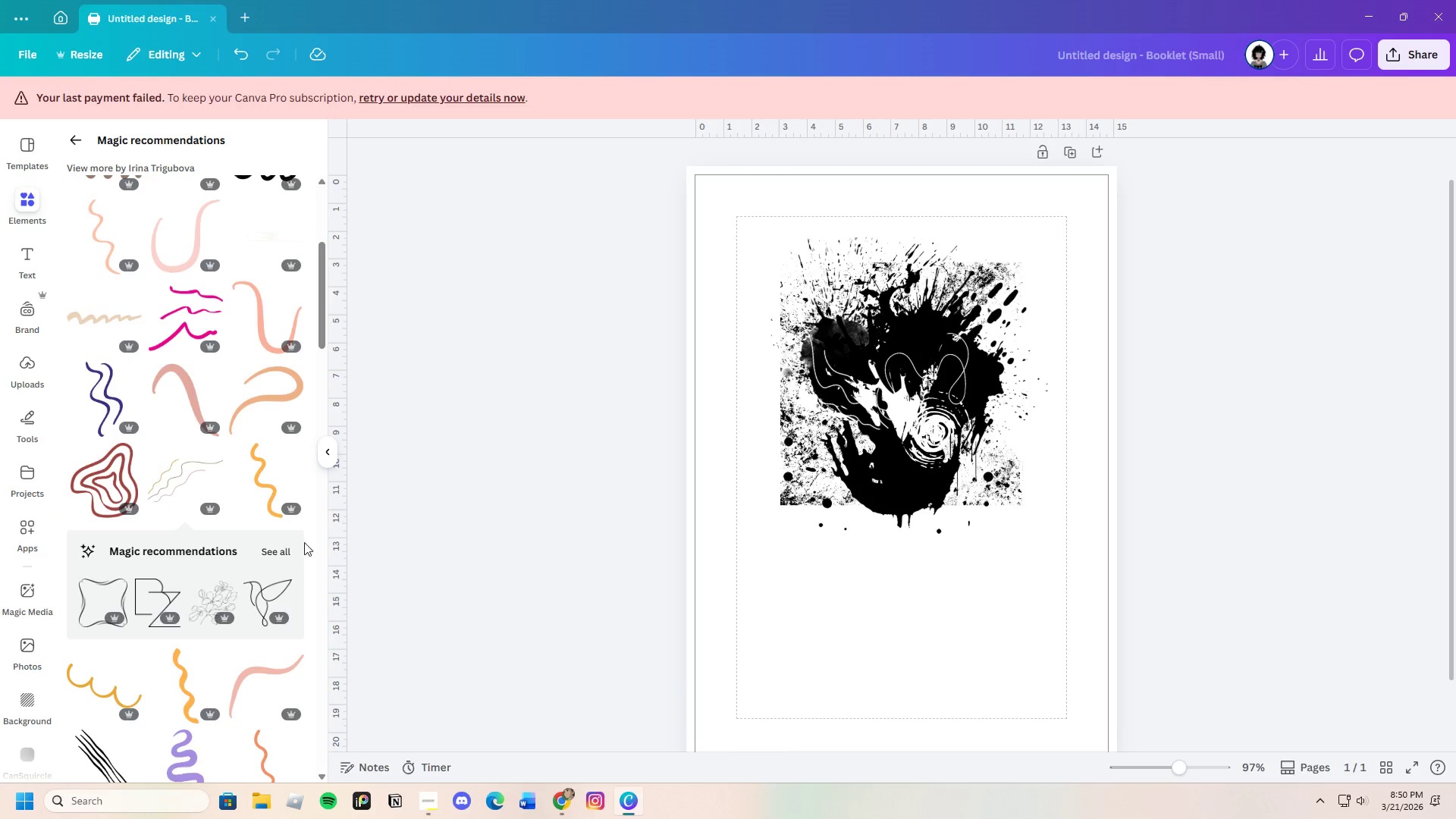 
scroll: coordinate [207, 648], scroll_direction: down, amount: 6.0
 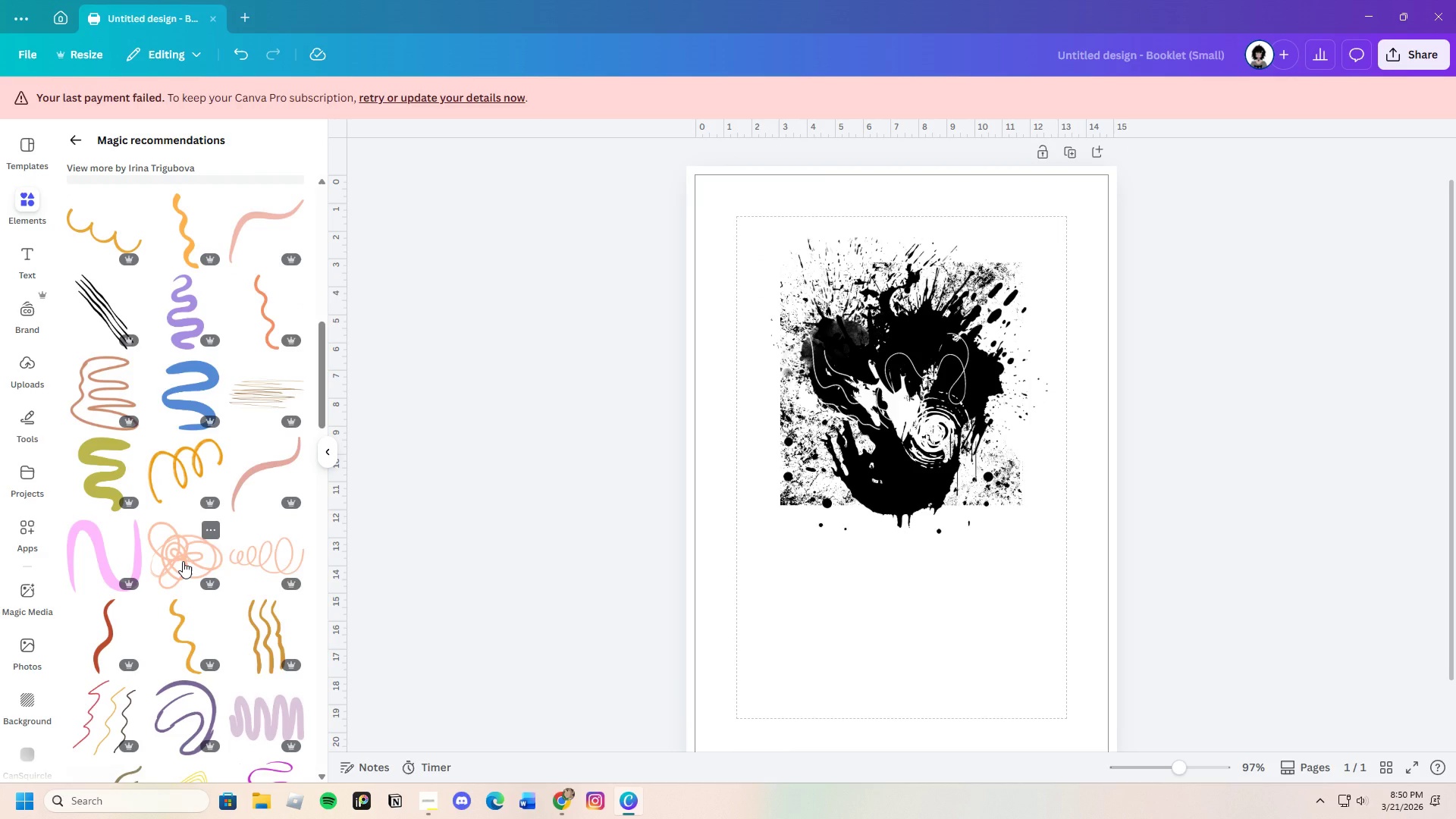 
left_click([183, 561])
 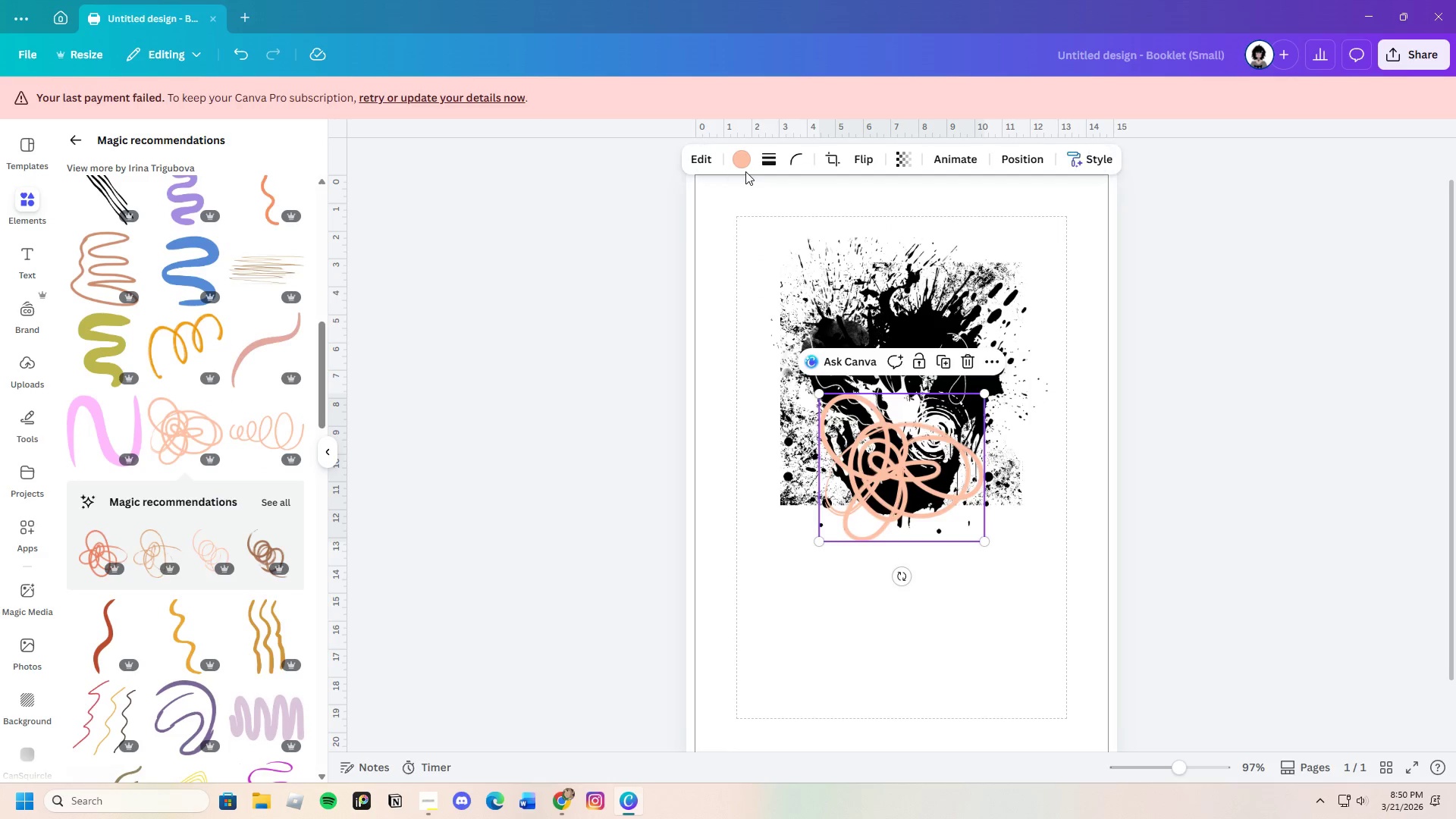 
left_click([748, 162])
 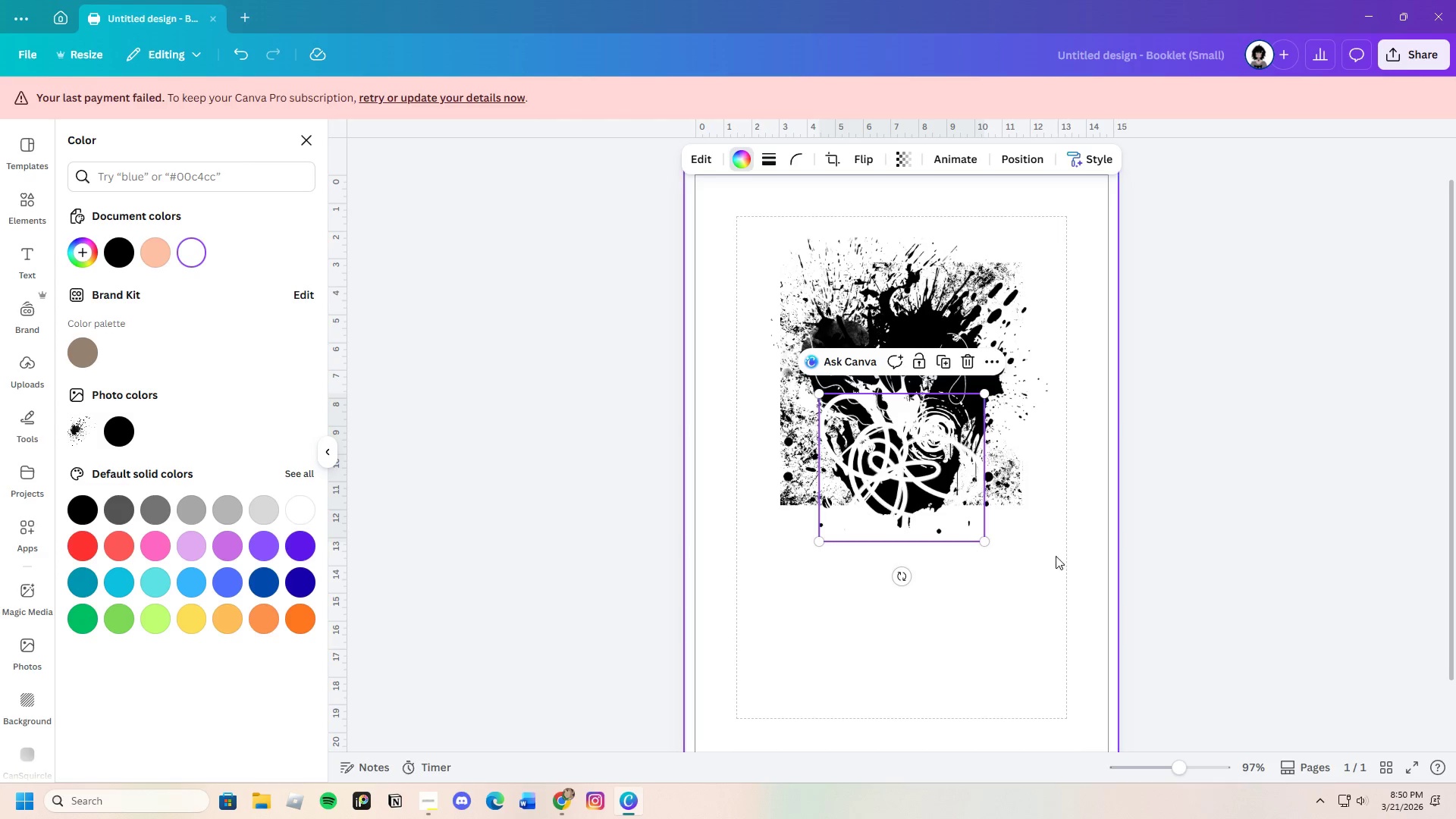 
left_click_drag(start_coordinate=[981, 541], to_coordinate=[875, 485])
 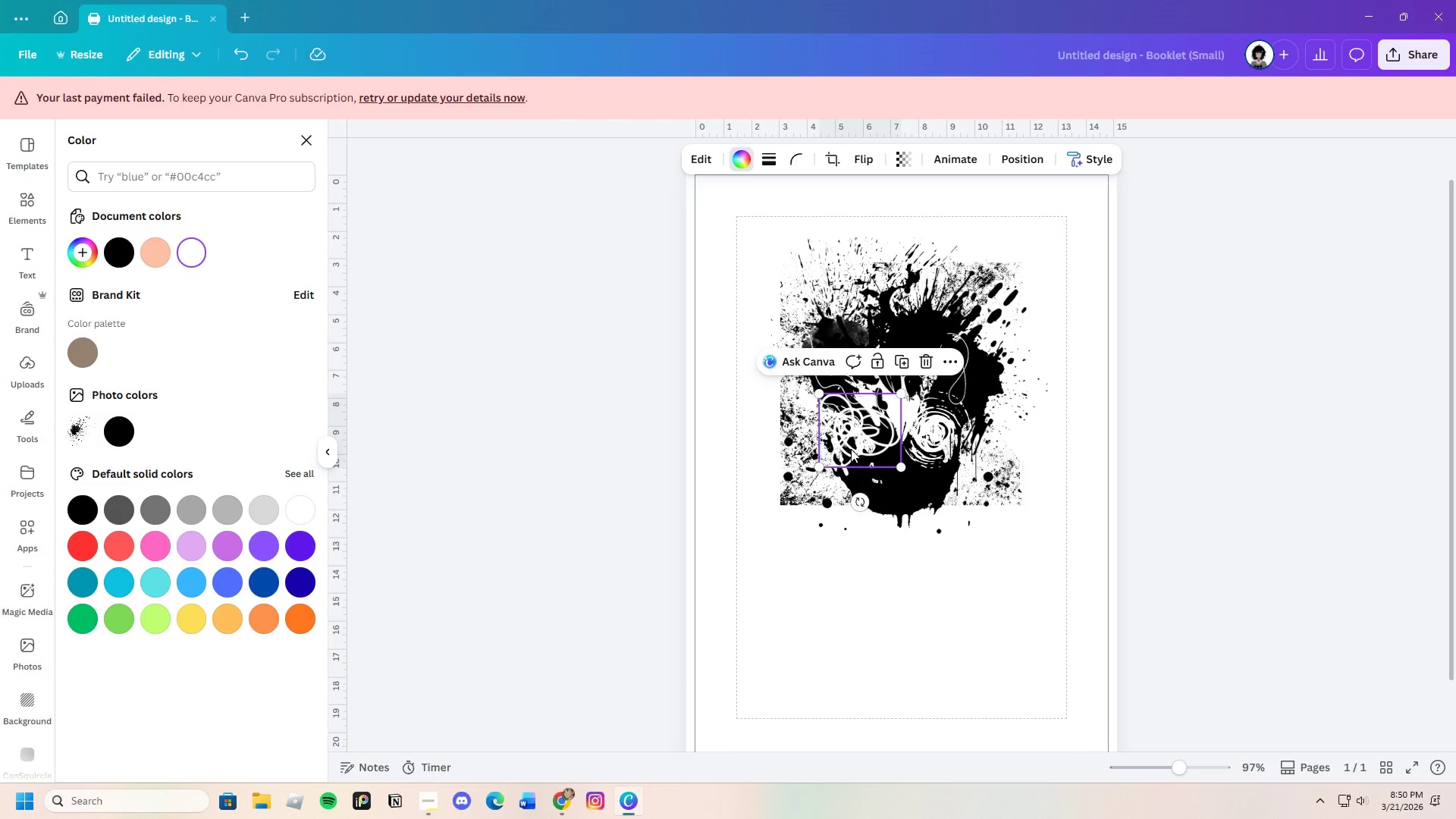 
left_click_drag(start_coordinate=[851, 449], to_coordinate=[910, 395])
 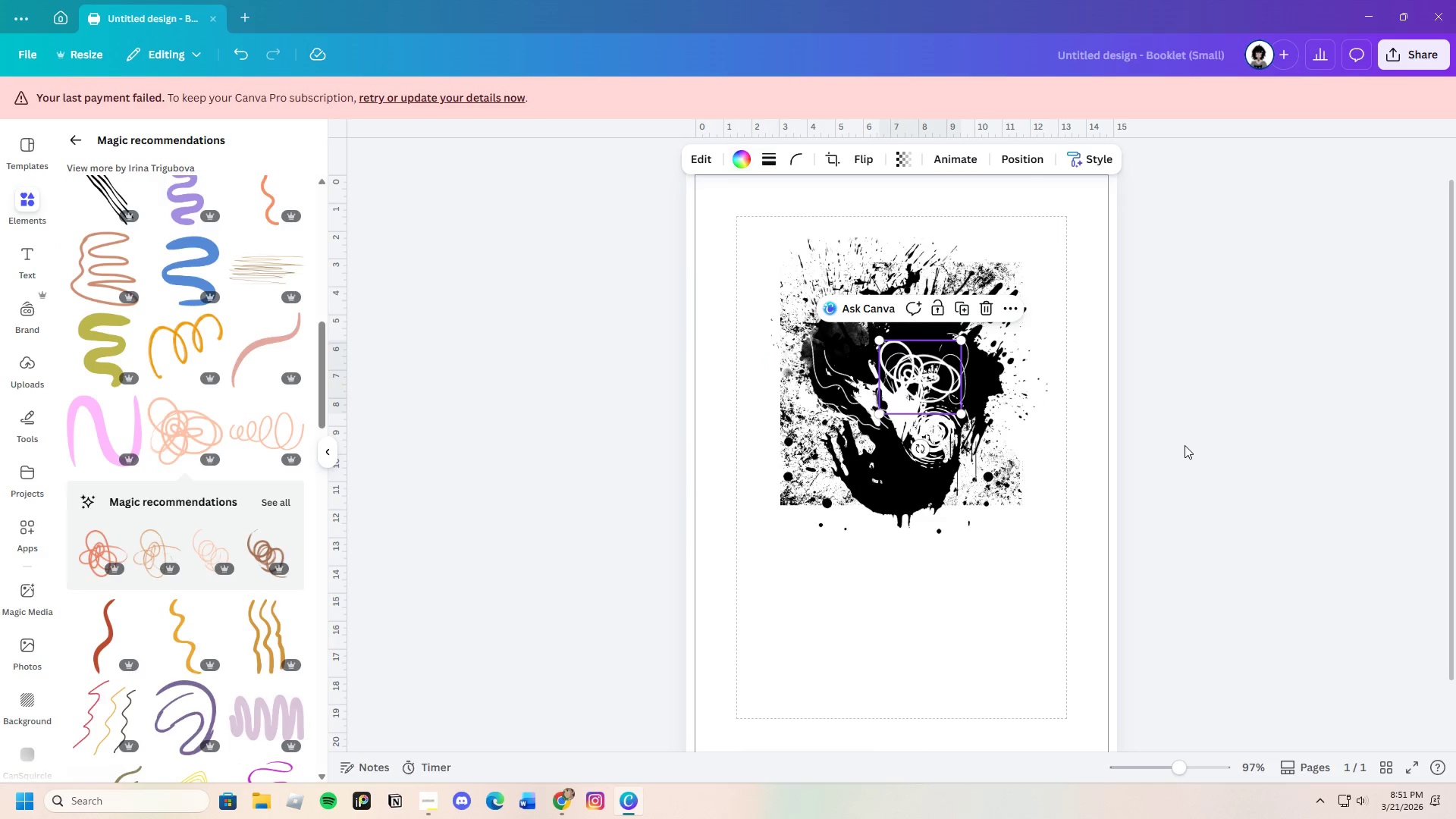 
left_click([1185, 445])
 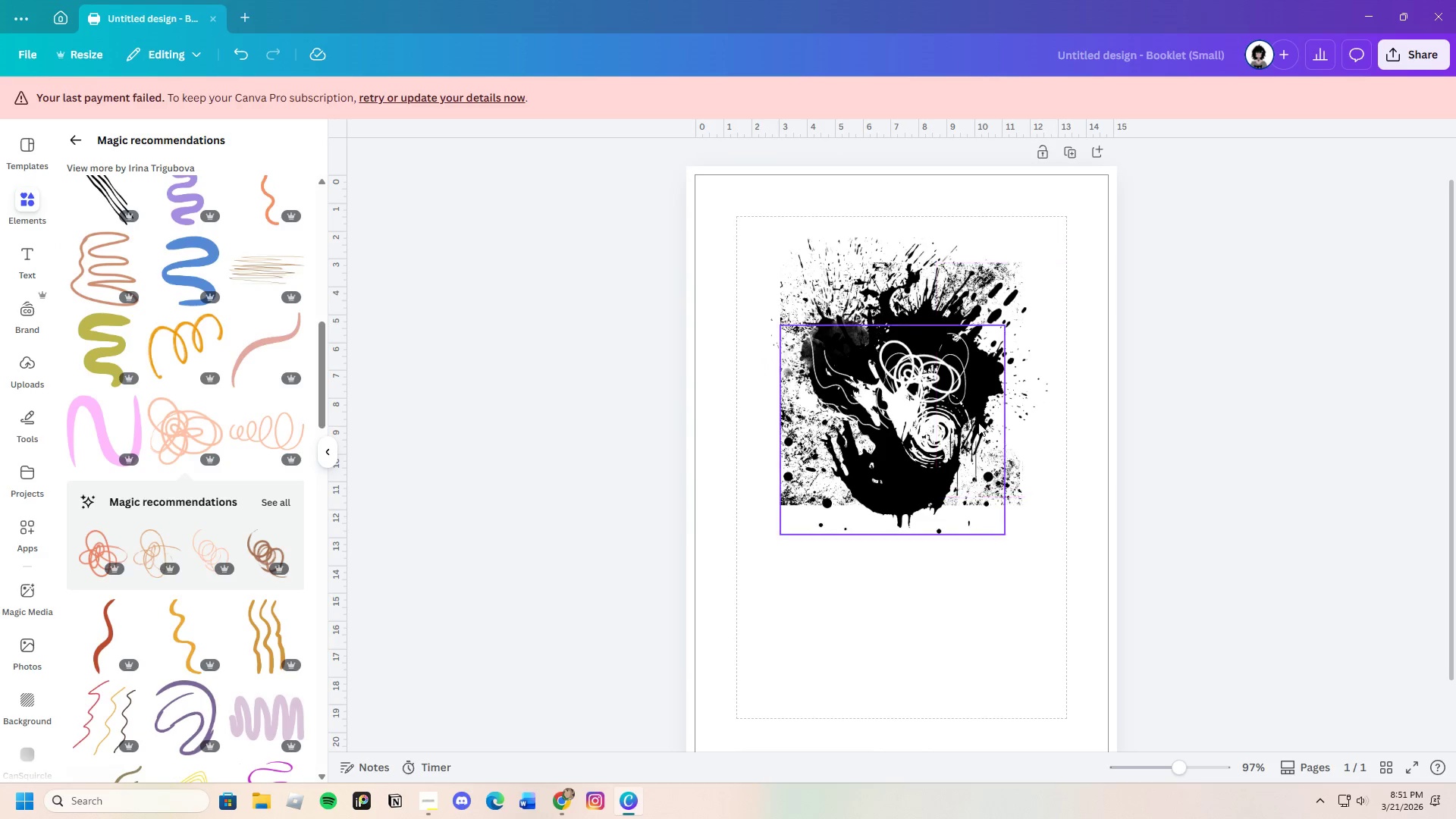 
left_click([924, 373])
 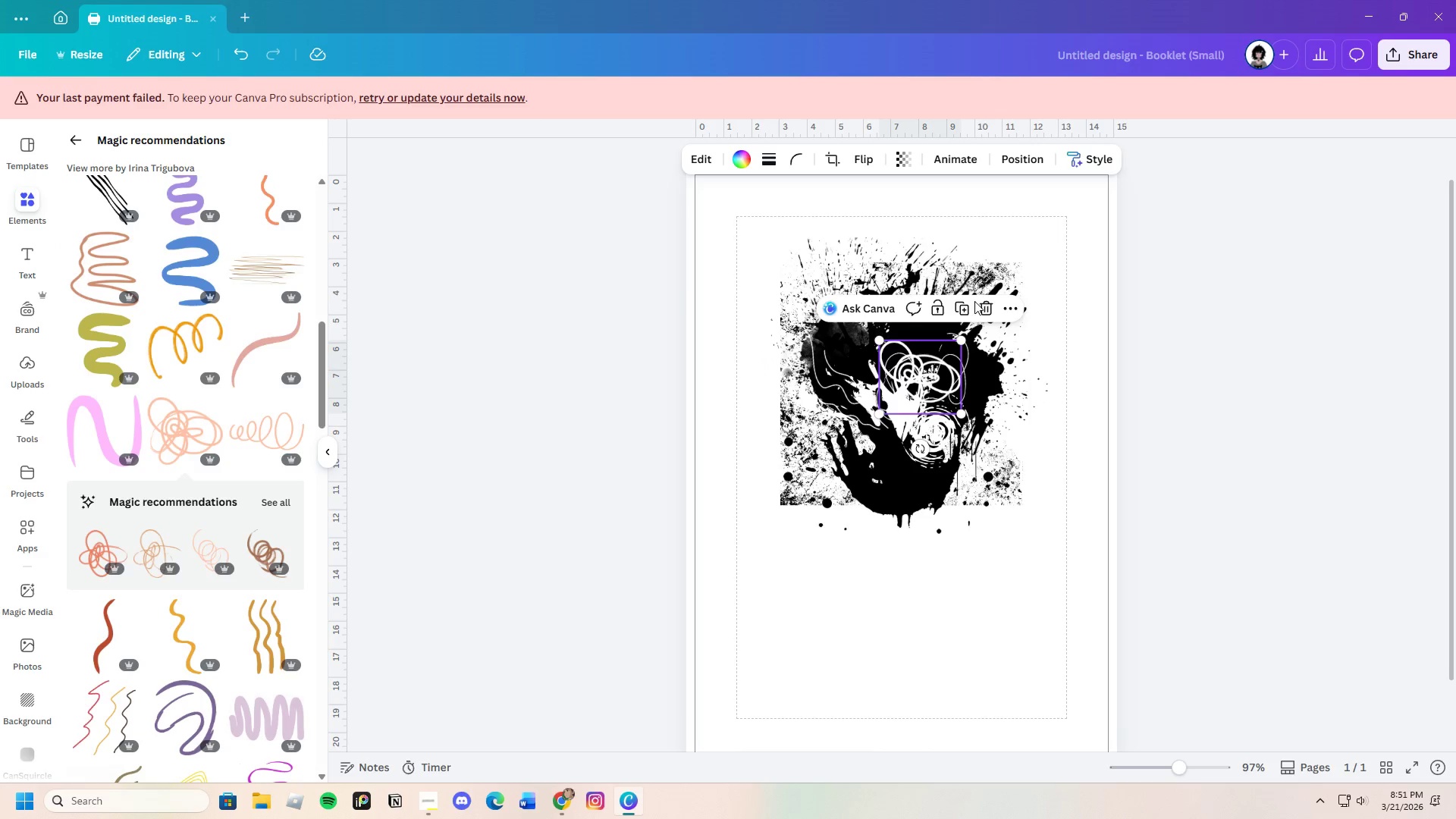 
left_click([979, 303])
 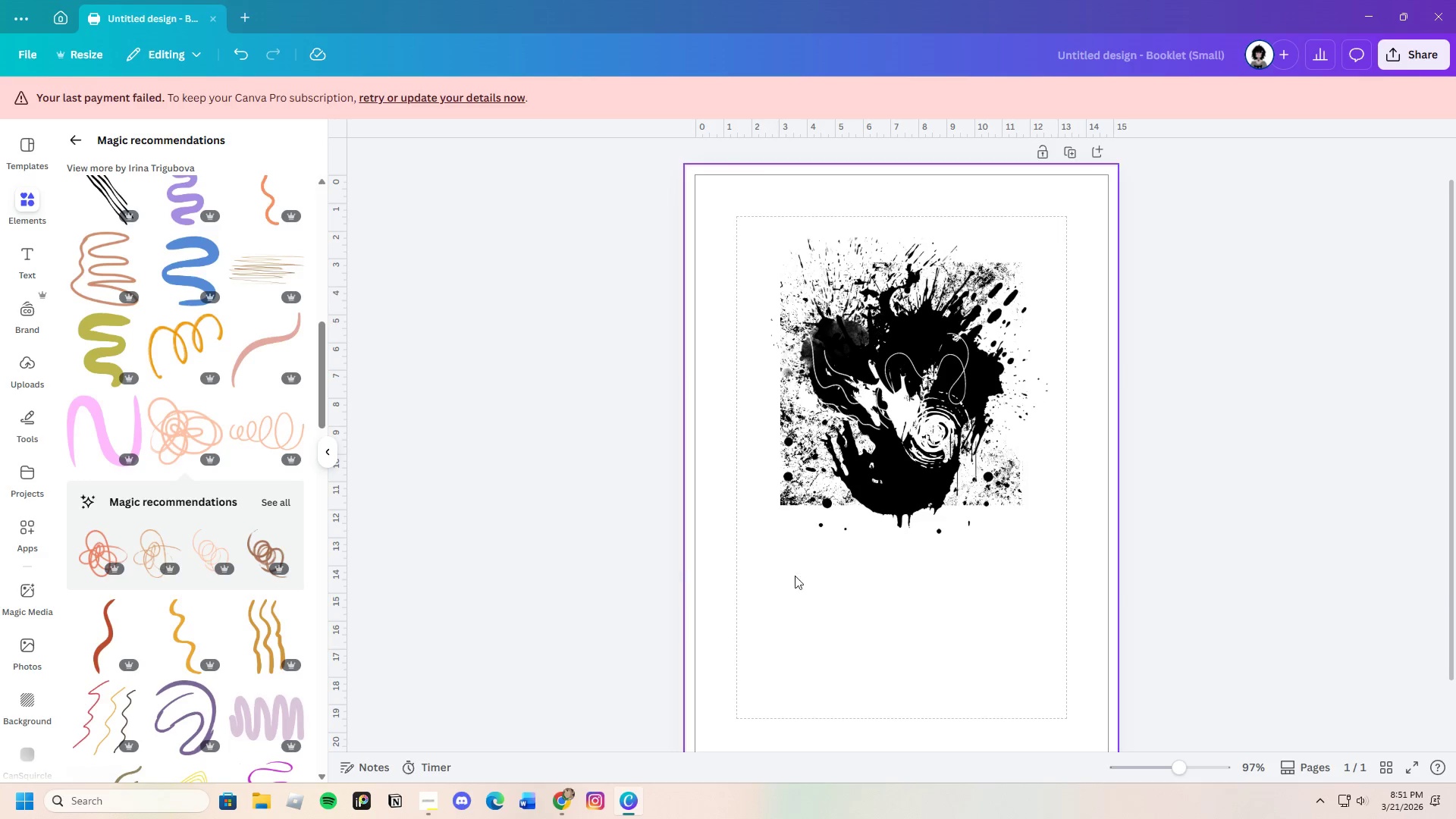 
scroll: coordinate [239, 587], scroll_direction: down, amount: 13.0
 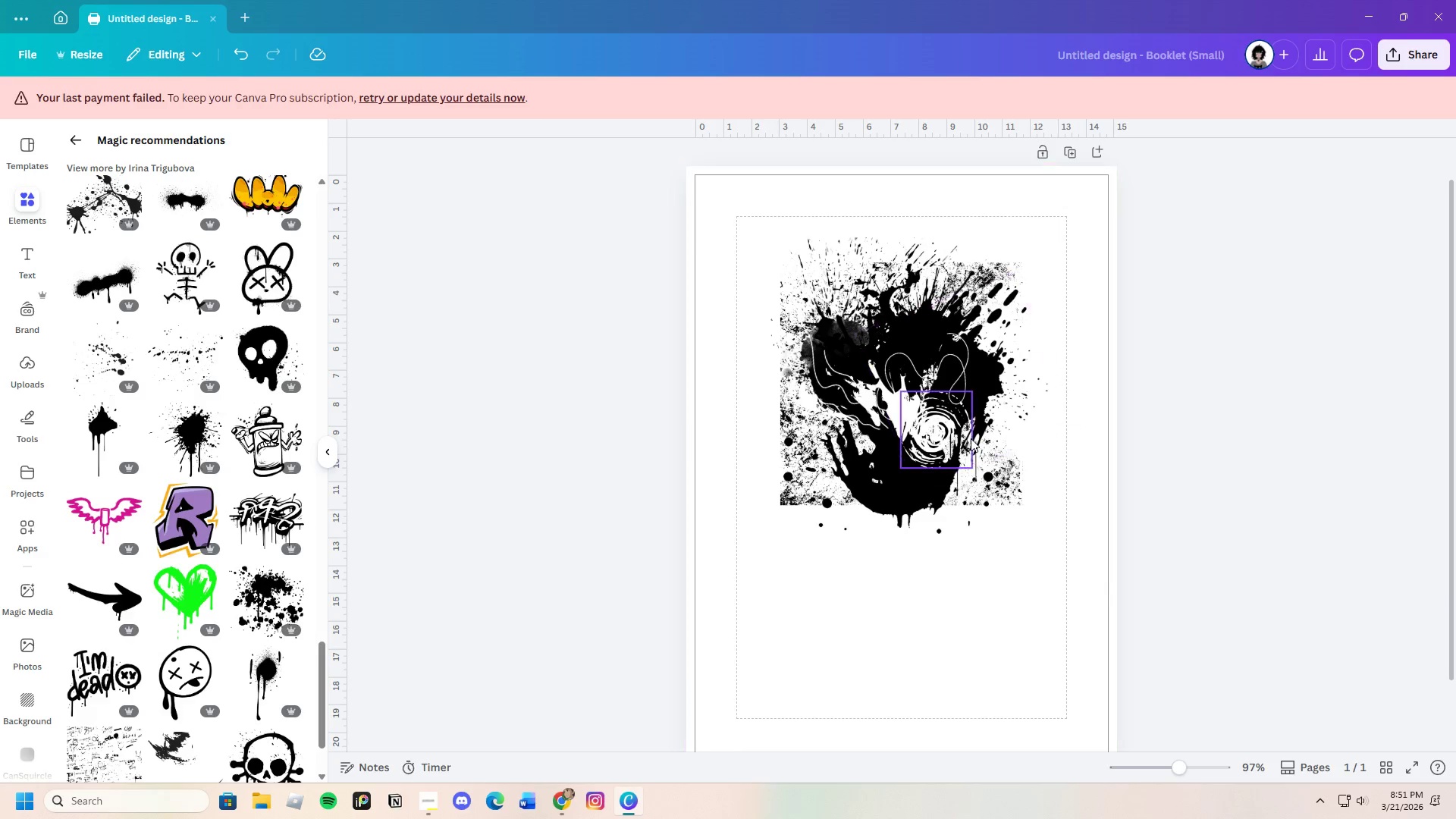 
left_click_drag(start_coordinate=[932, 436], to_coordinate=[892, 391])
 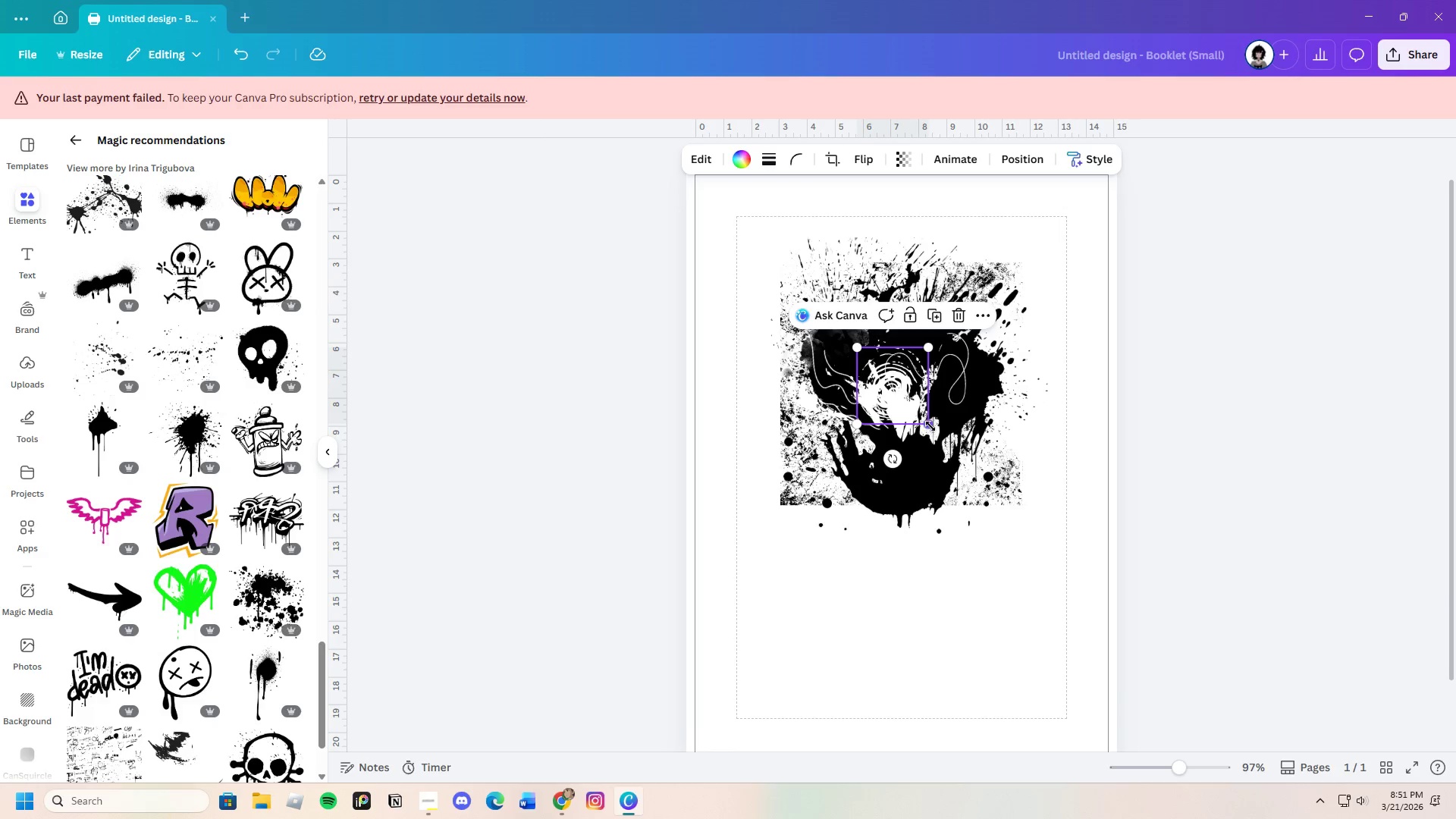 
left_click_drag(start_coordinate=[930, 425], to_coordinate=[1006, 491])
 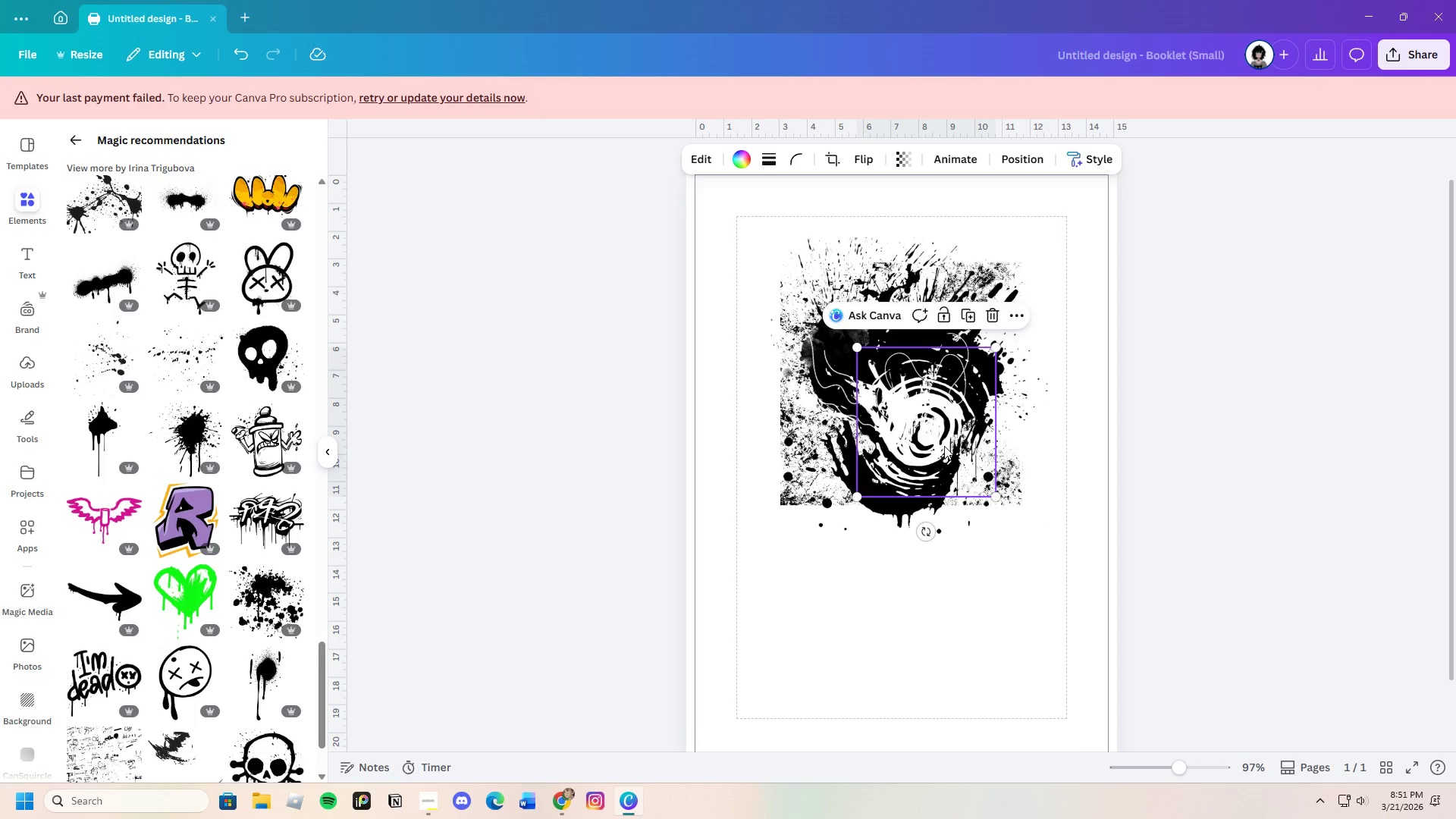 
left_click_drag(start_coordinate=[944, 445], to_coordinate=[936, 423])
 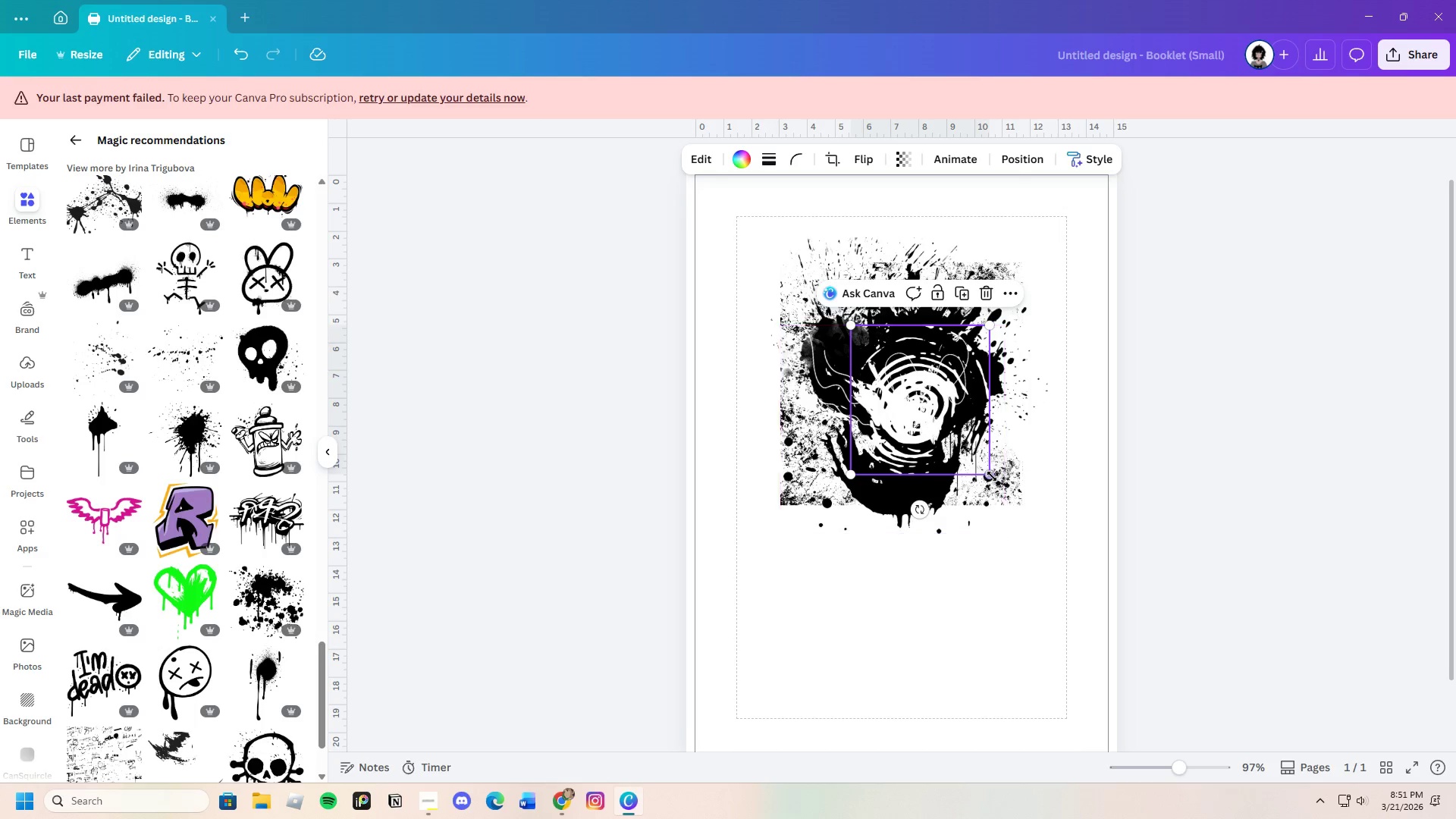 
left_click_drag(start_coordinate=[991, 474], to_coordinate=[958, 422])
 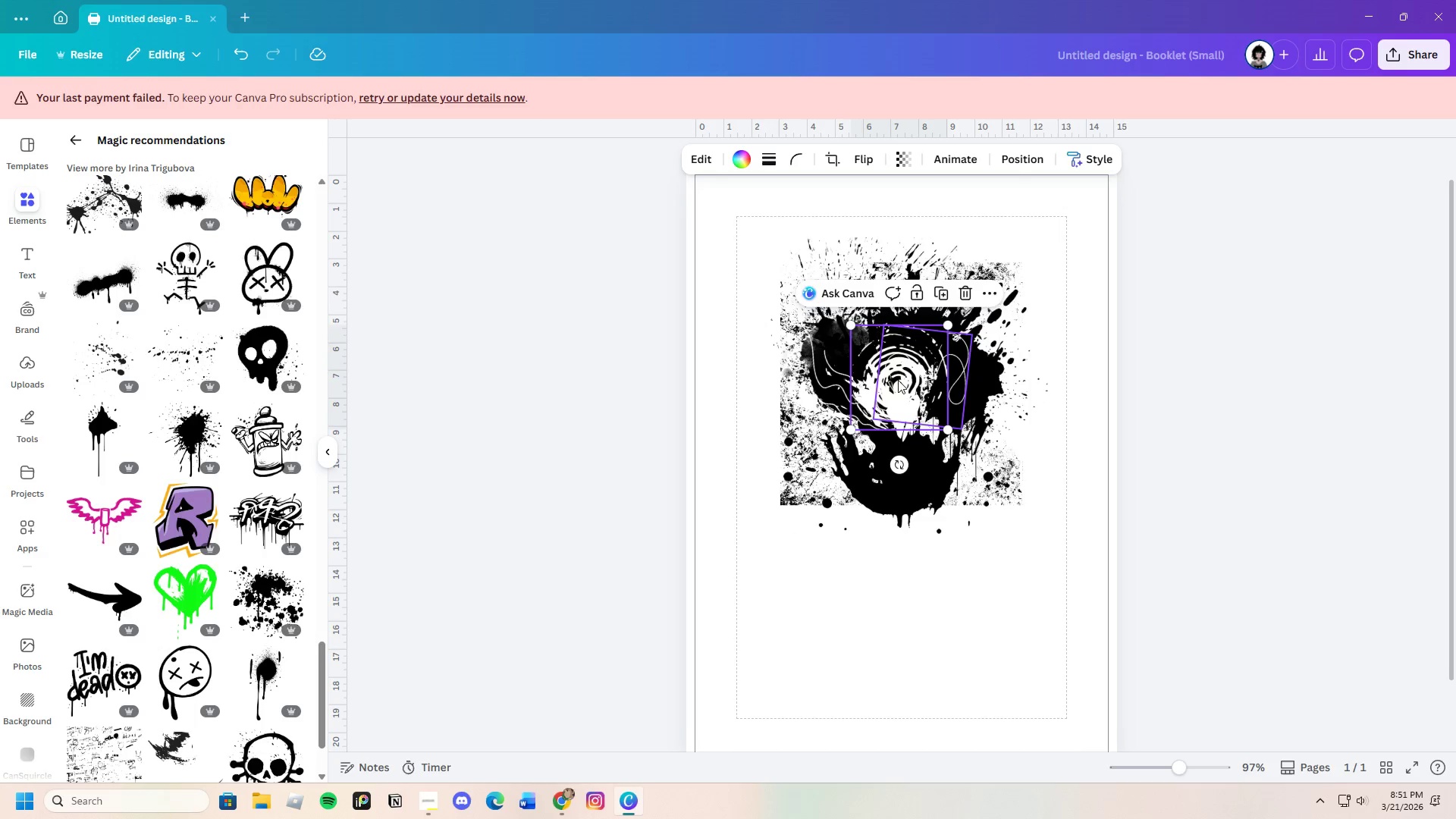 
left_click_drag(start_coordinate=[898, 380], to_coordinate=[909, 381])
 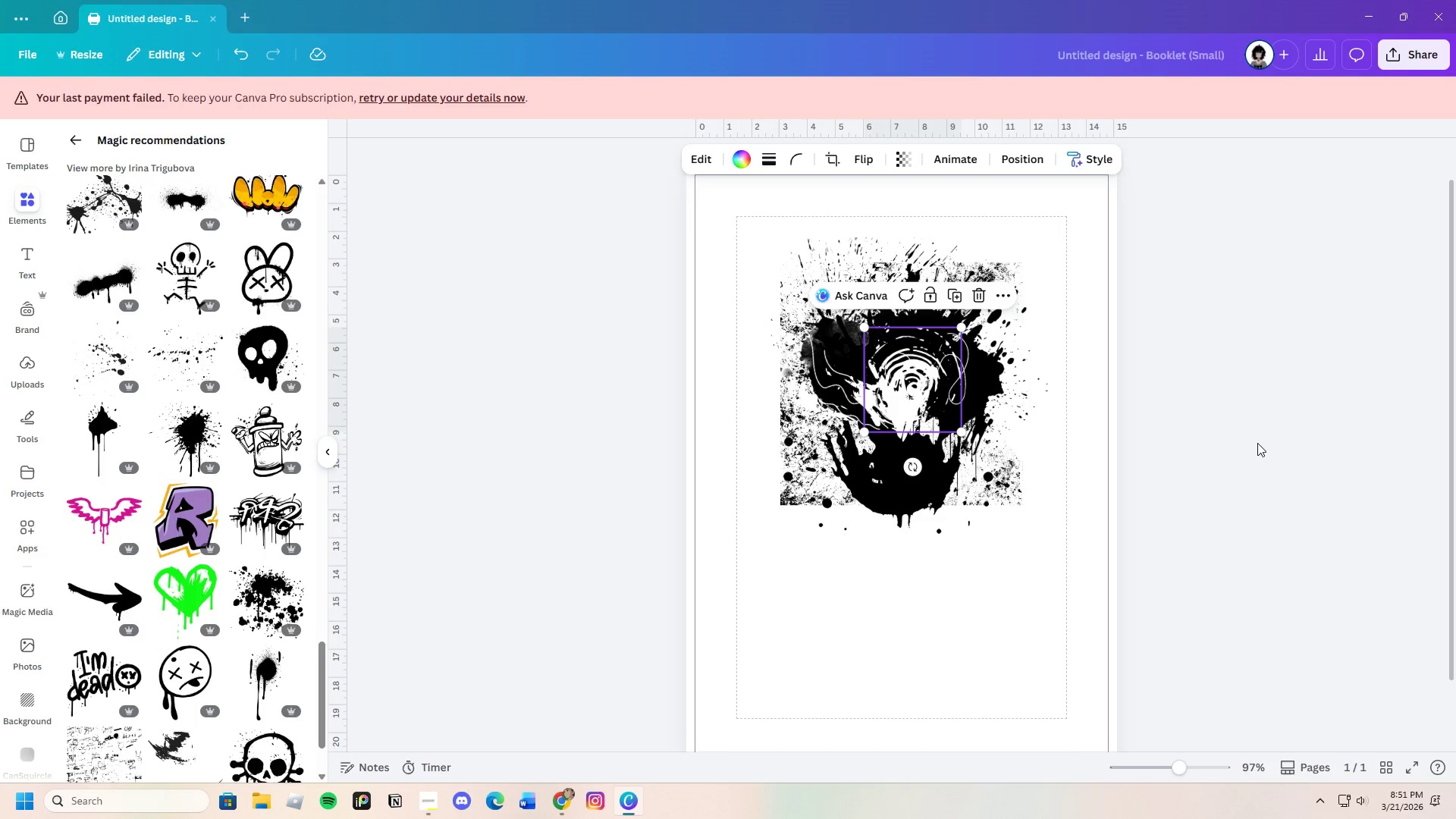 
left_click([1257, 443])
 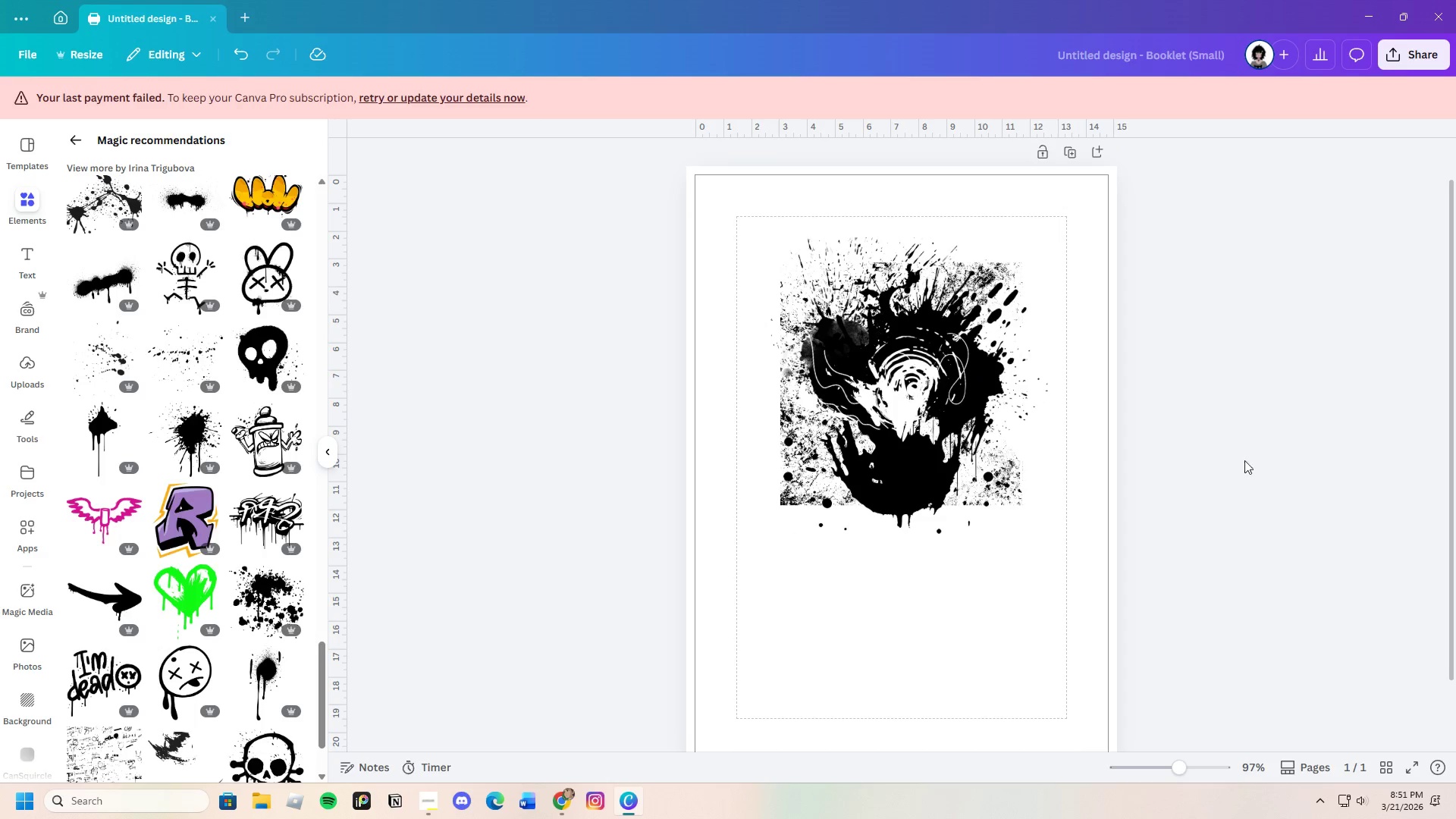 
scroll: coordinate [234, 633], scroll_direction: down, amount: 19.0
 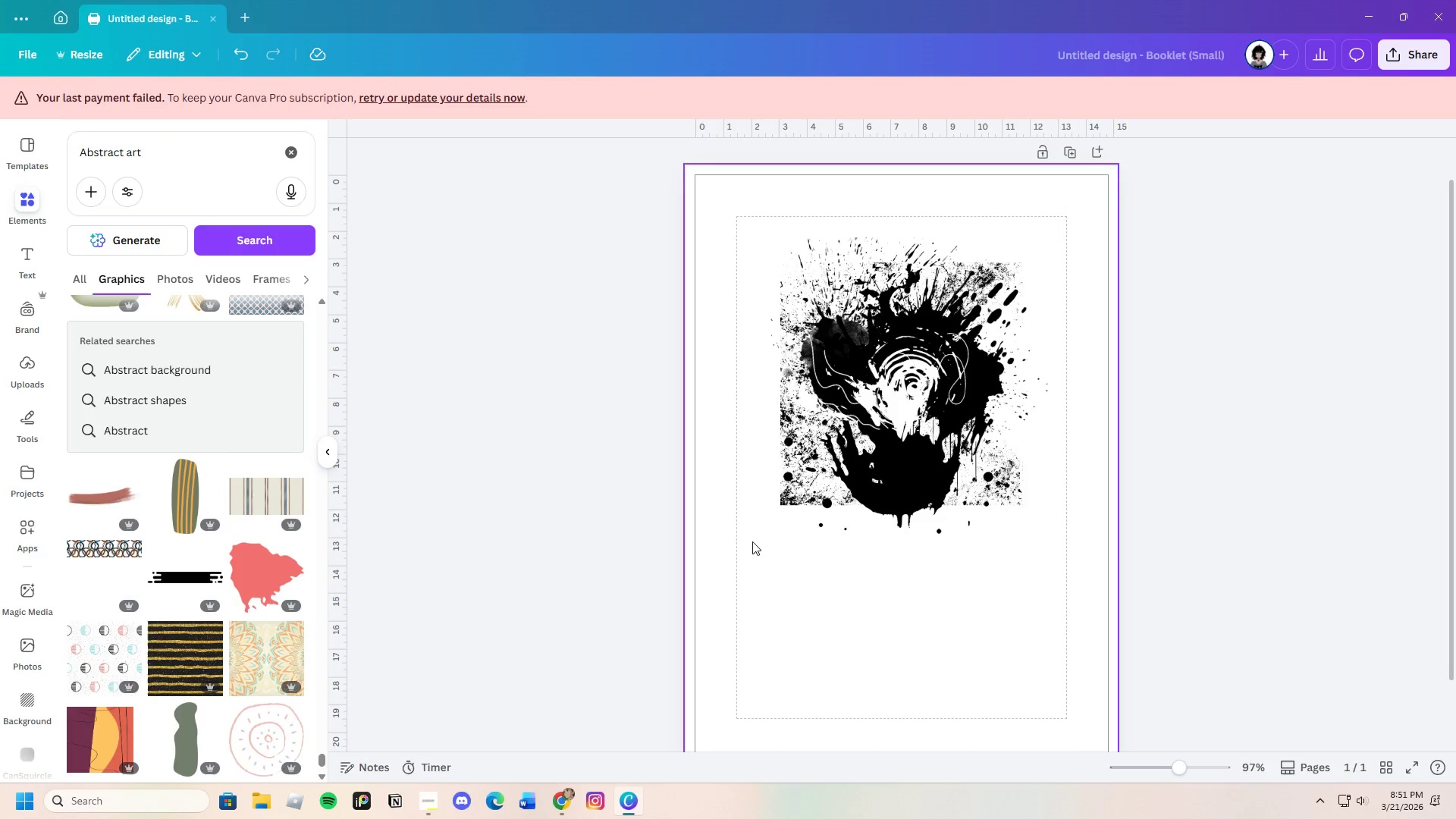 
scroll: coordinate [119, 574], scroll_direction: down, amount: 20.0
 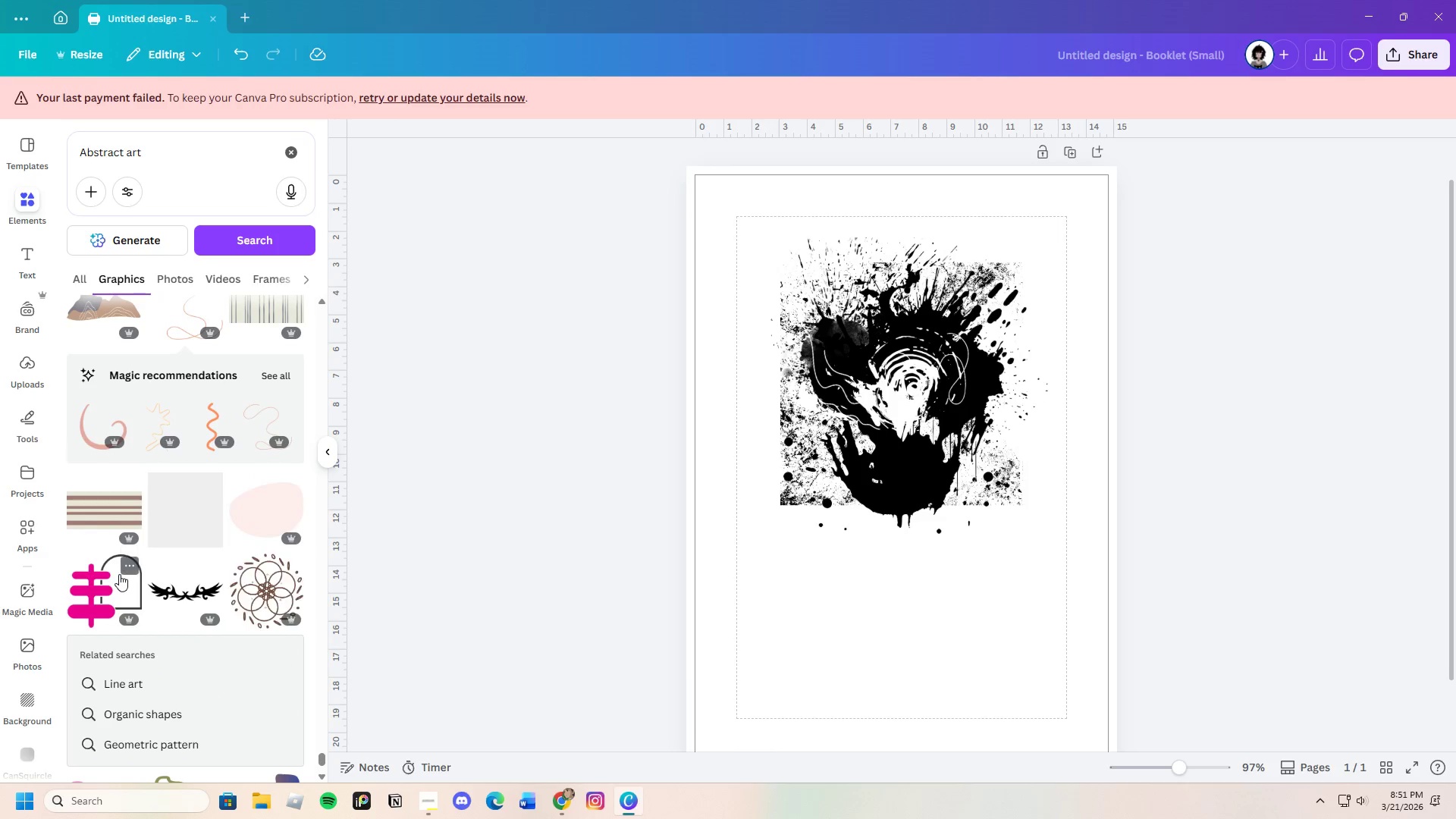 
scroll: coordinate [157, 587], scroll_direction: down, amount: 12.0
 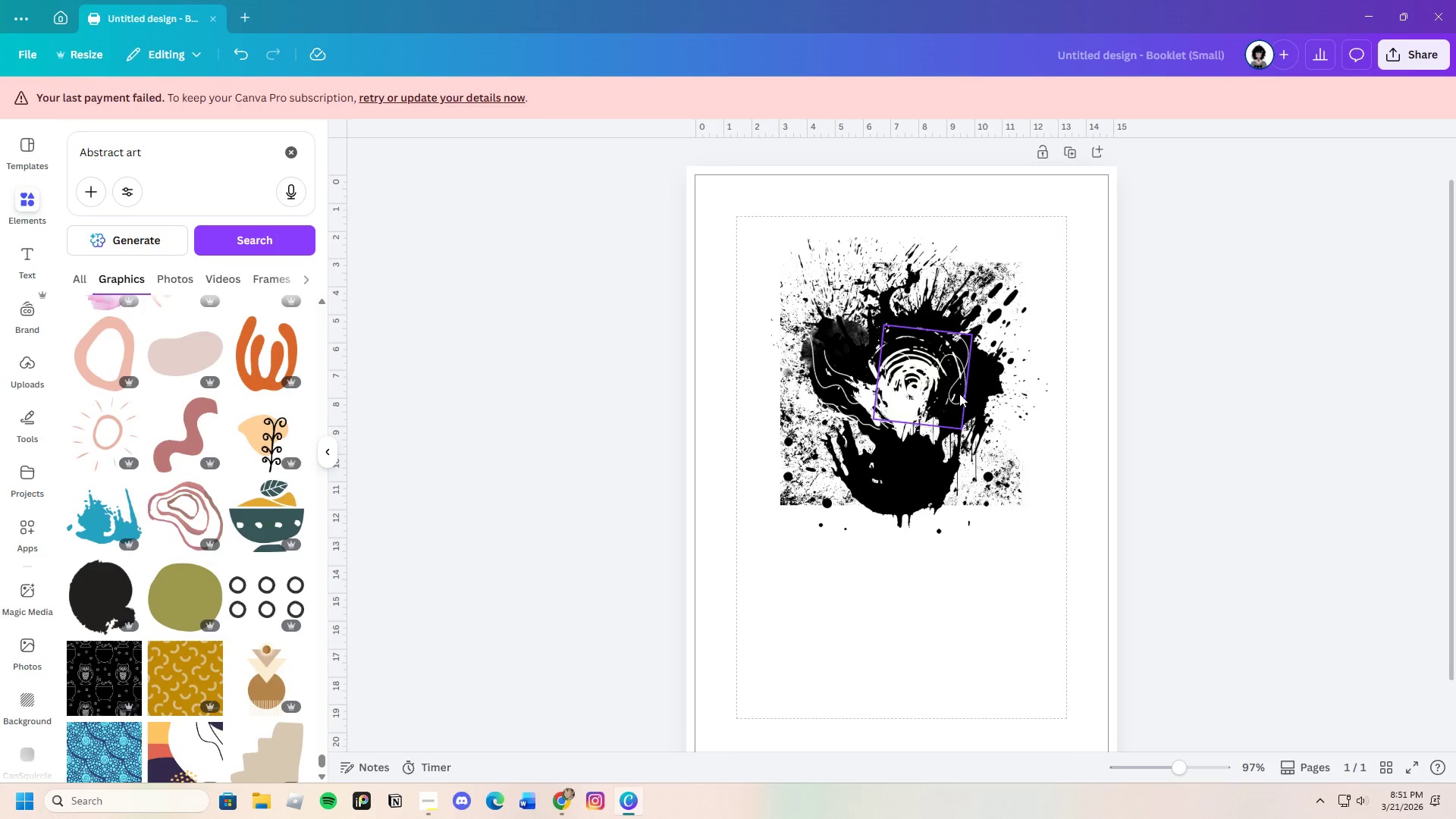 
left_click([974, 388])
 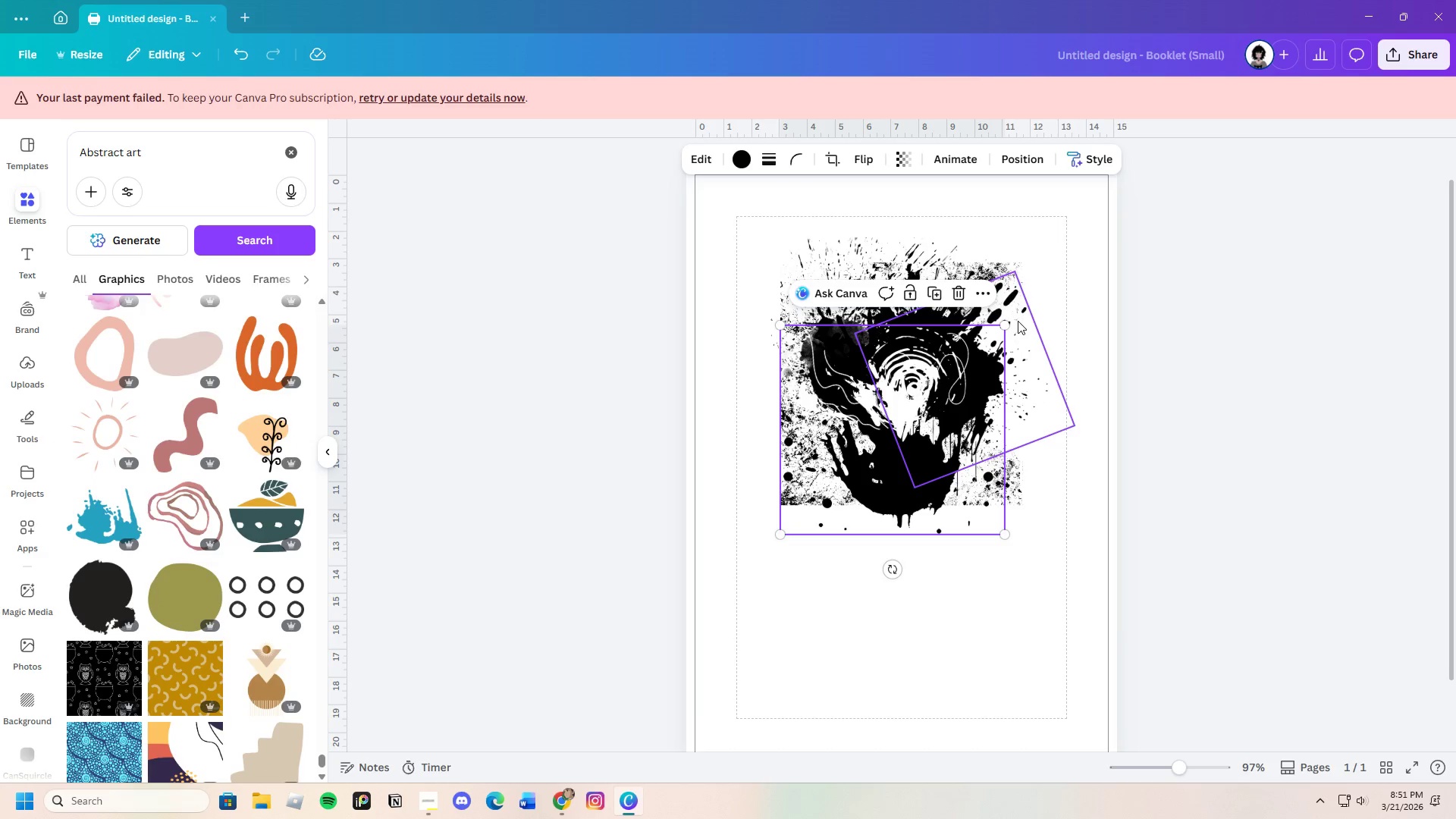 
left_click([1017, 321])
 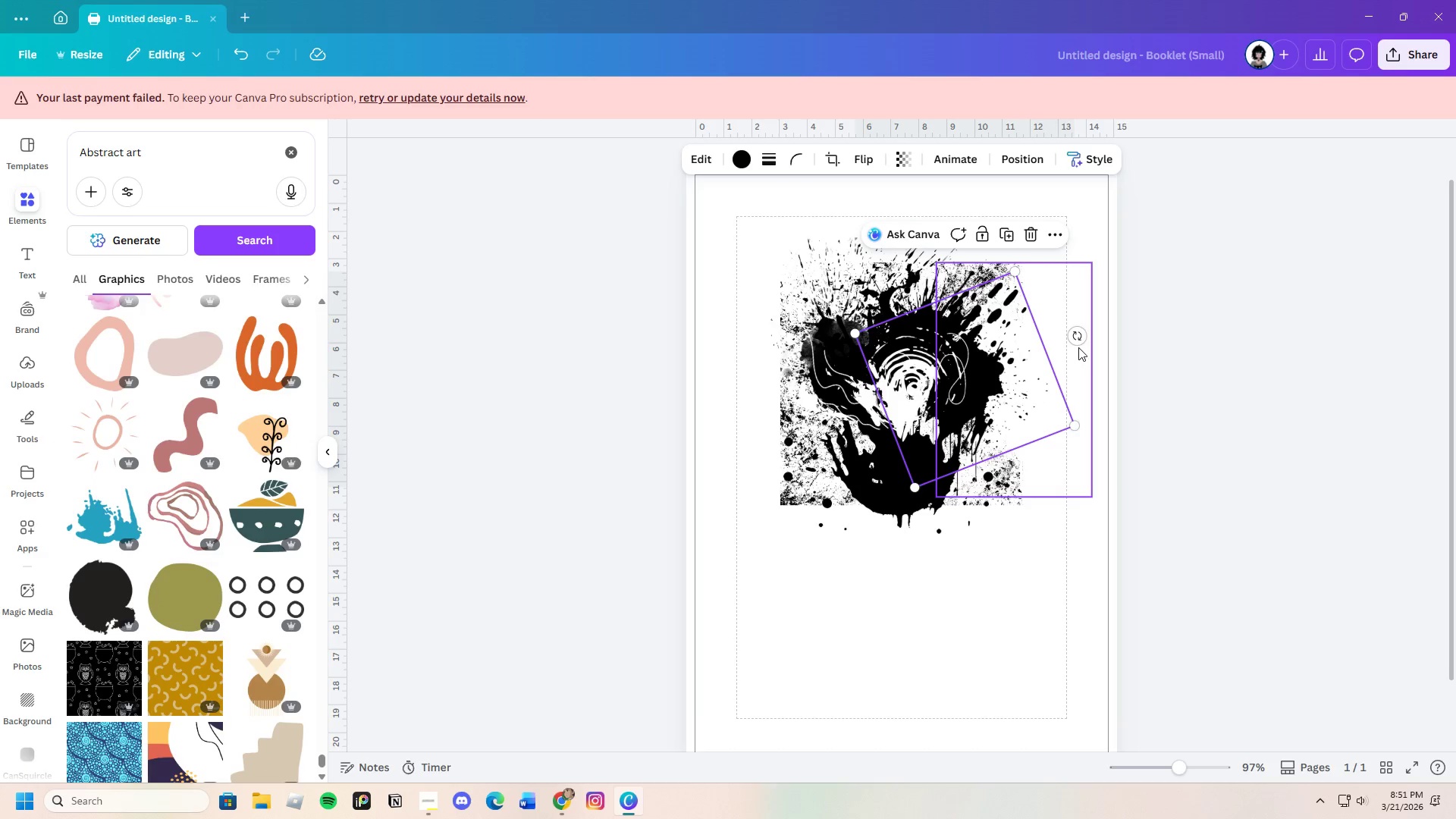 
left_click_drag(start_coordinate=[1081, 337], to_coordinate=[1082, 312])
 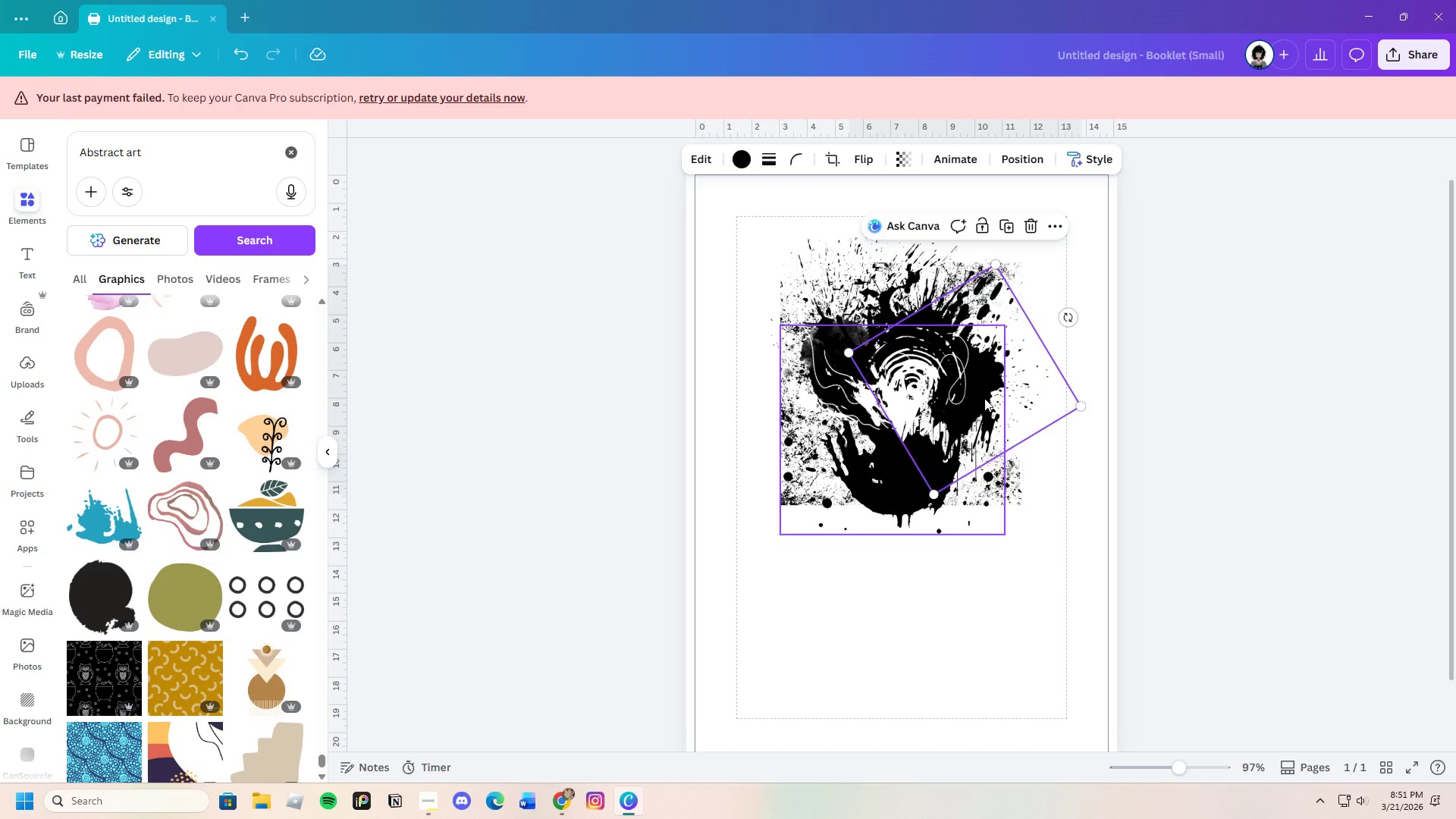 
left_click_drag(start_coordinate=[984, 398], to_coordinate=[977, 392])
 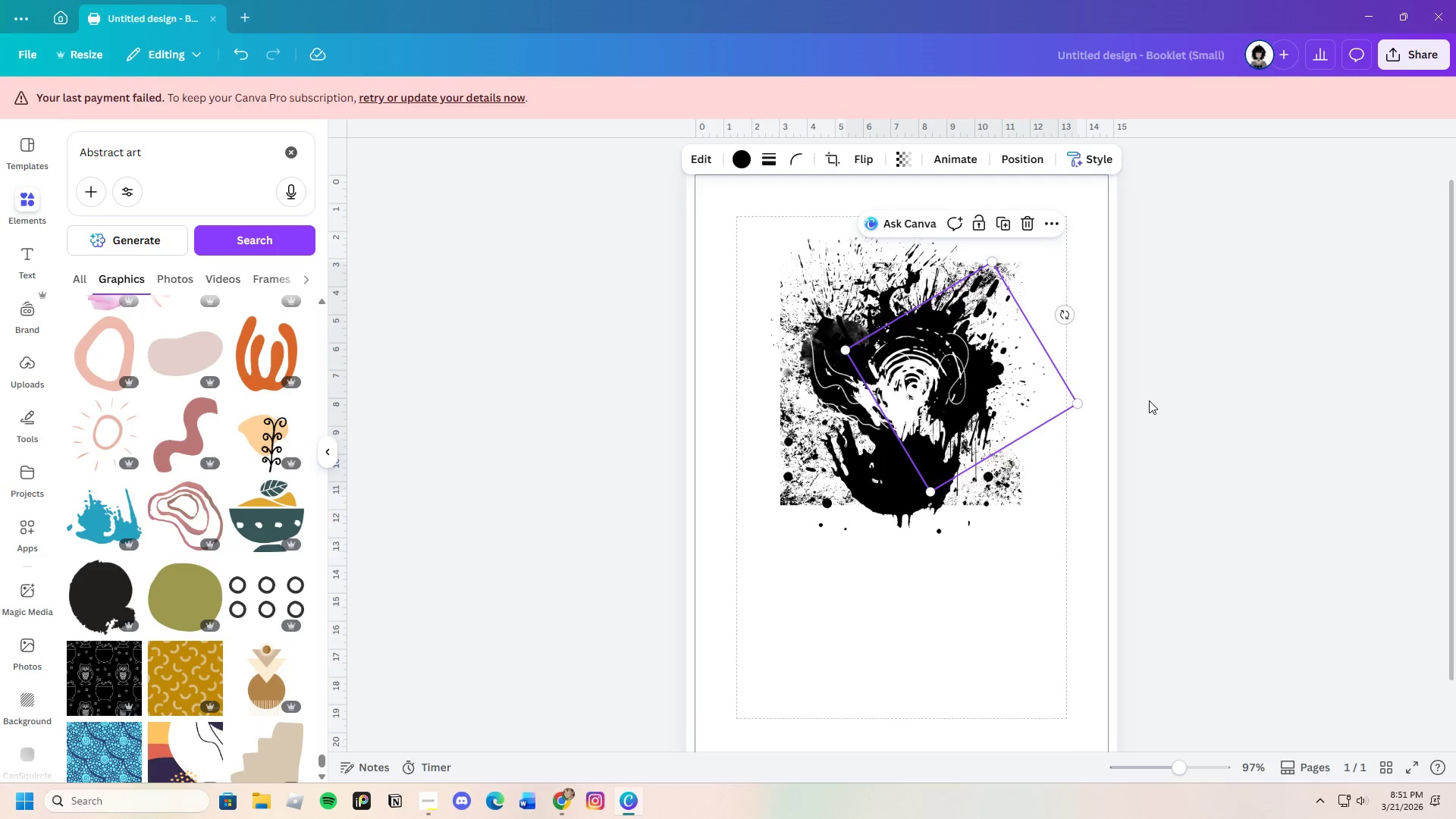 
left_click([1149, 400])
 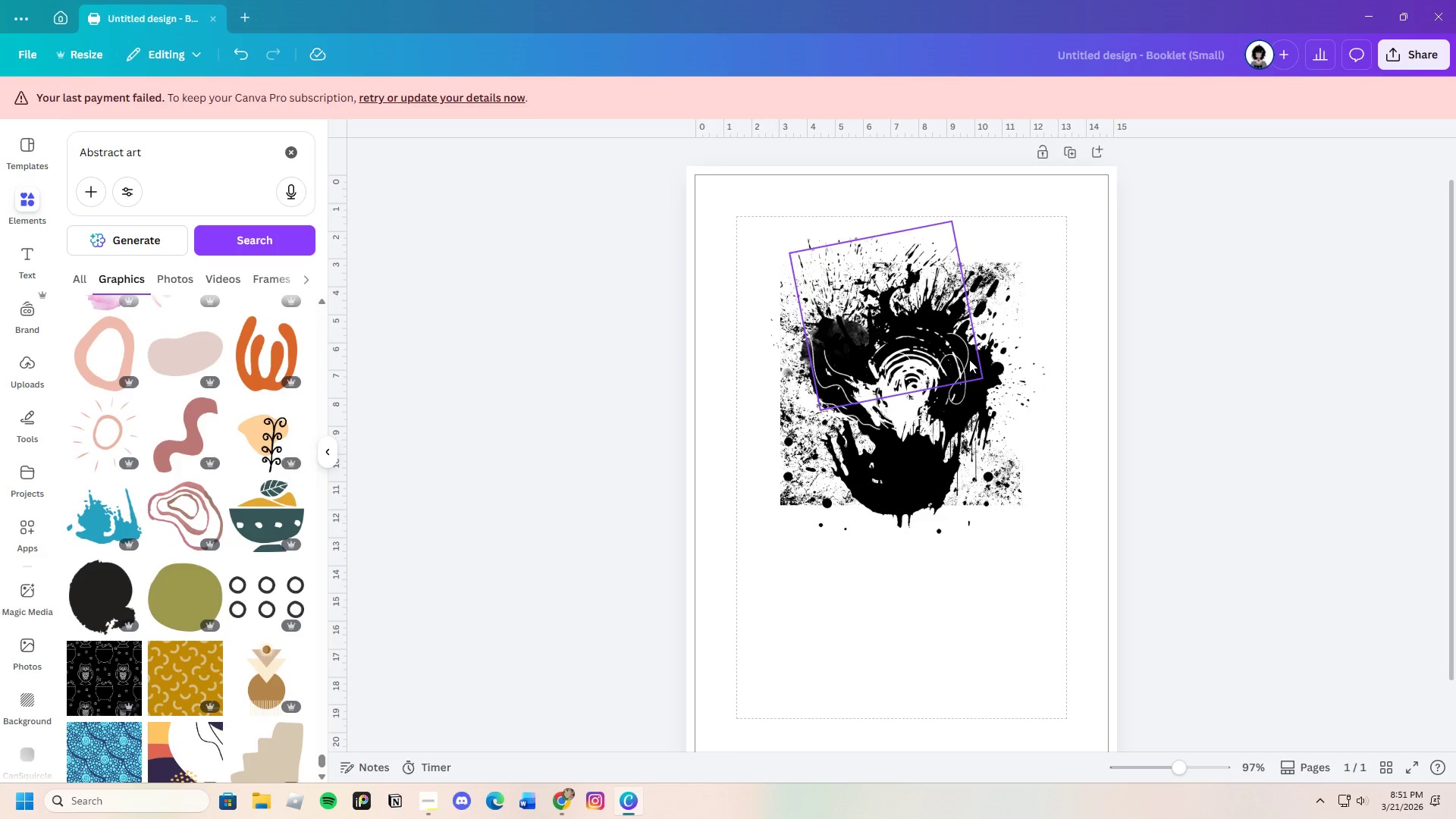 
left_click([966, 356])
 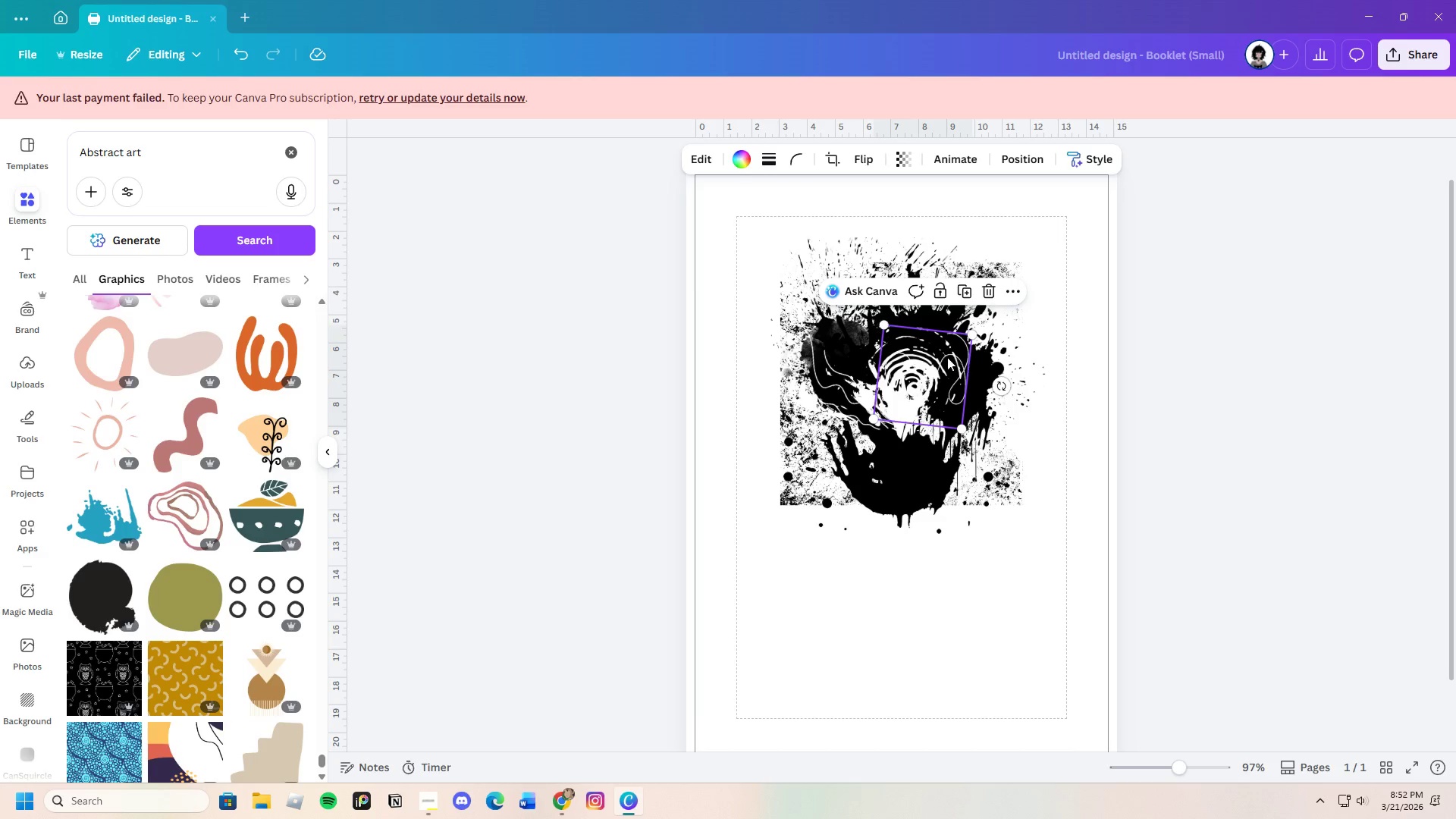 
left_click_drag(start_coordinate=[947, 357], to_coordinate=[960, 381])
 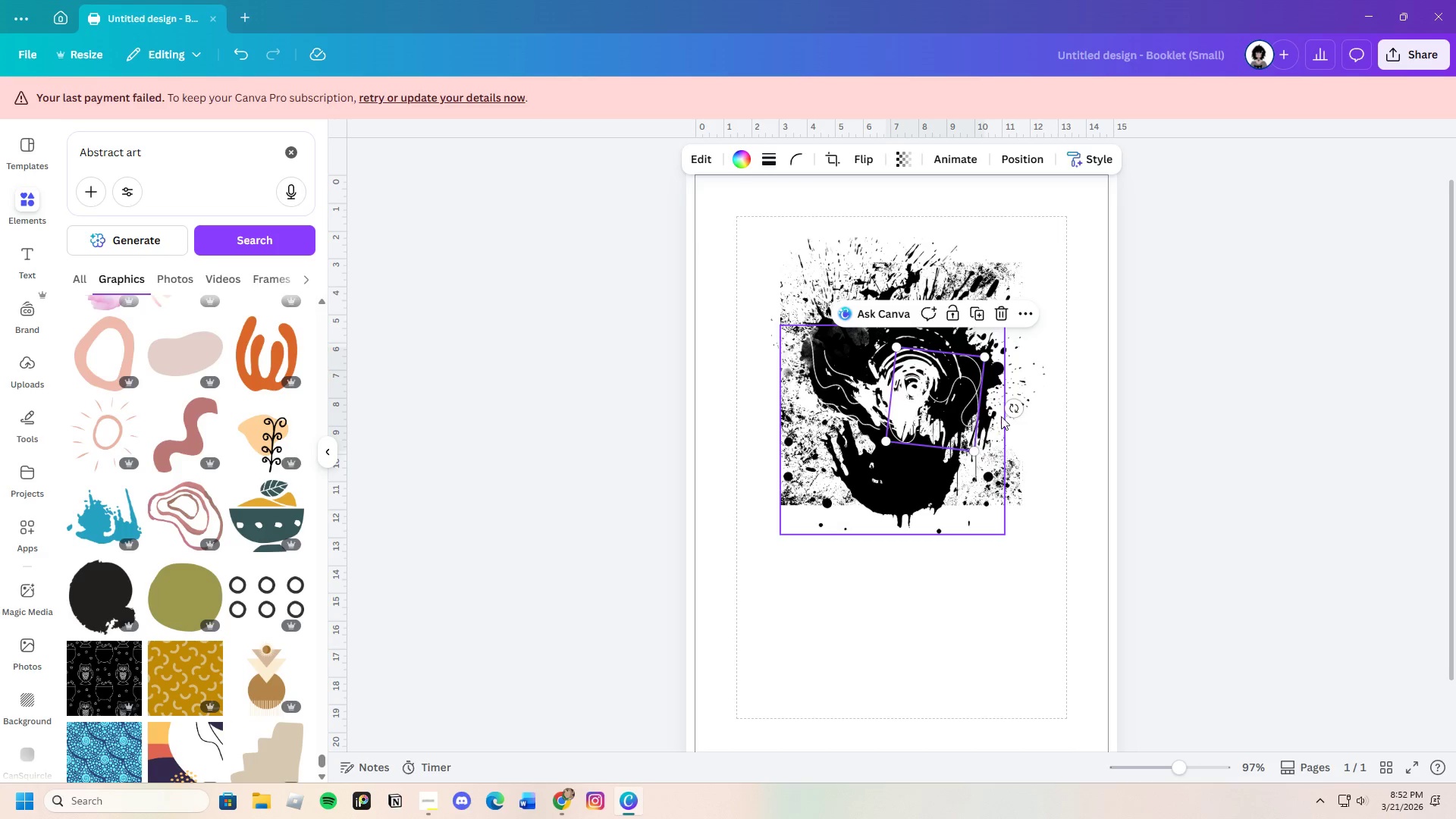 
left_click_drag(start_coordinate=[1013, 409], to_coordinate=[937, 416])
 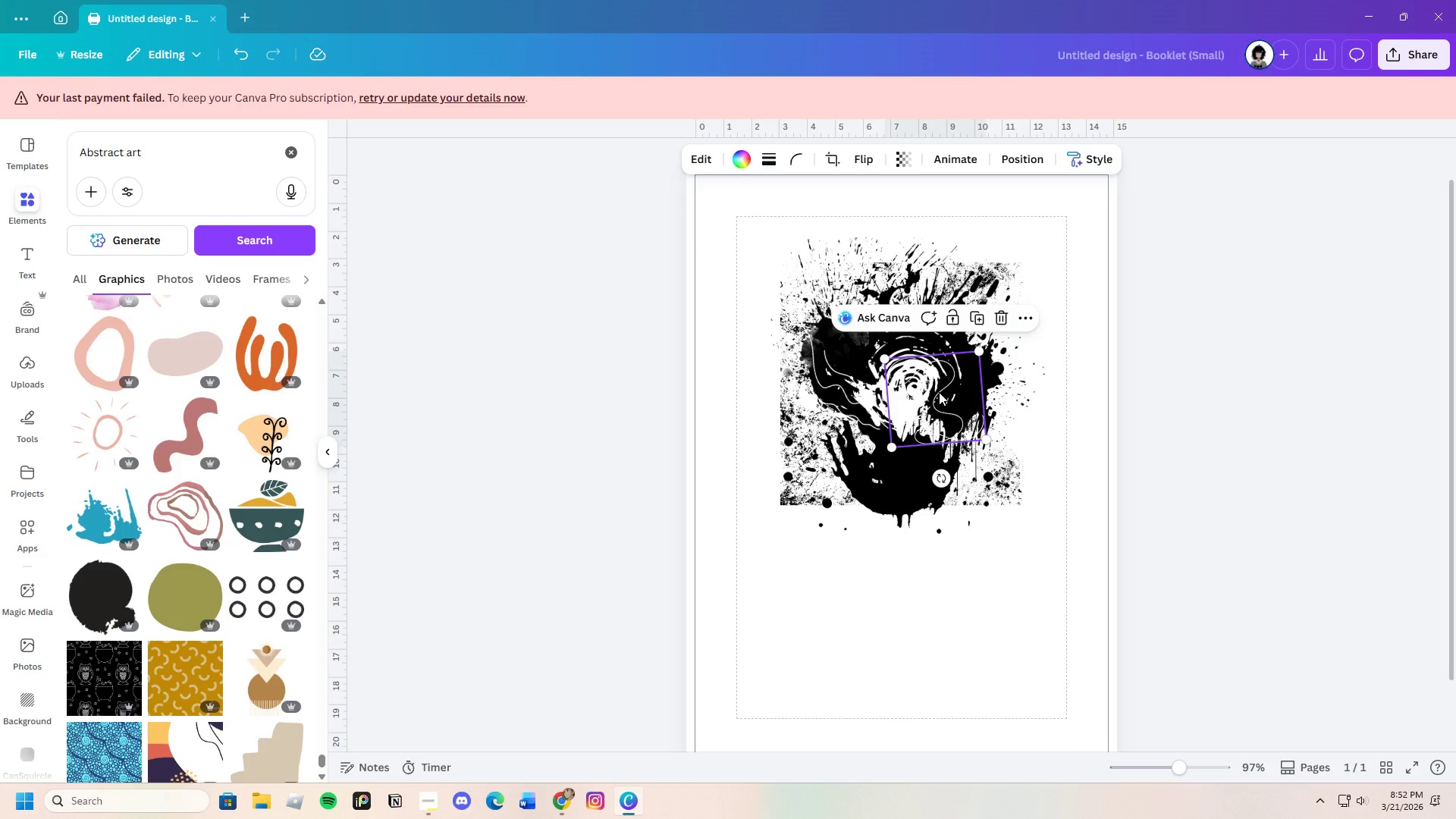 
left_click_drag(start_coordinate=[939, 392], to_coordinate=[950, 373])
 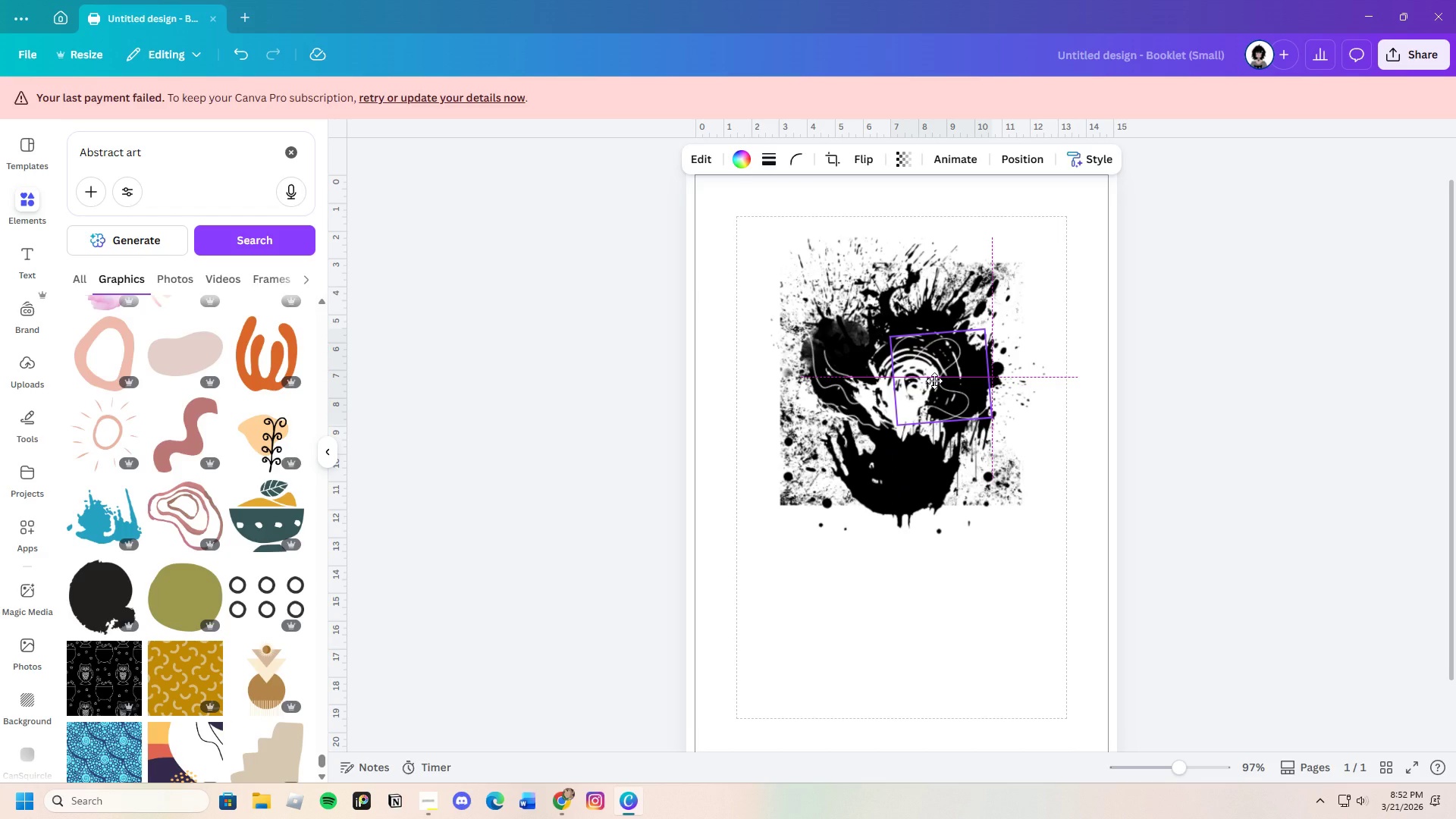 
left_click([1107, 409])
 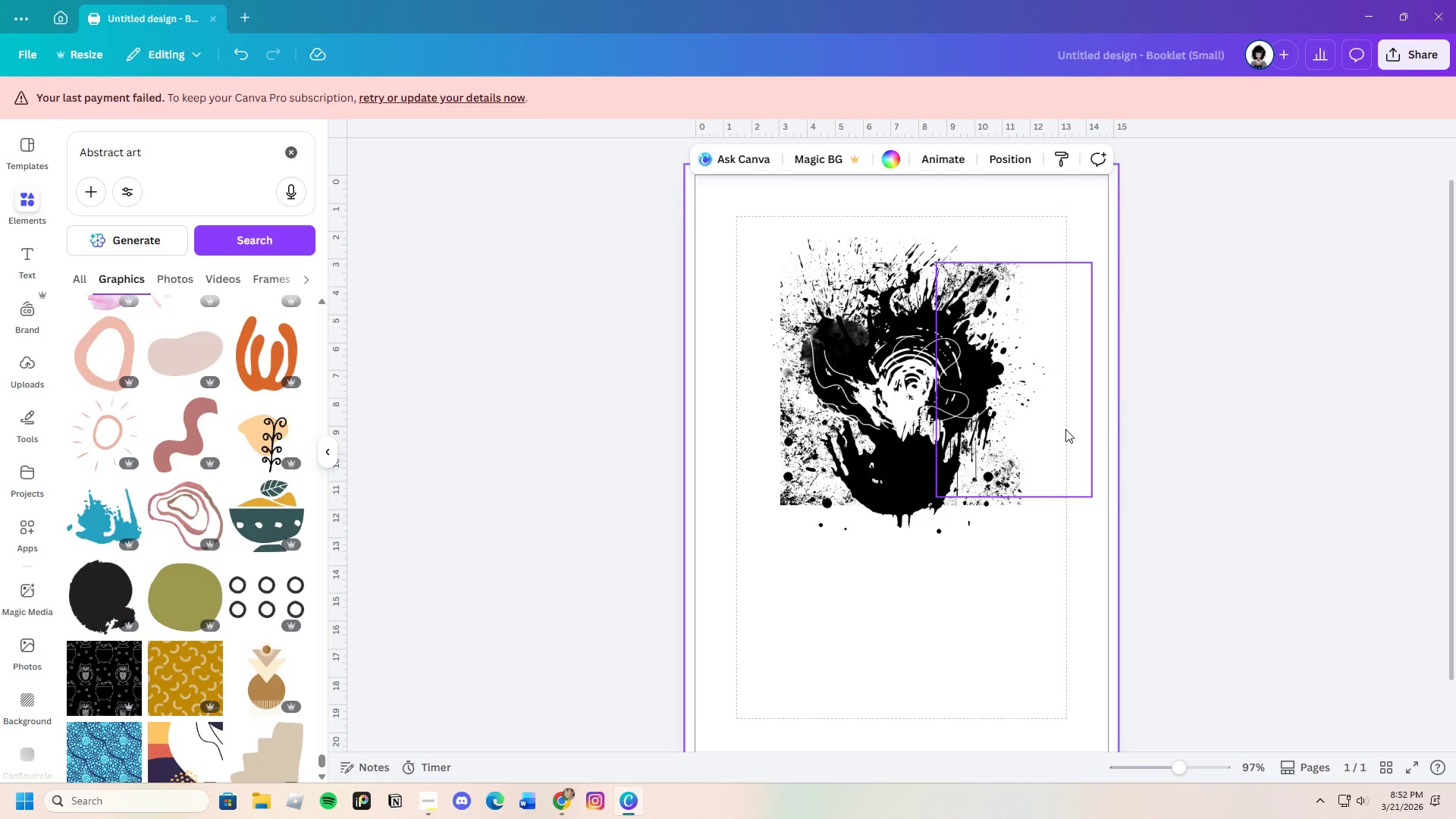 
left_click_drag(start_coordinate=[830, 380], to_coordinate=[846, 377])
 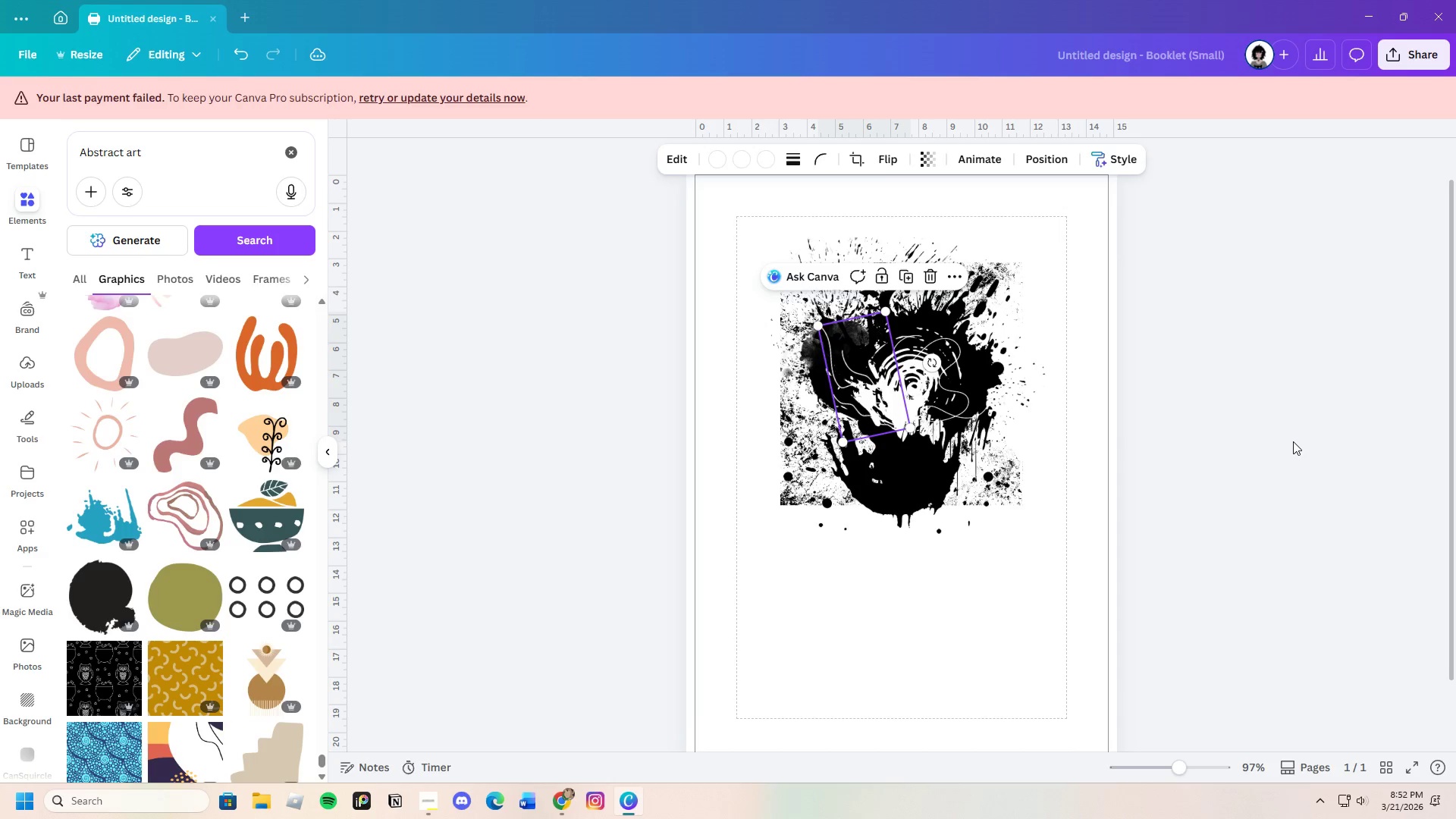 
left_click([1293, 441])
 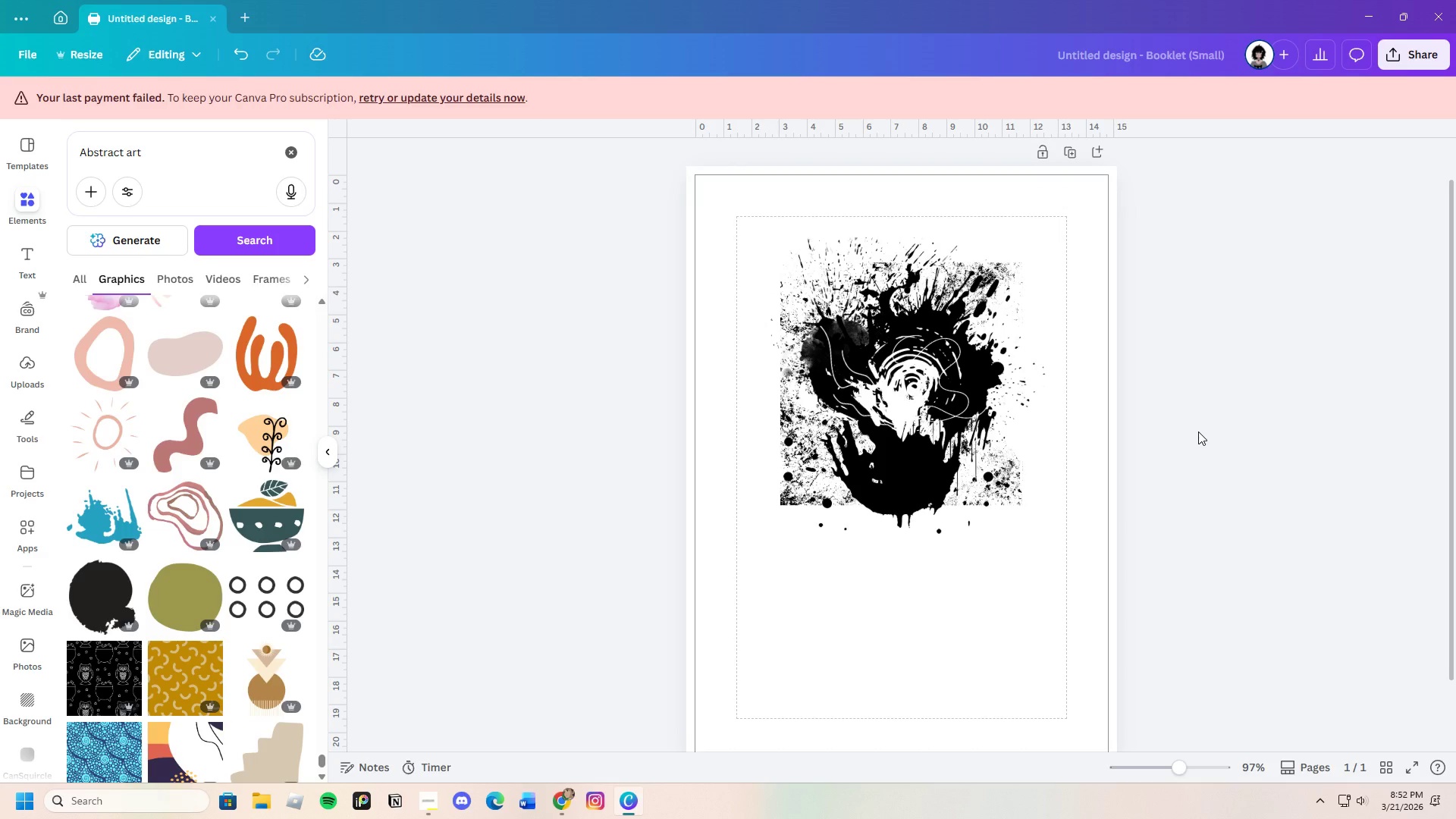 
wait(6.05)
 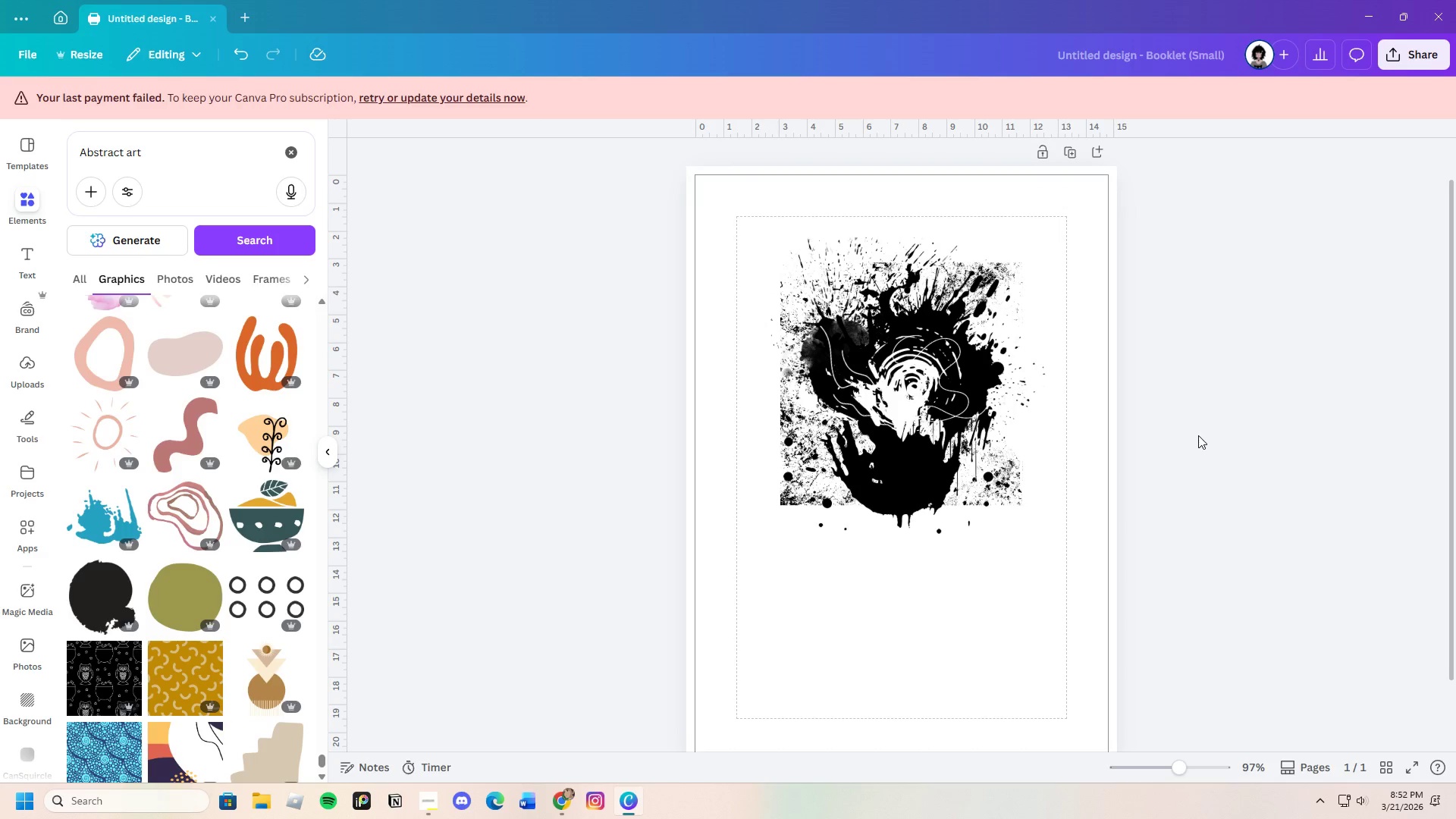 
scroll: coordinate [193, 643], scroll_direction: down, amount: 14.0
 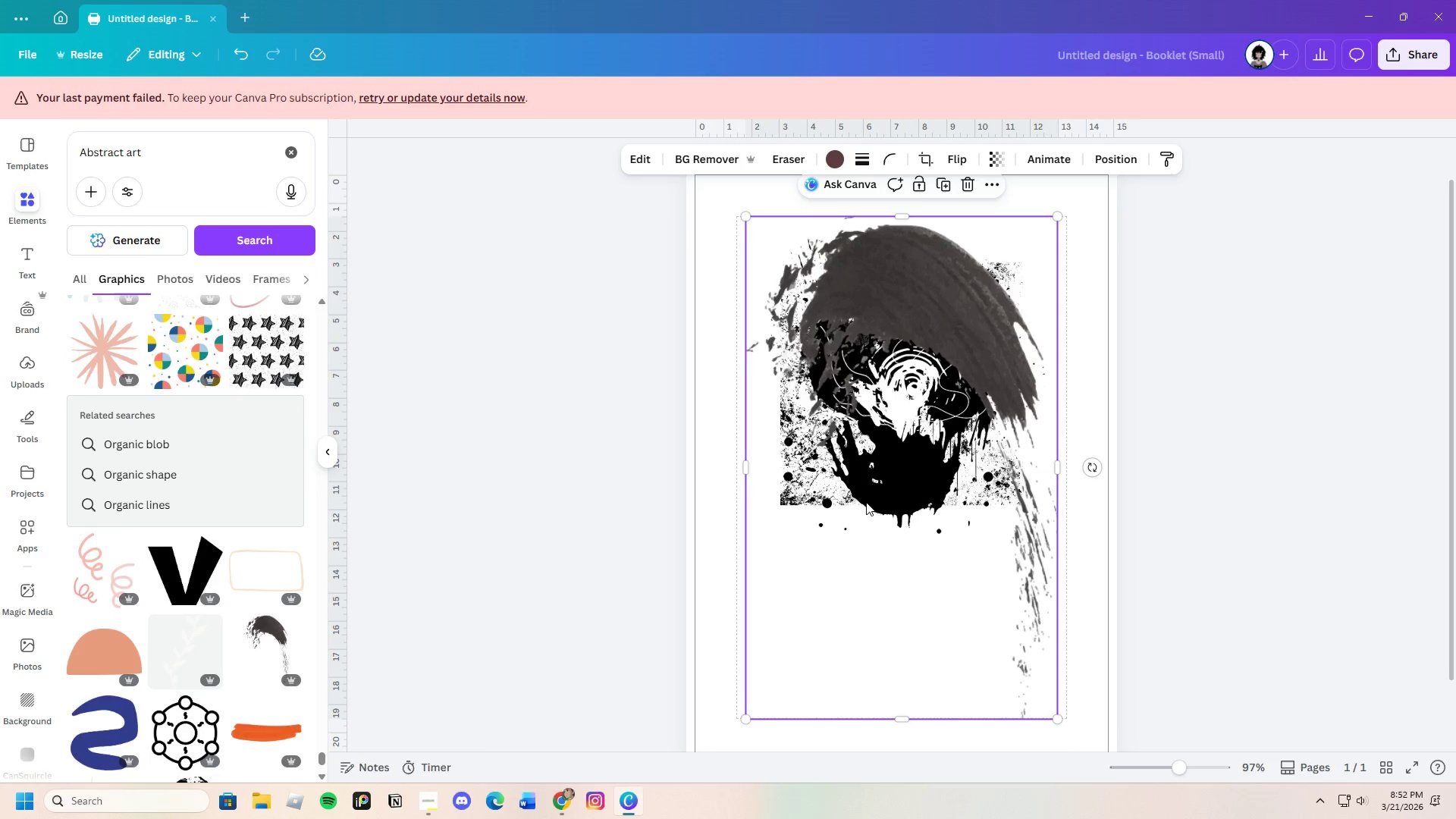 
left_click_drag(start_coordinate=[1055, 720], to_coordinate=[897, 377])
 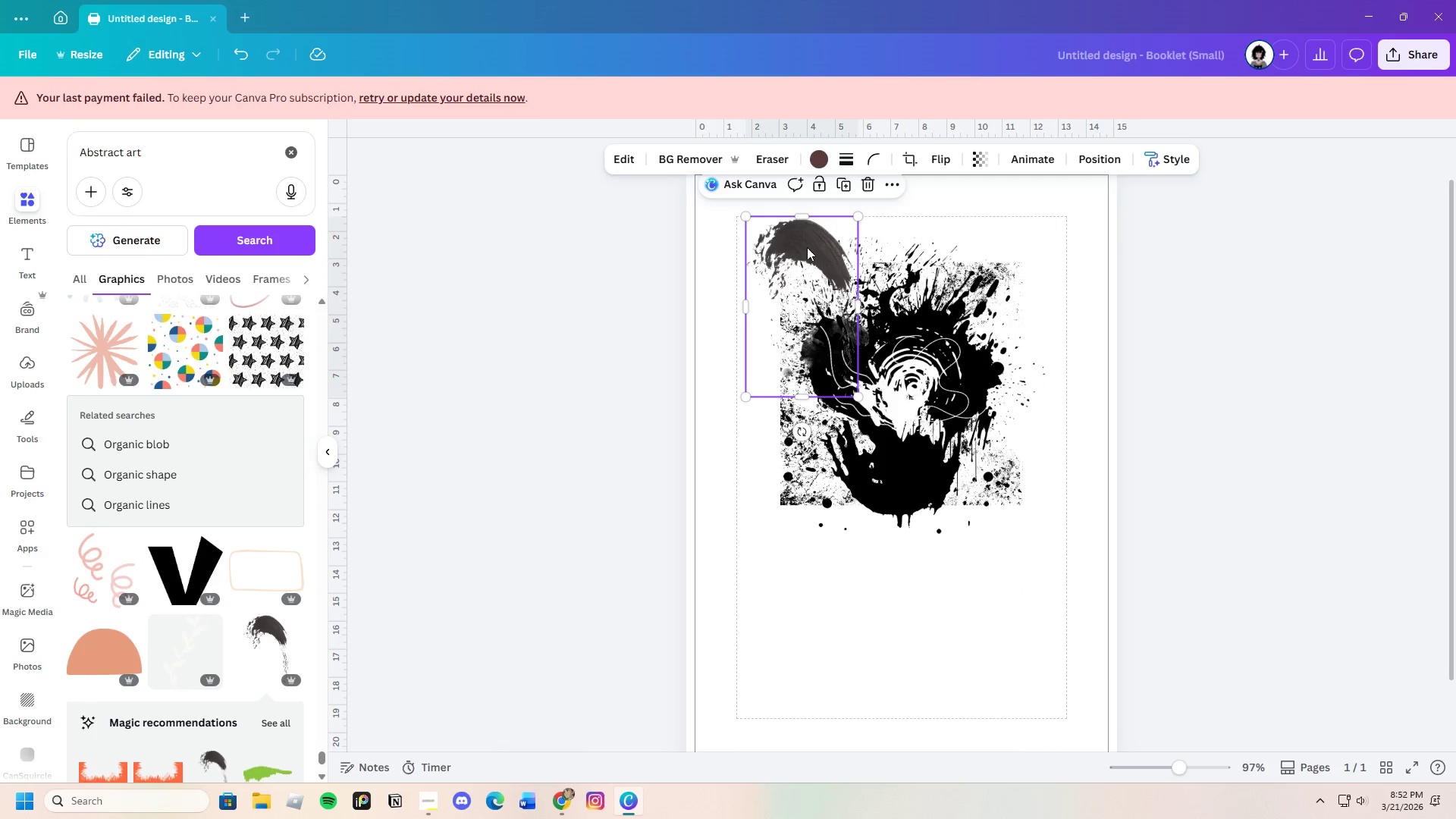 
left_click_drag(start_coordinate=[807, 247], to_coordinate=[921, 499])
 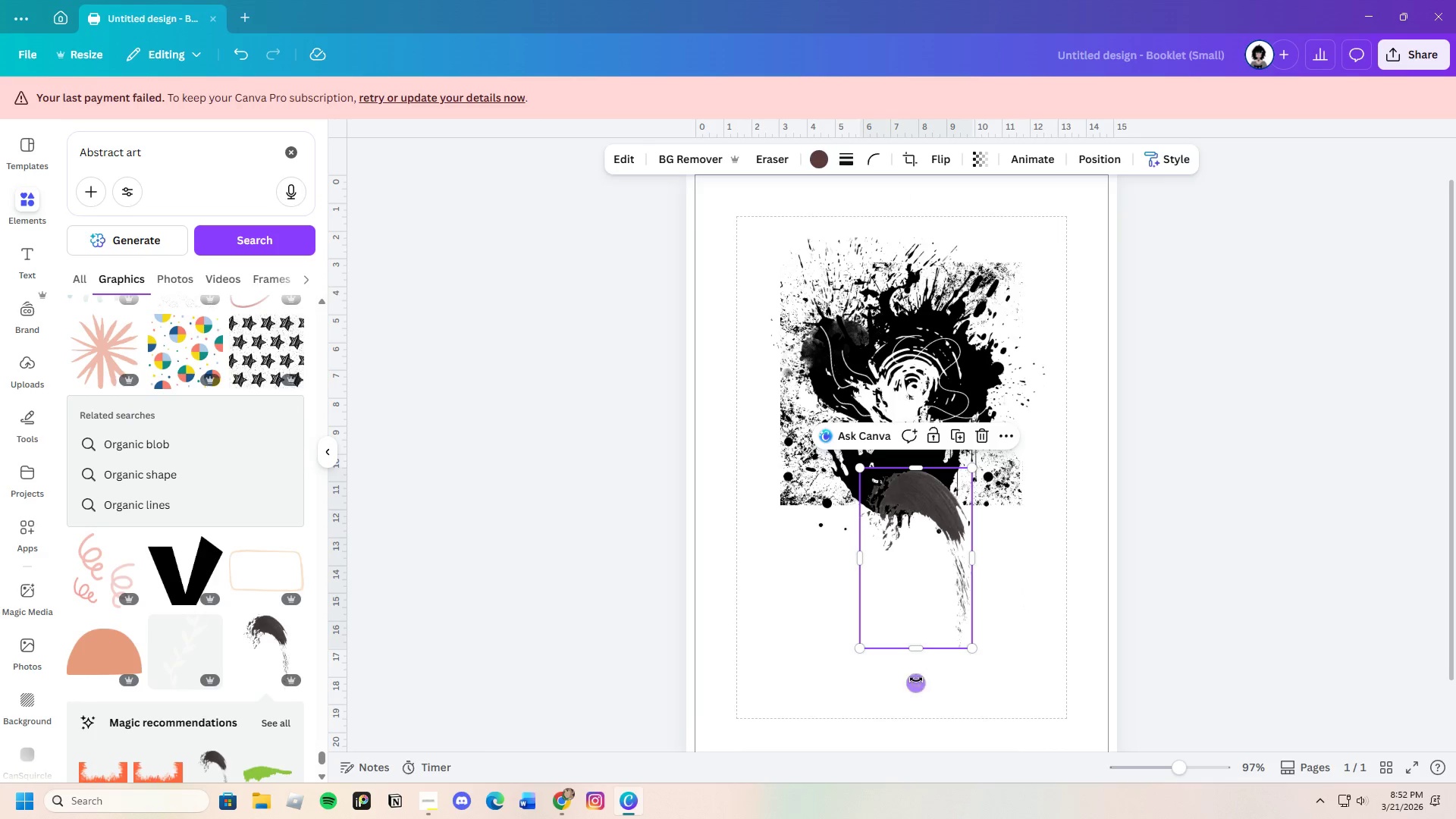 
left_click_drag(start_coordinate=[916, 686], to_coordinate=[795, 400])
 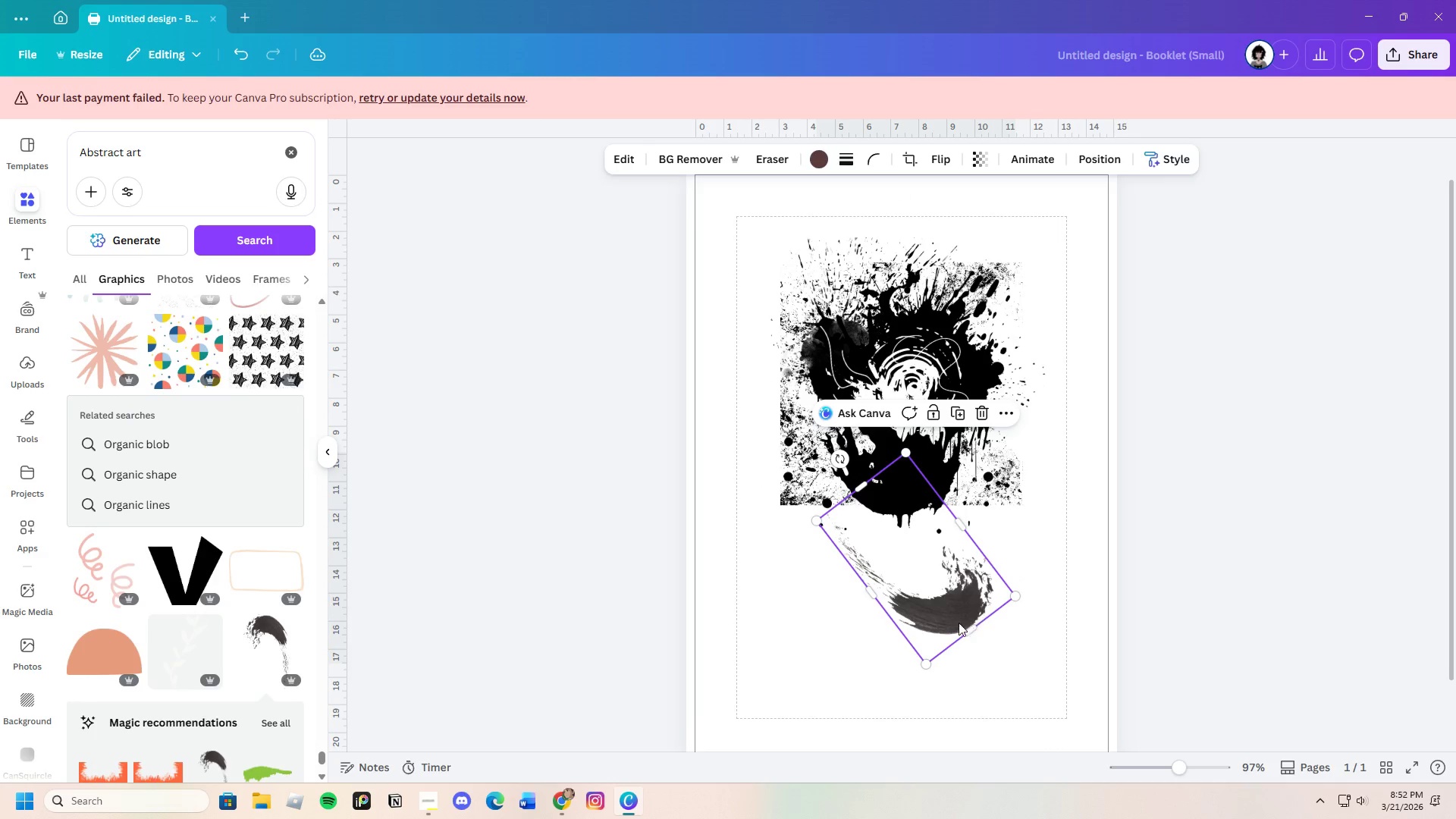 
left_click_drag(start_coordinate=[942, 623], to_coordinate=[913, 581])
 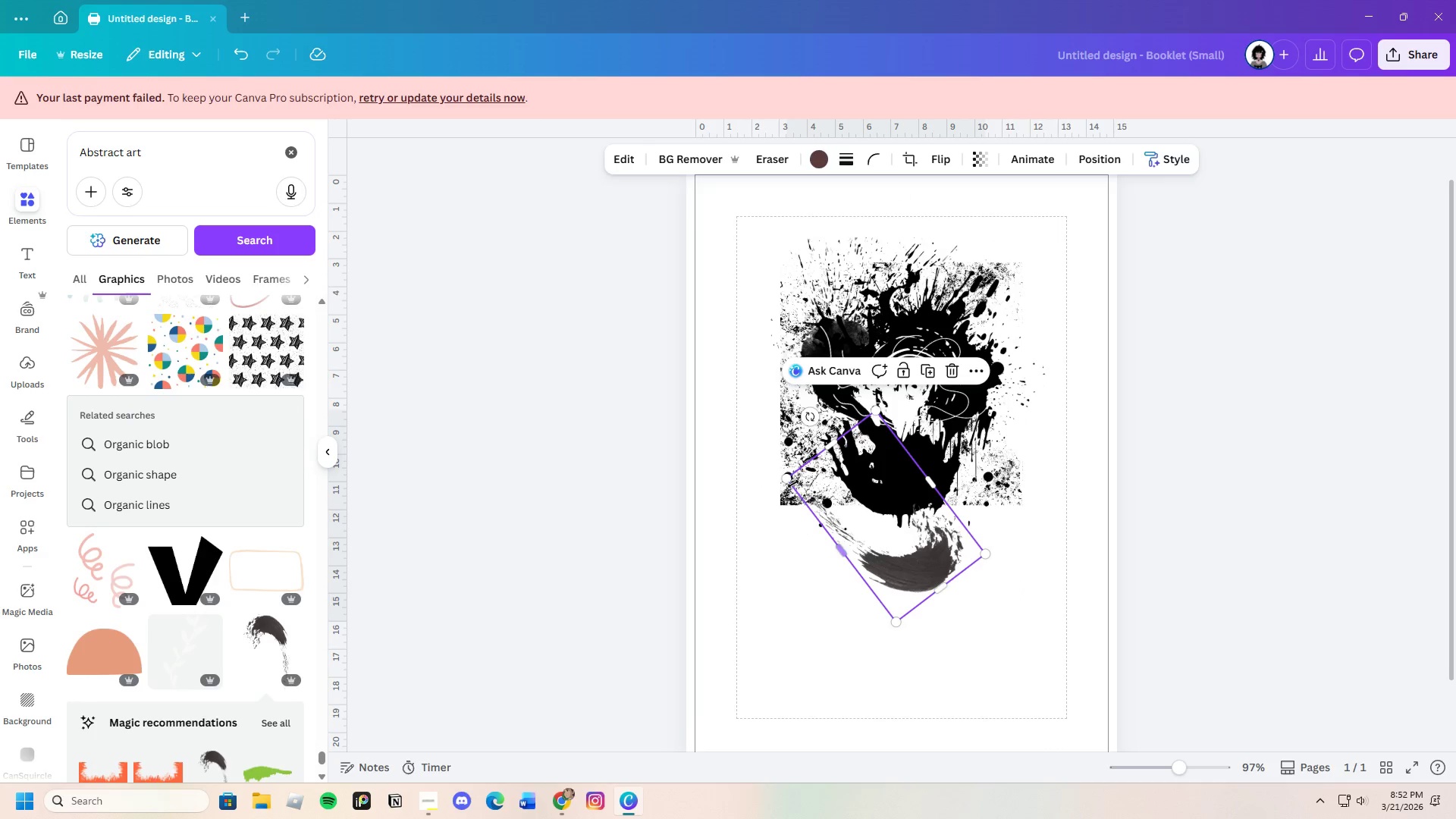 
left_click_drag(start_coordinate=[792, 481], to_coordinate=[858, 474])
 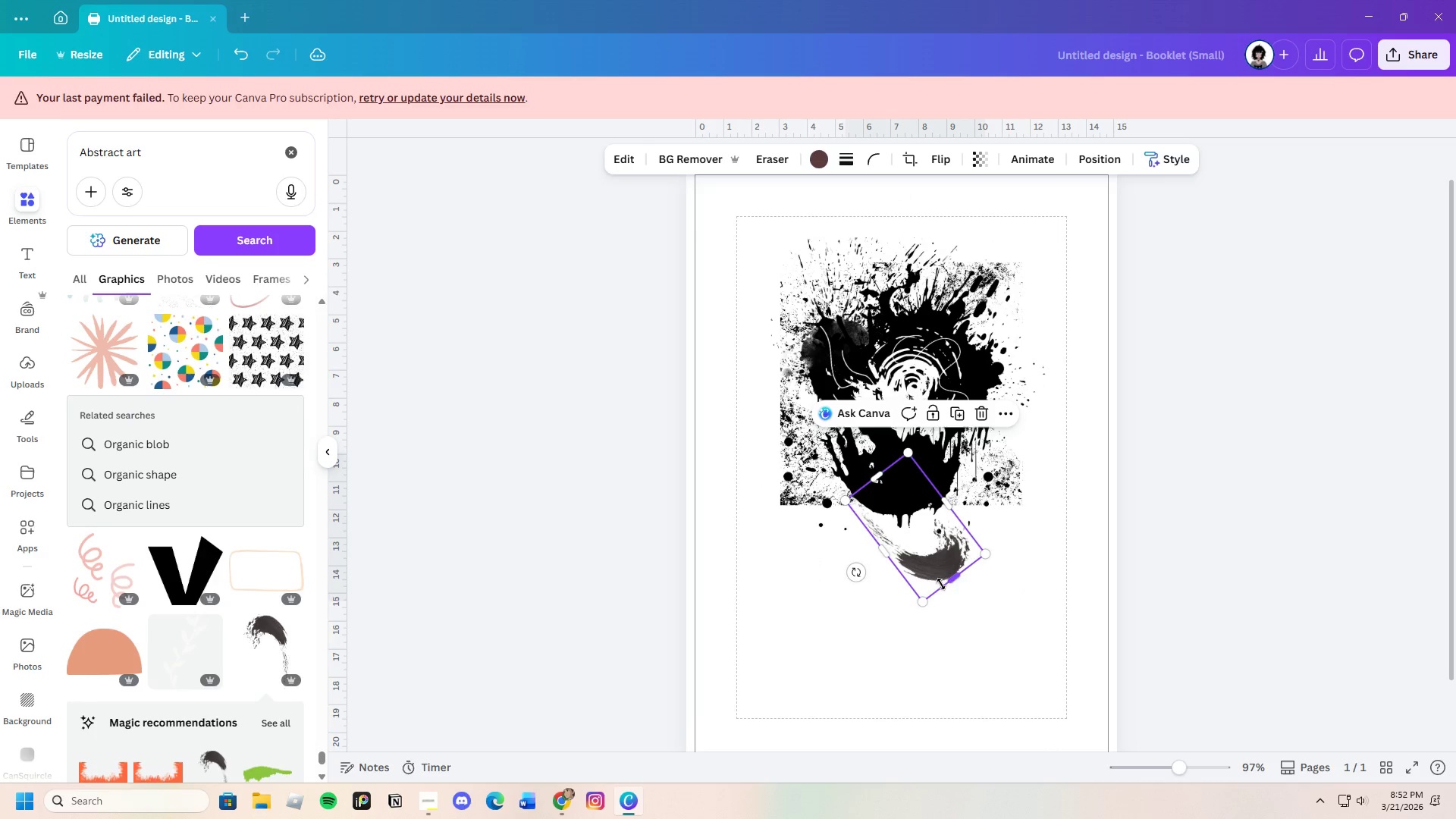 
left_click_drag(start_coordinate=[921, 571], to_coordinate=[904, 441])
 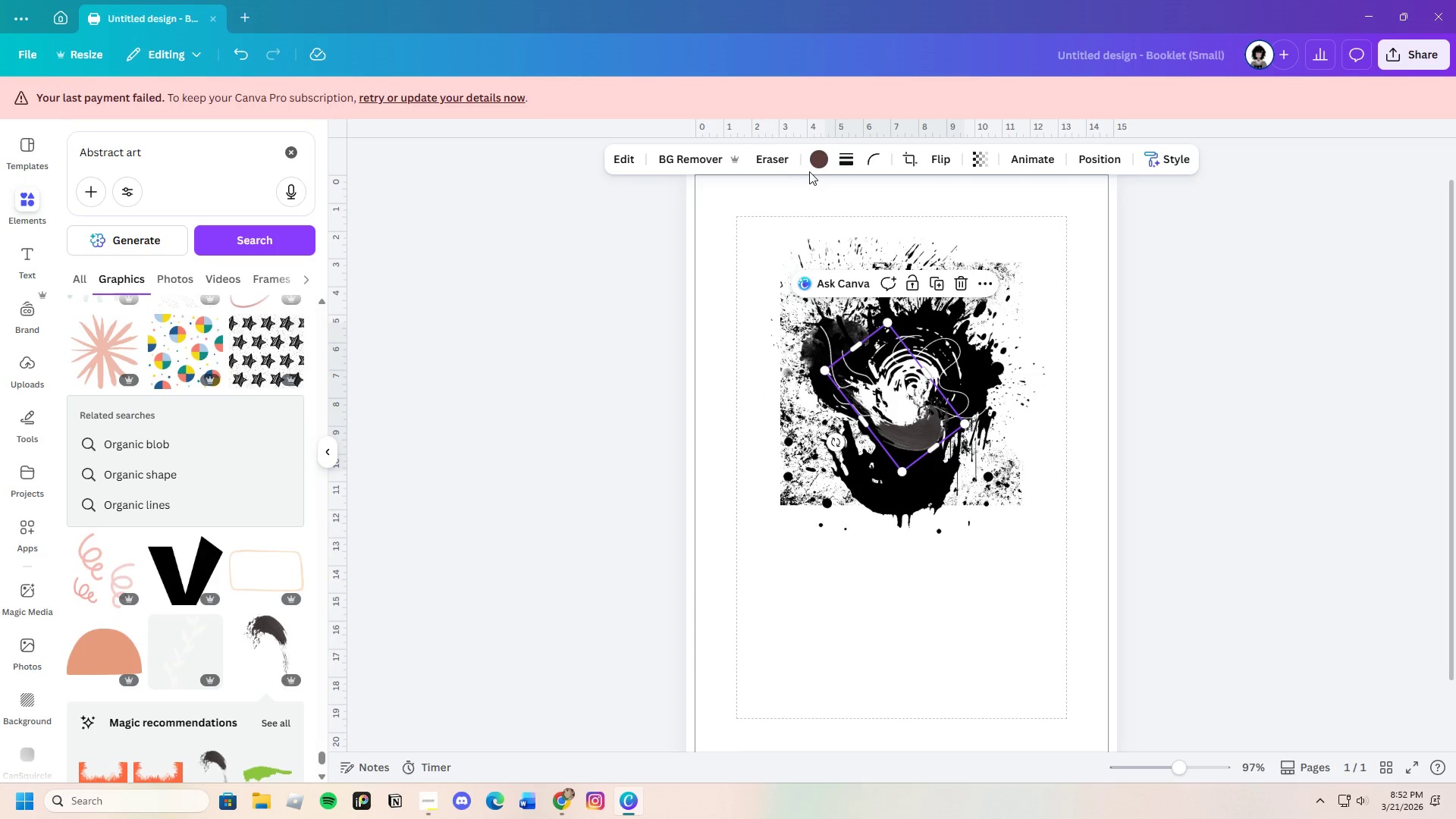 
left_click([814, 163])
 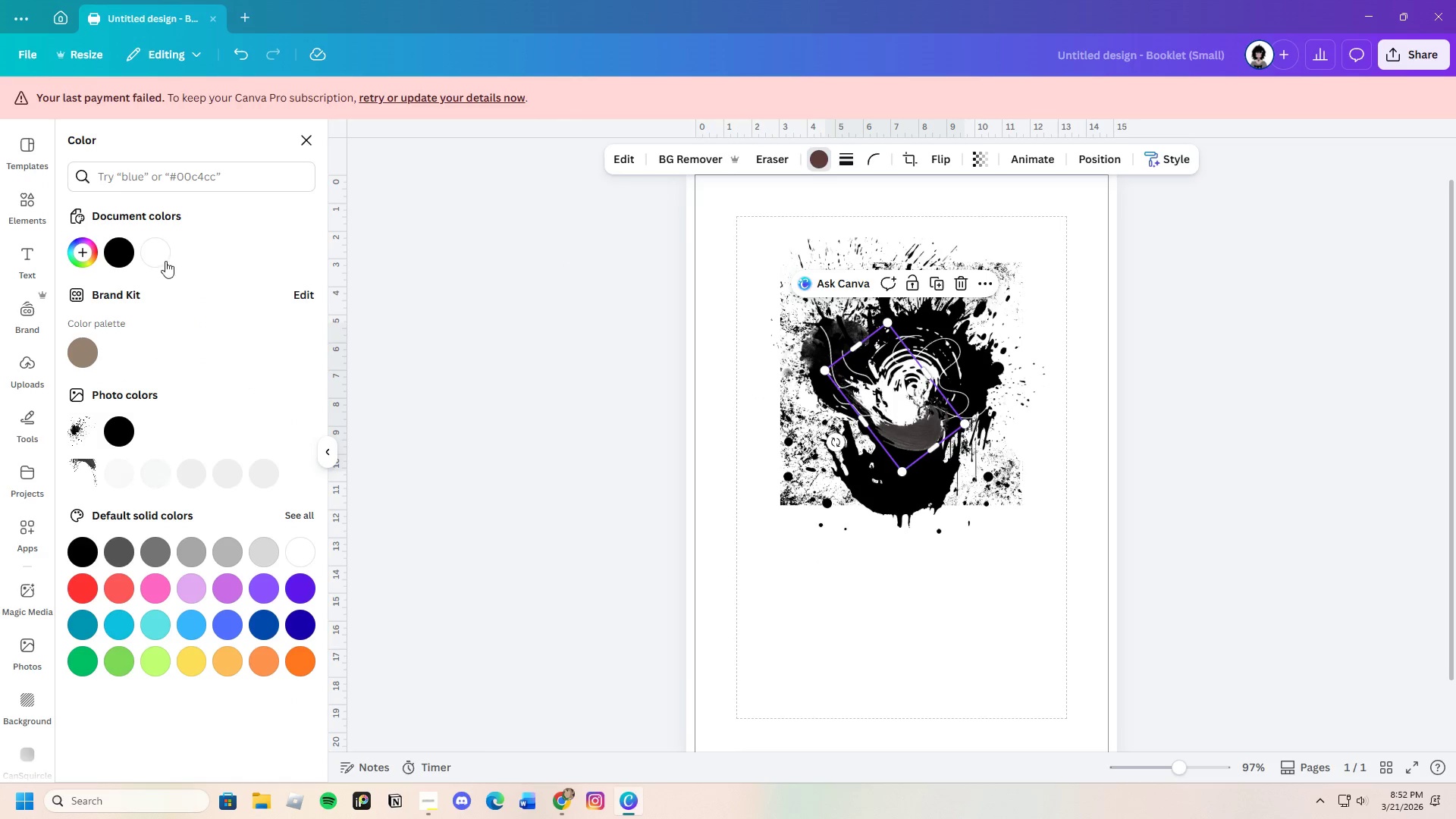 
left_click([155, 257])
 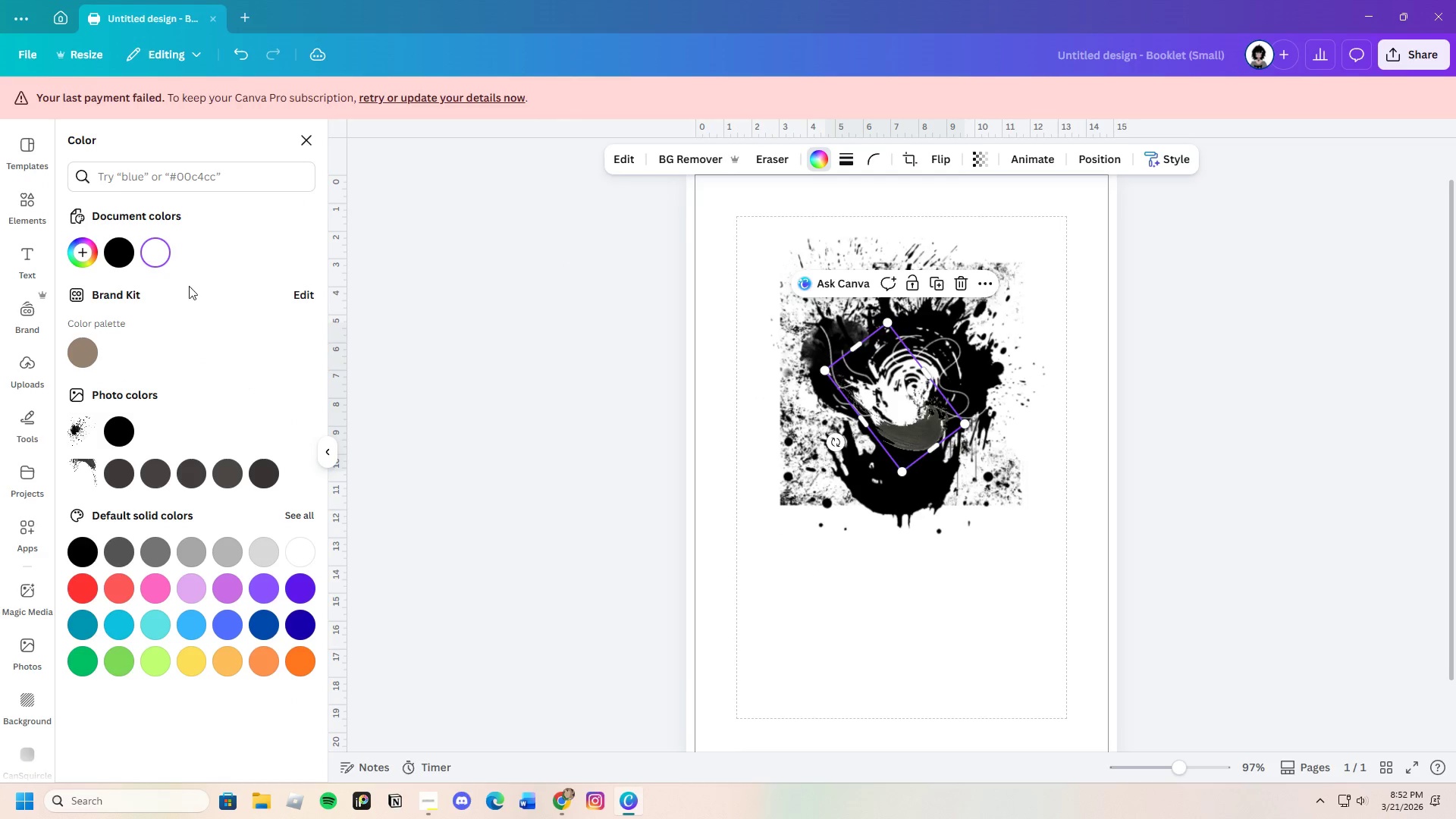 
left_click_drag(start_coordinate=[908, 435], to_coordinate=[967, 454])
 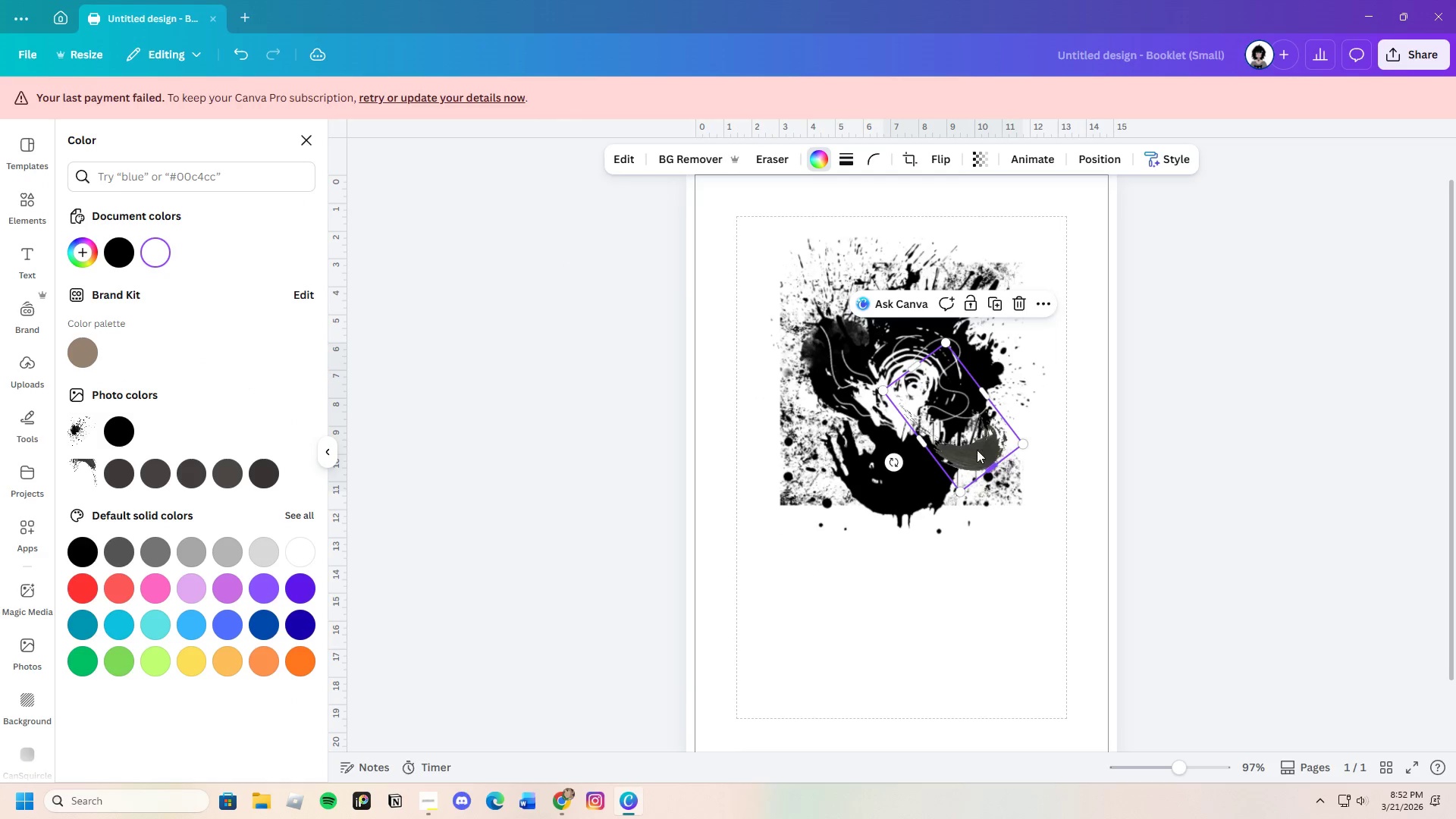 
left_click_drag(start_coordinate=[971, 446], to_coordinate=[1038, 457])
 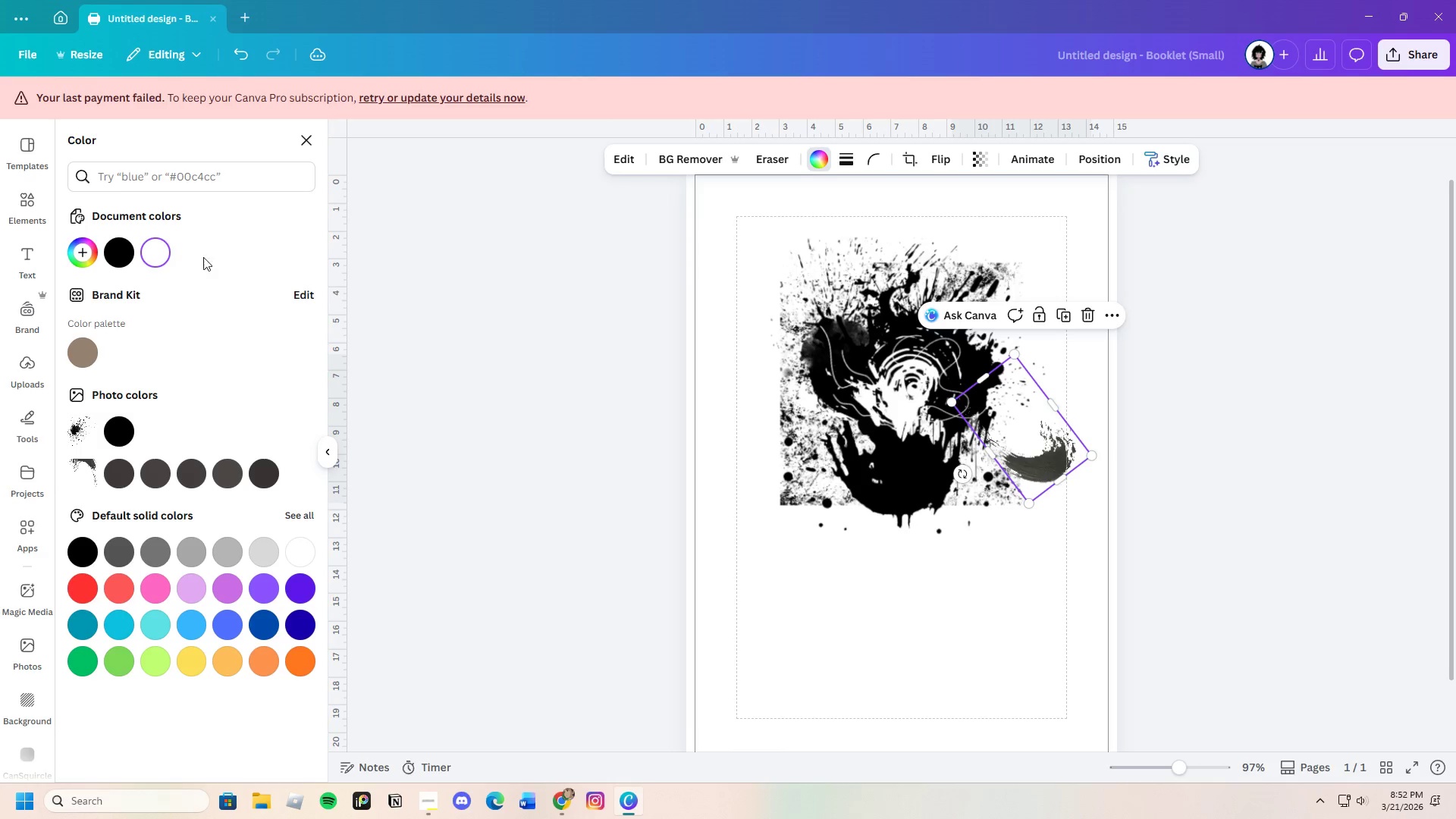 
left_click([164, 253])
 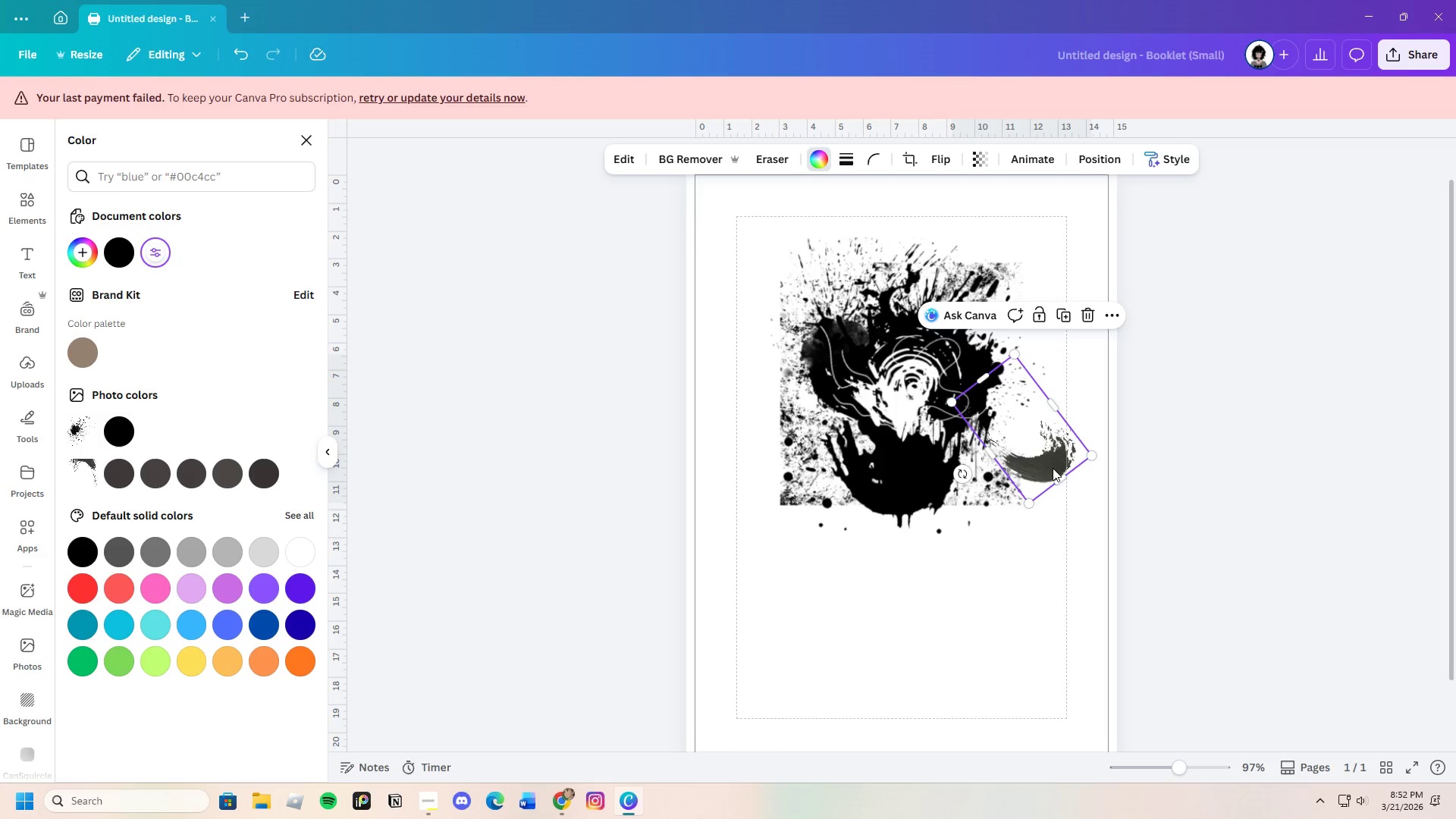 
left_click_drag(start_coordinate=[1040, 452], to_coordinate=[883, 401])
 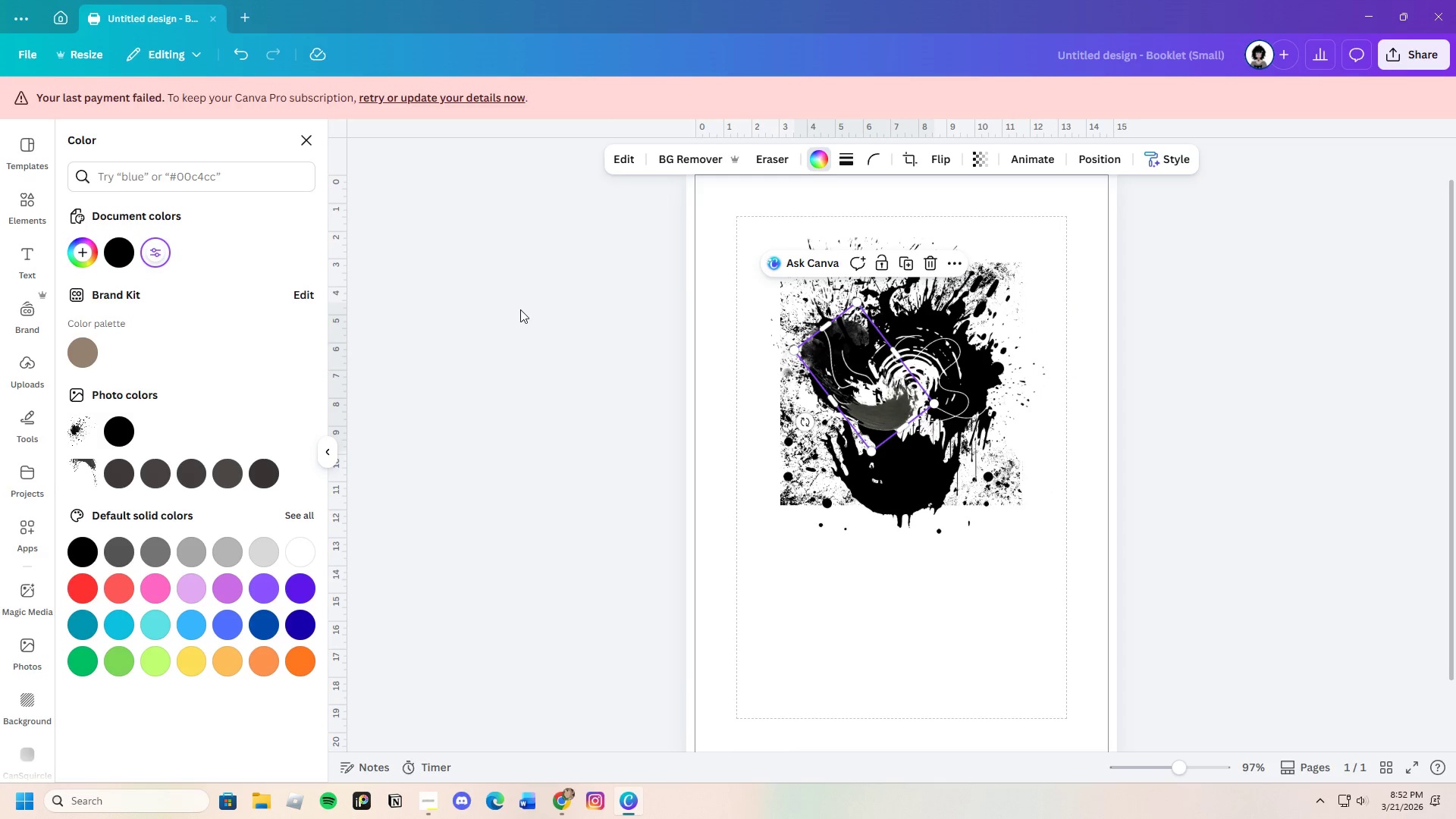 
left_click([523, 311])
 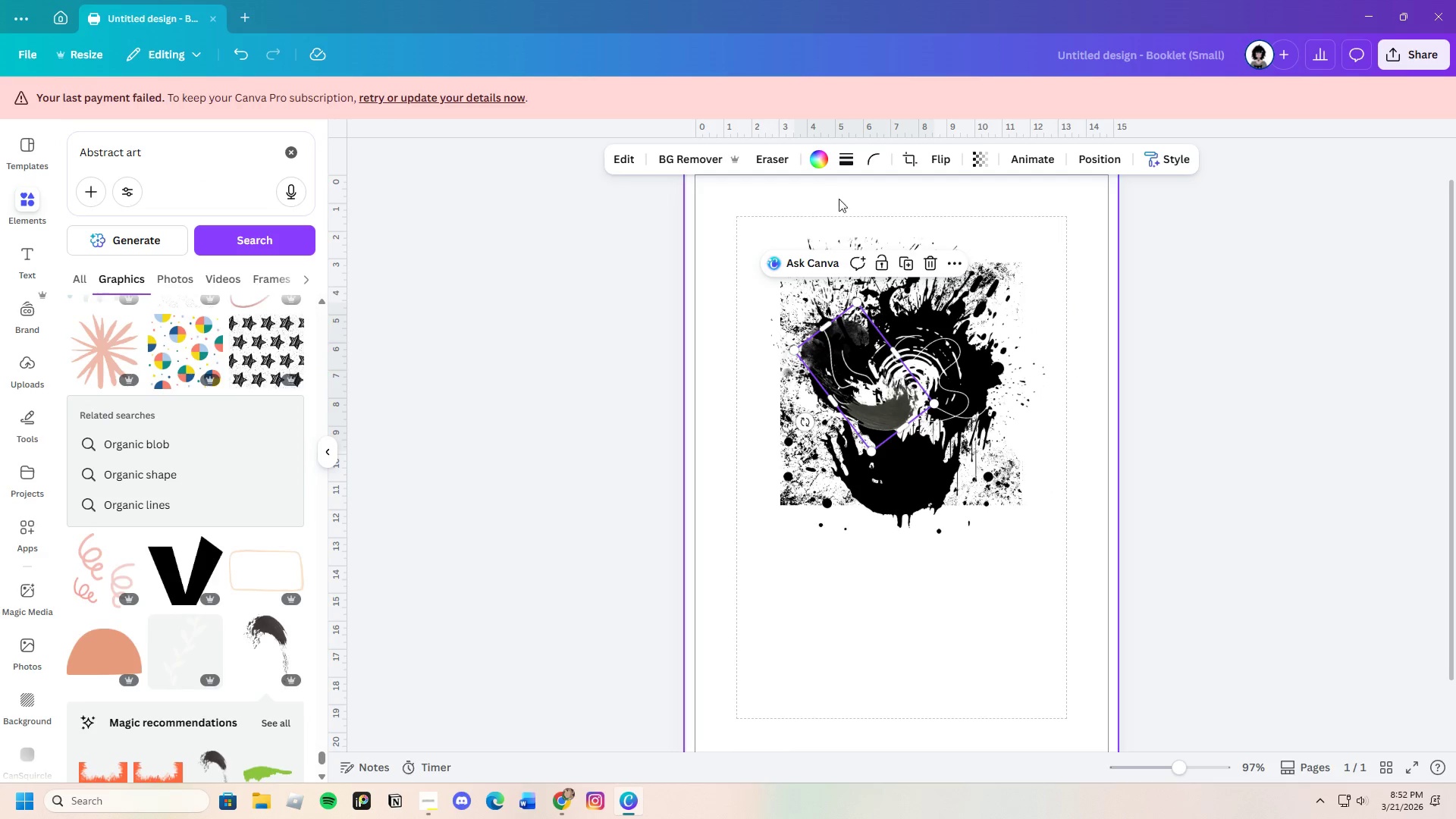 
left_click([821, 163])
 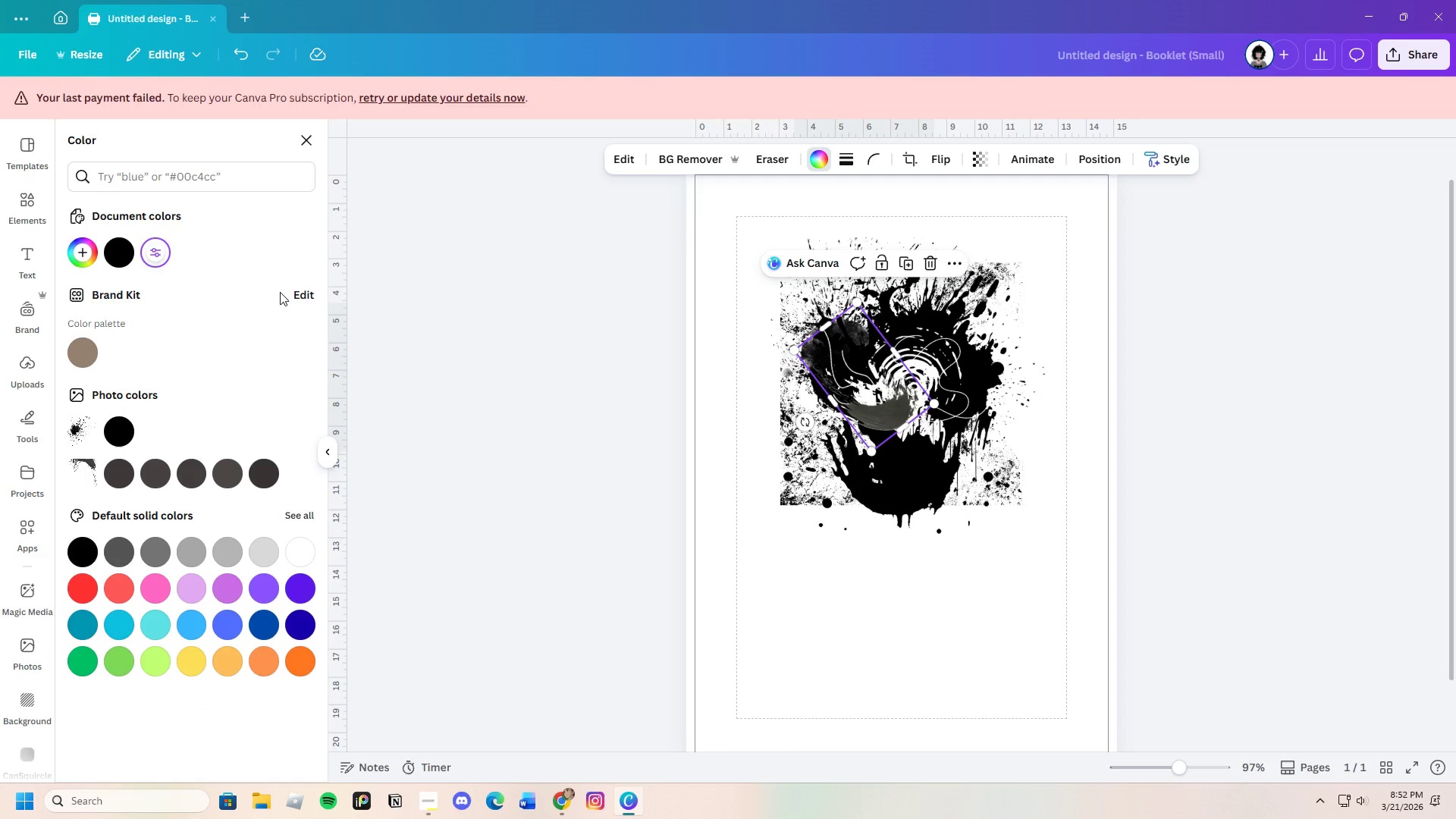 
left_click([252, 279])
 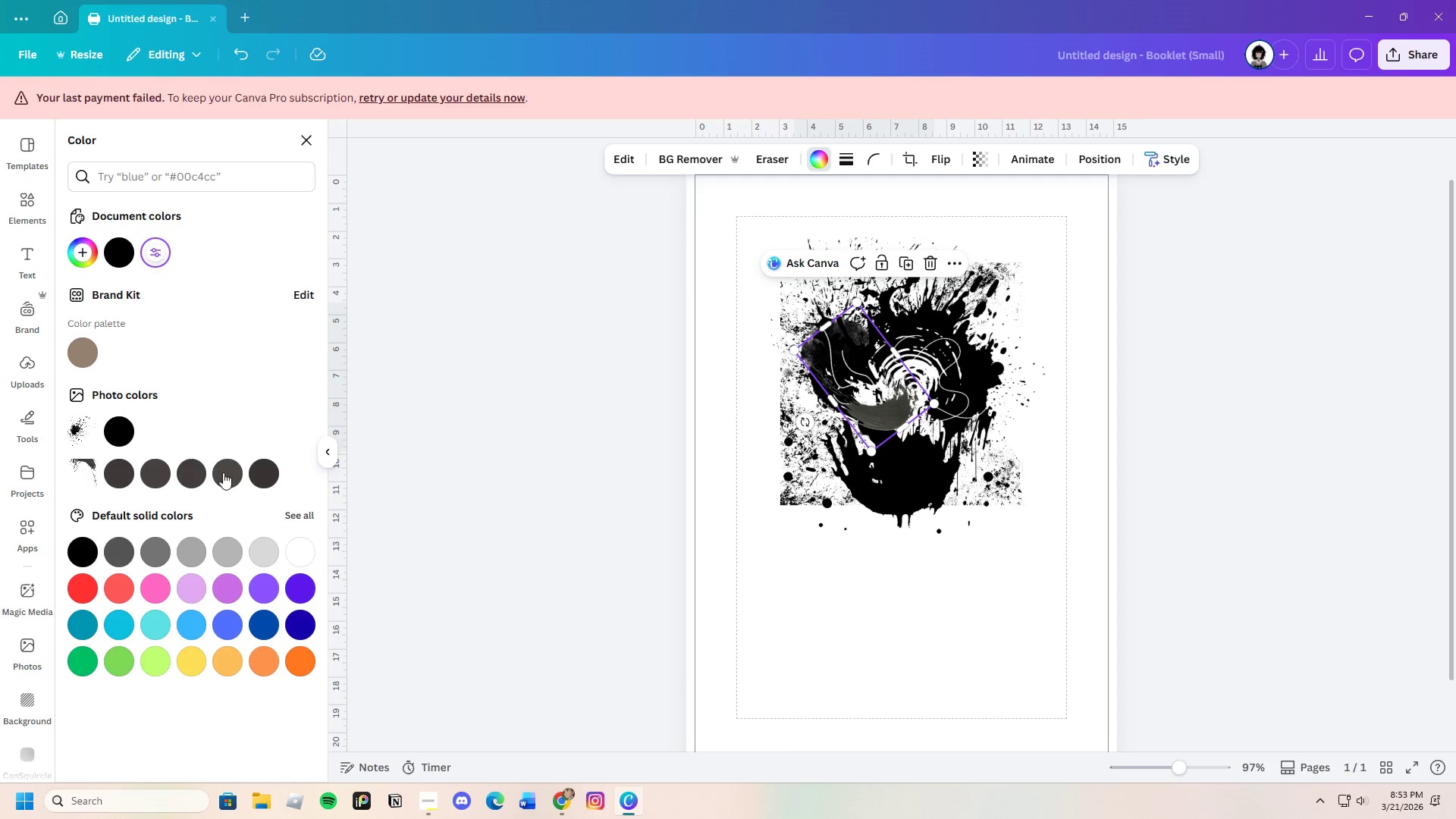 
left_click([309, 554])
 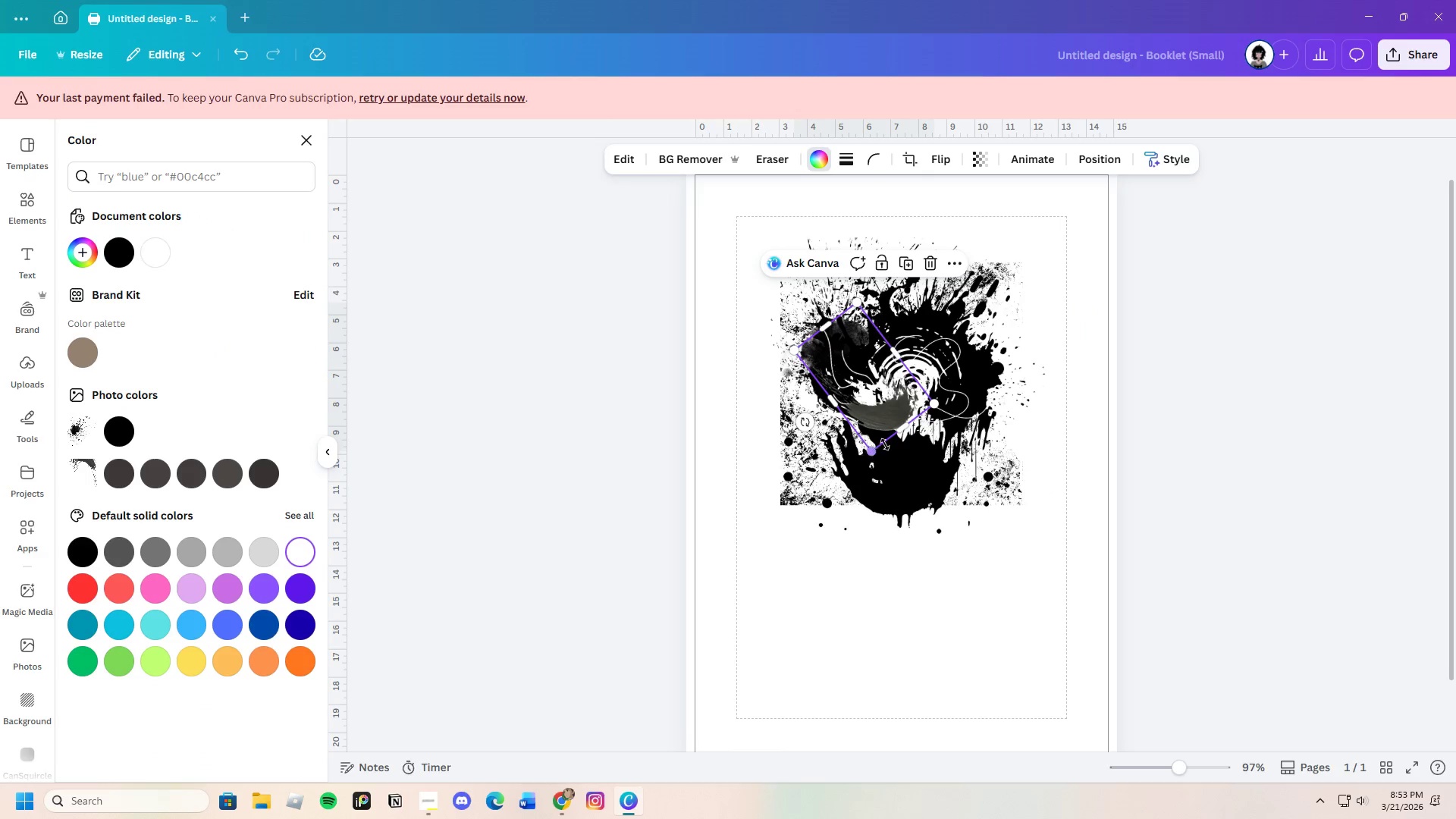 
left_click_drag(start_coordinate=[883, 423], to_coordinate=[914, 459])
 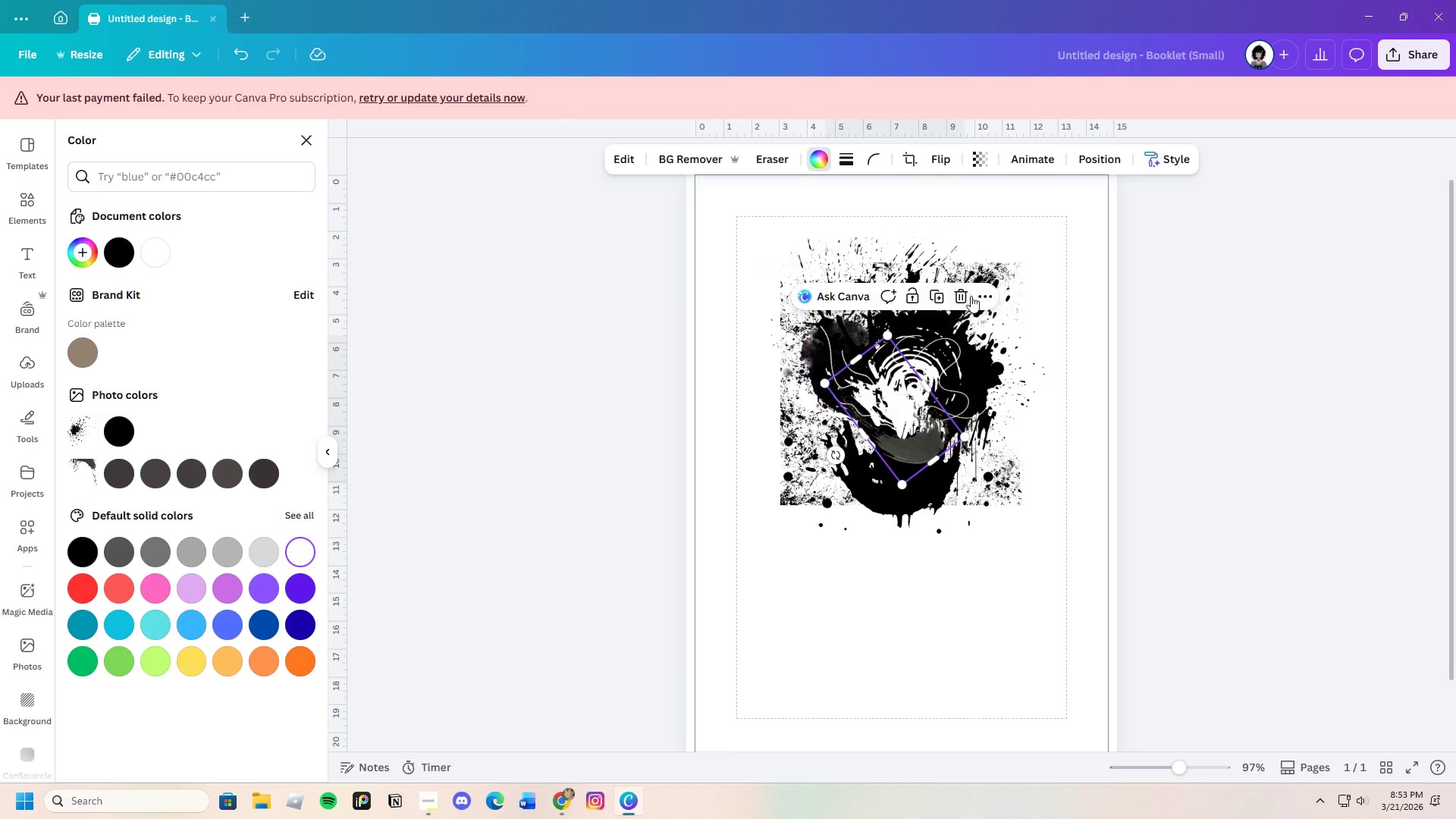 
left_click_drag(start_coordinate=[970, 293], to_coordinate=[965, 293])
 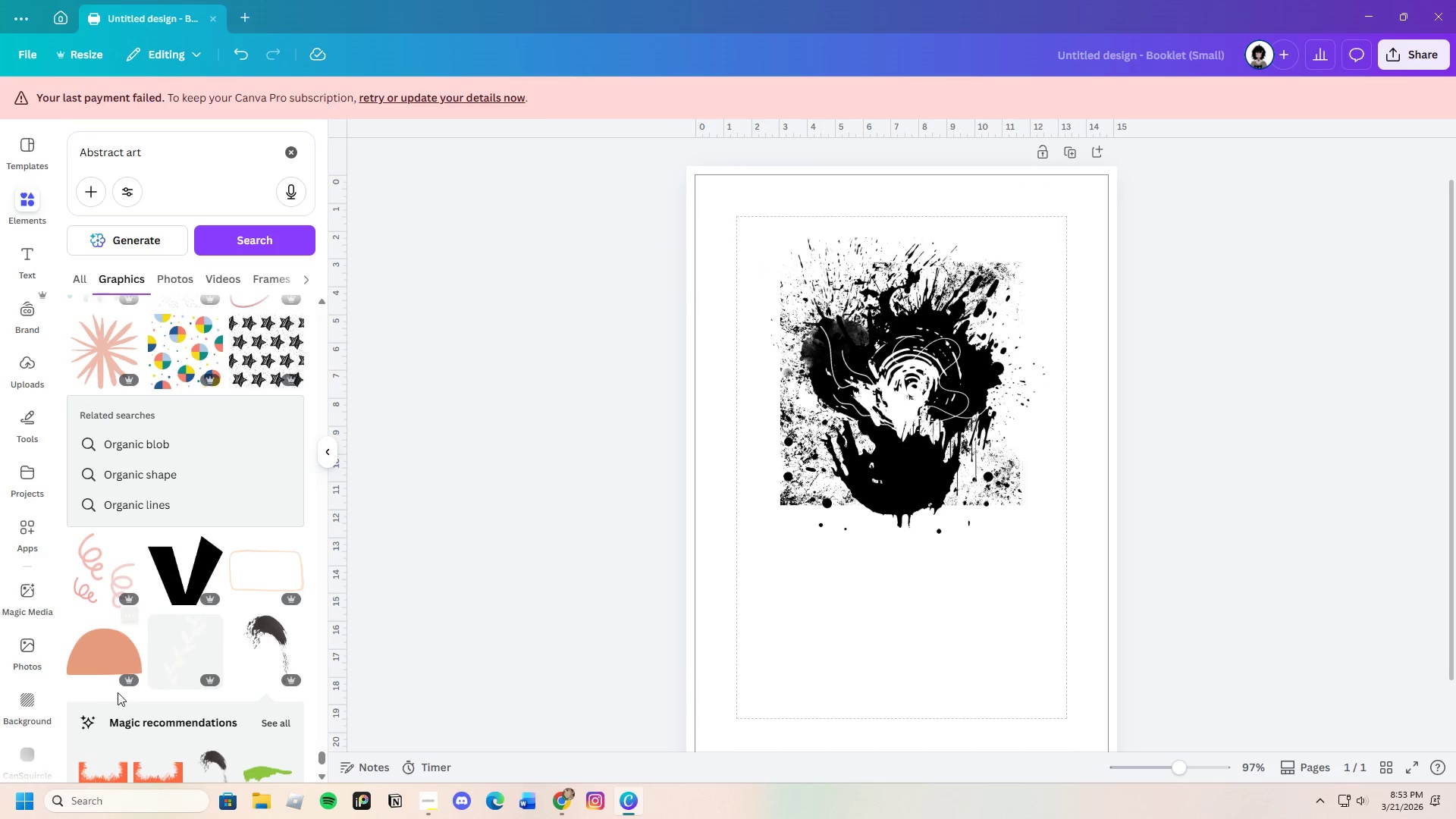 
scroll: coordinate [184, 685], scroll_direction: down, amount: 11.0
 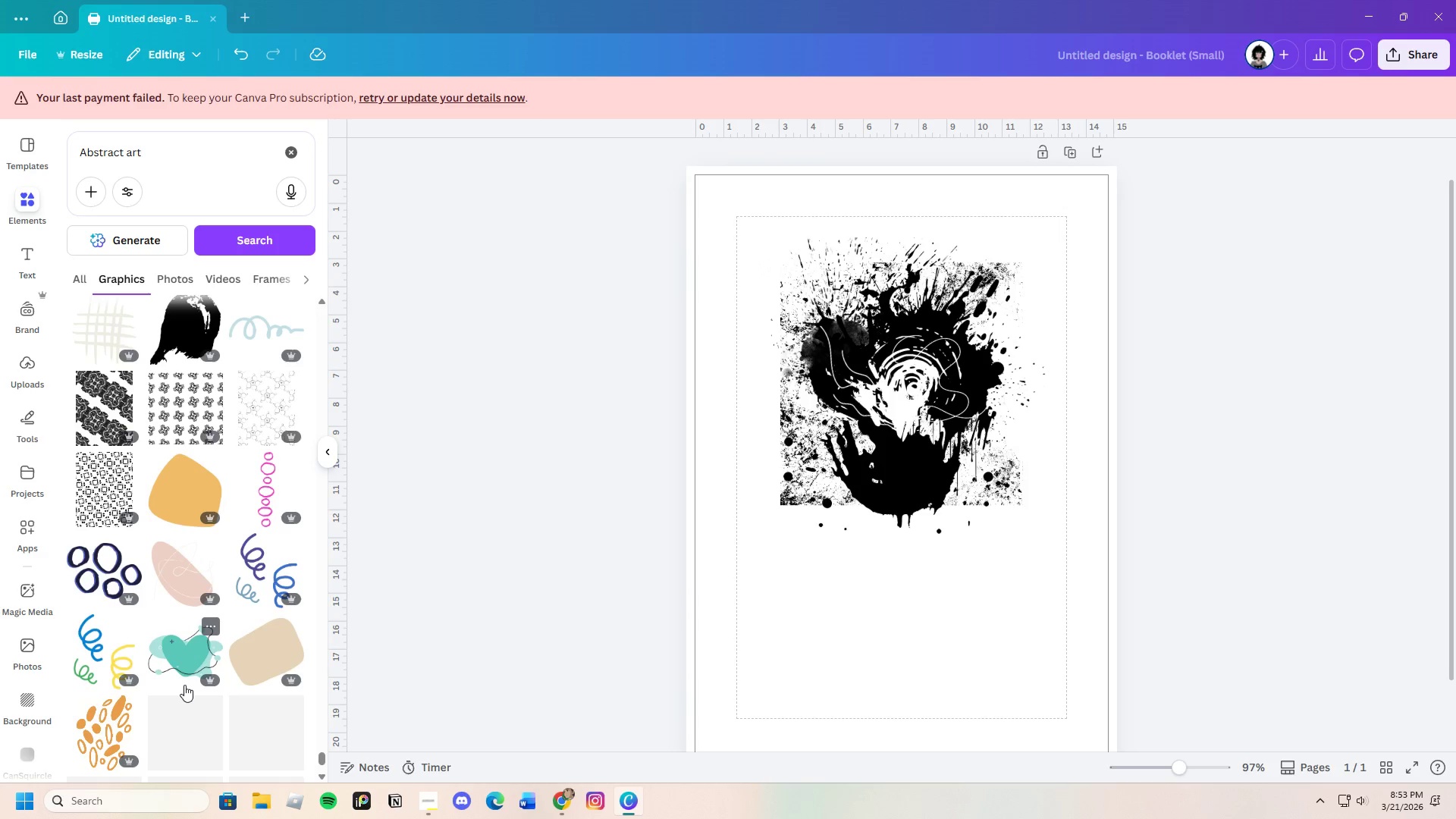 
scroll: coordinate [176, 676], scroll_direction: up, amount: 2.0
 